 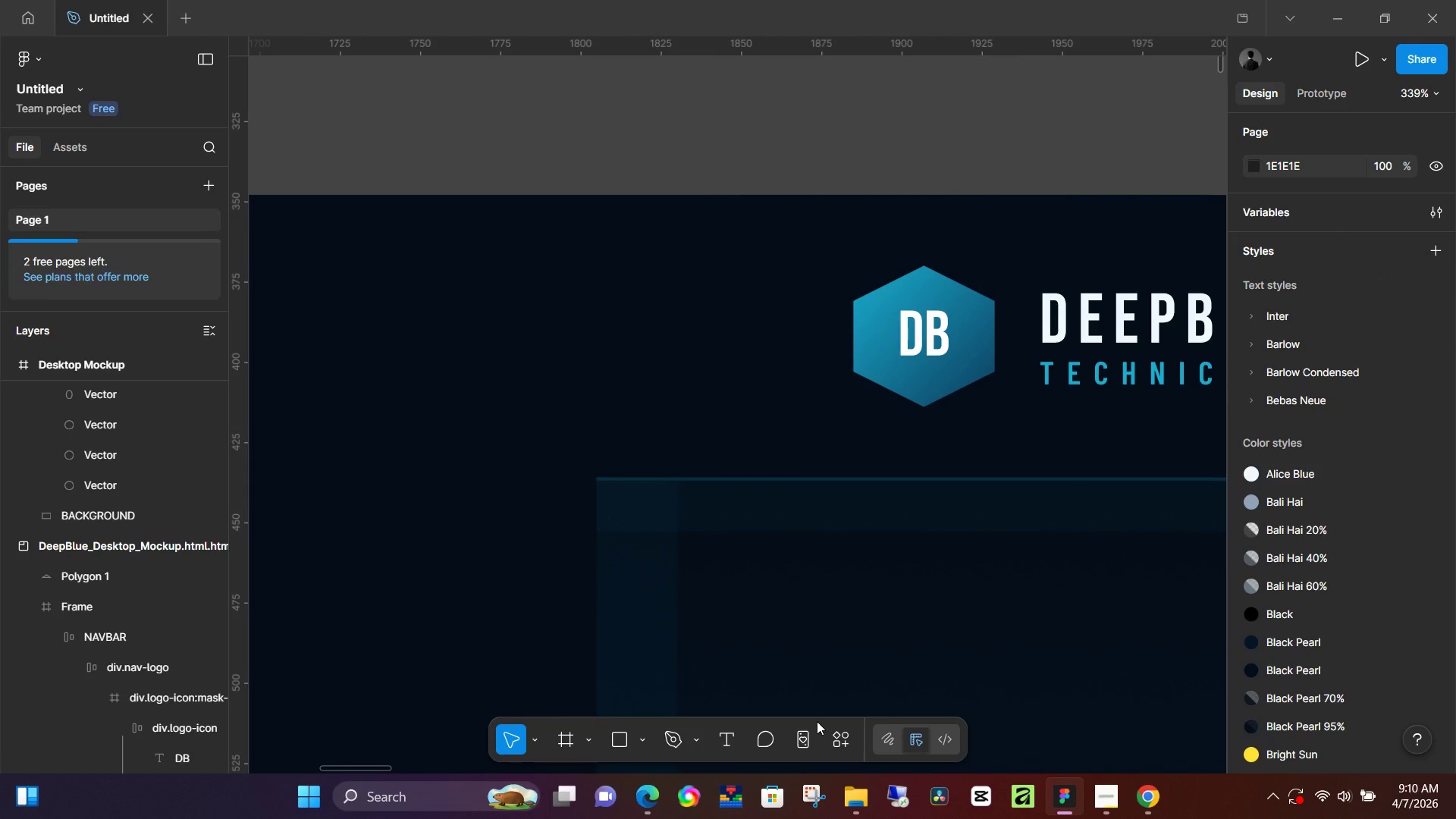 
left_click([630, 734])
 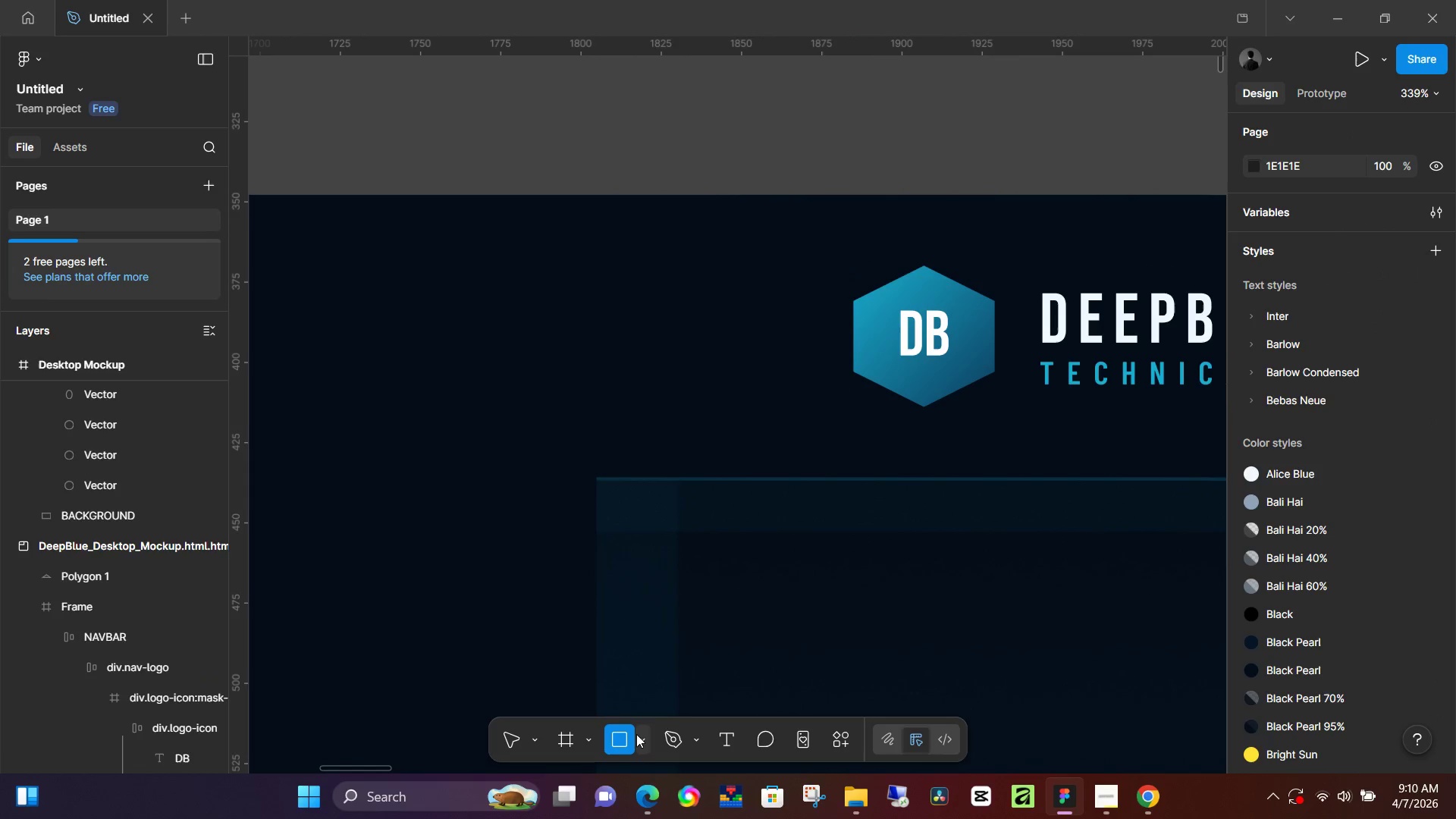 
left_click([637, 734])
 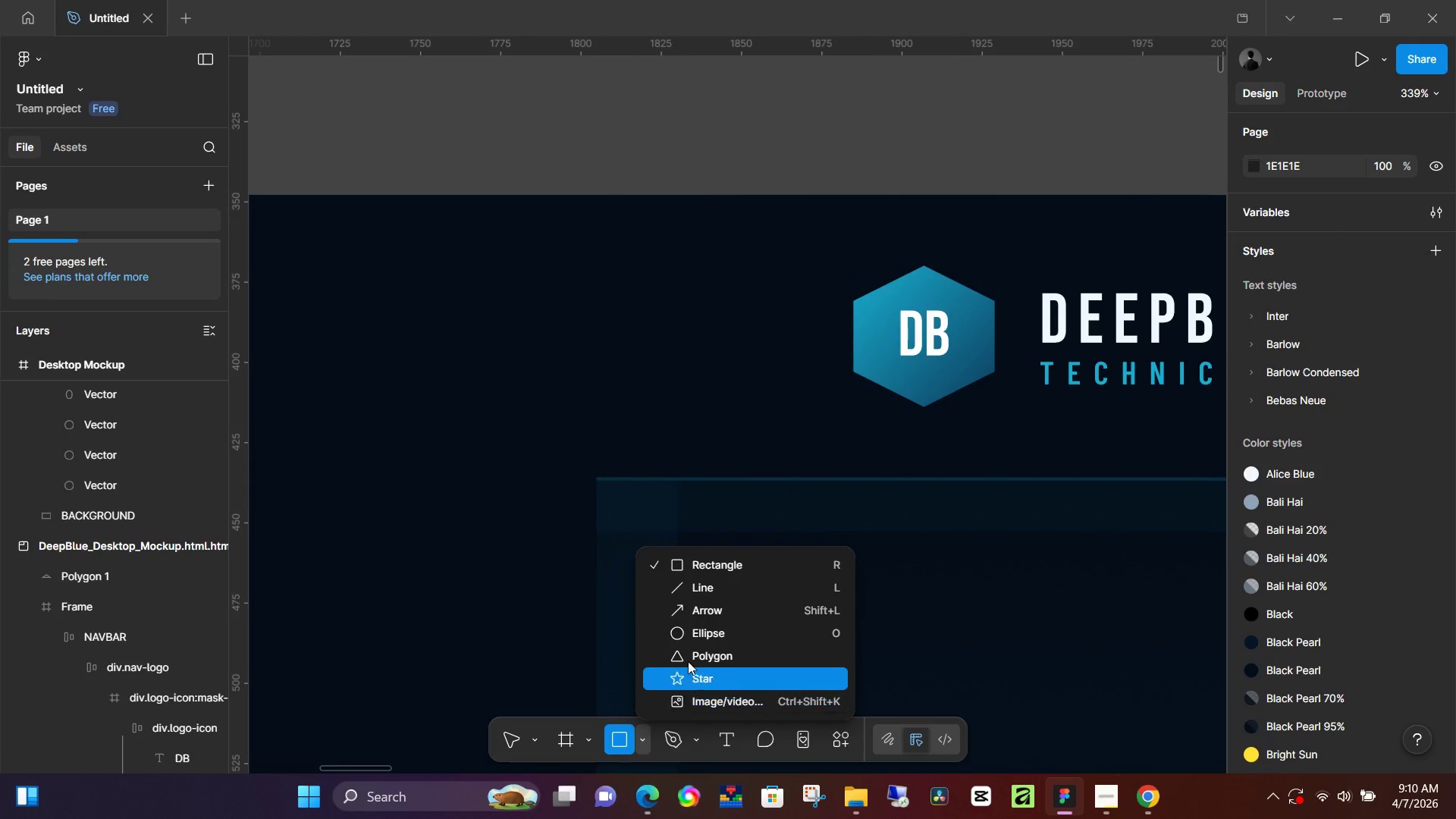 
left_click([687, 655])
 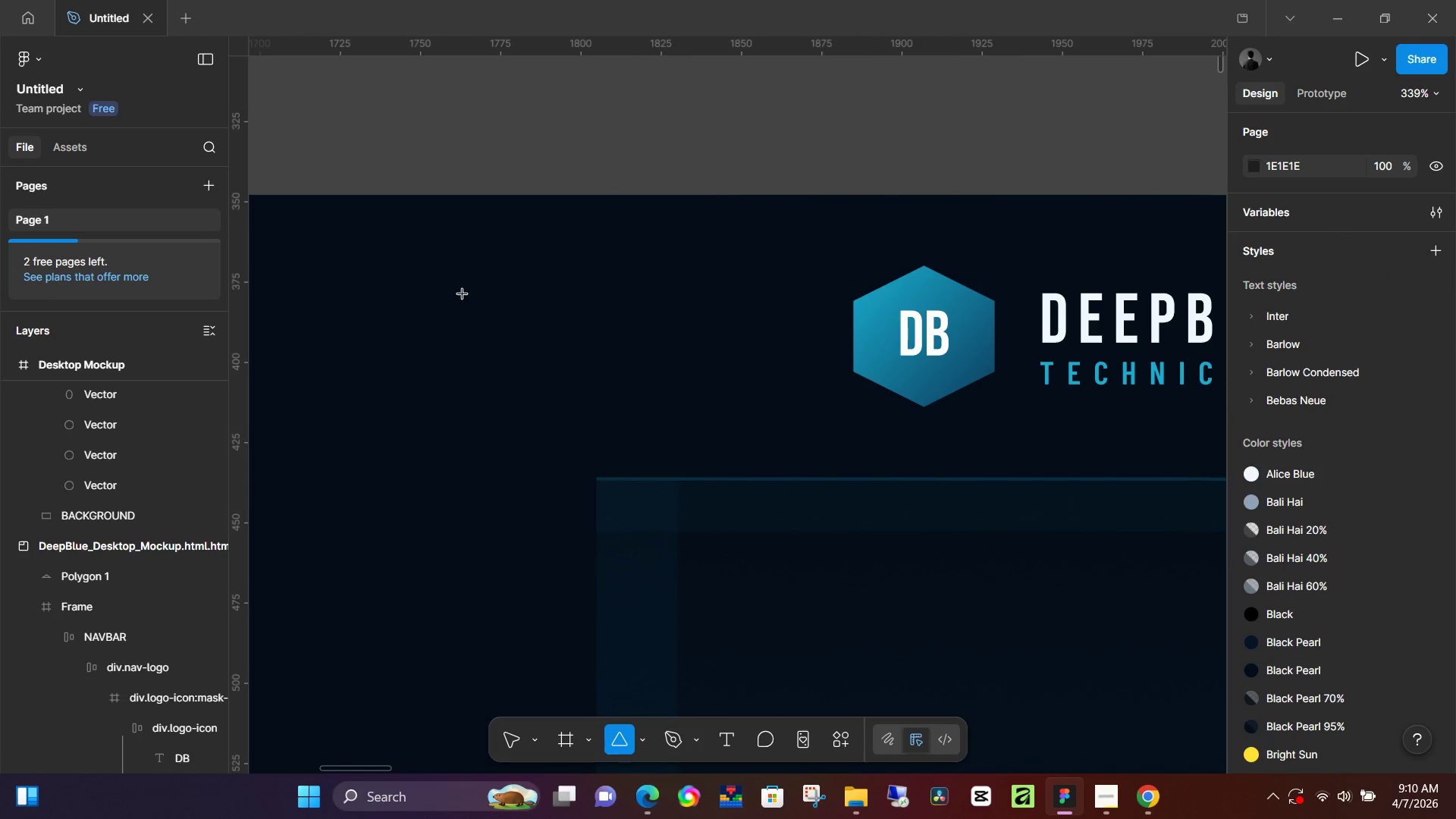 
left_click_drag(start_coordinate=[463, 294], to_coordinate=[620, 460])
 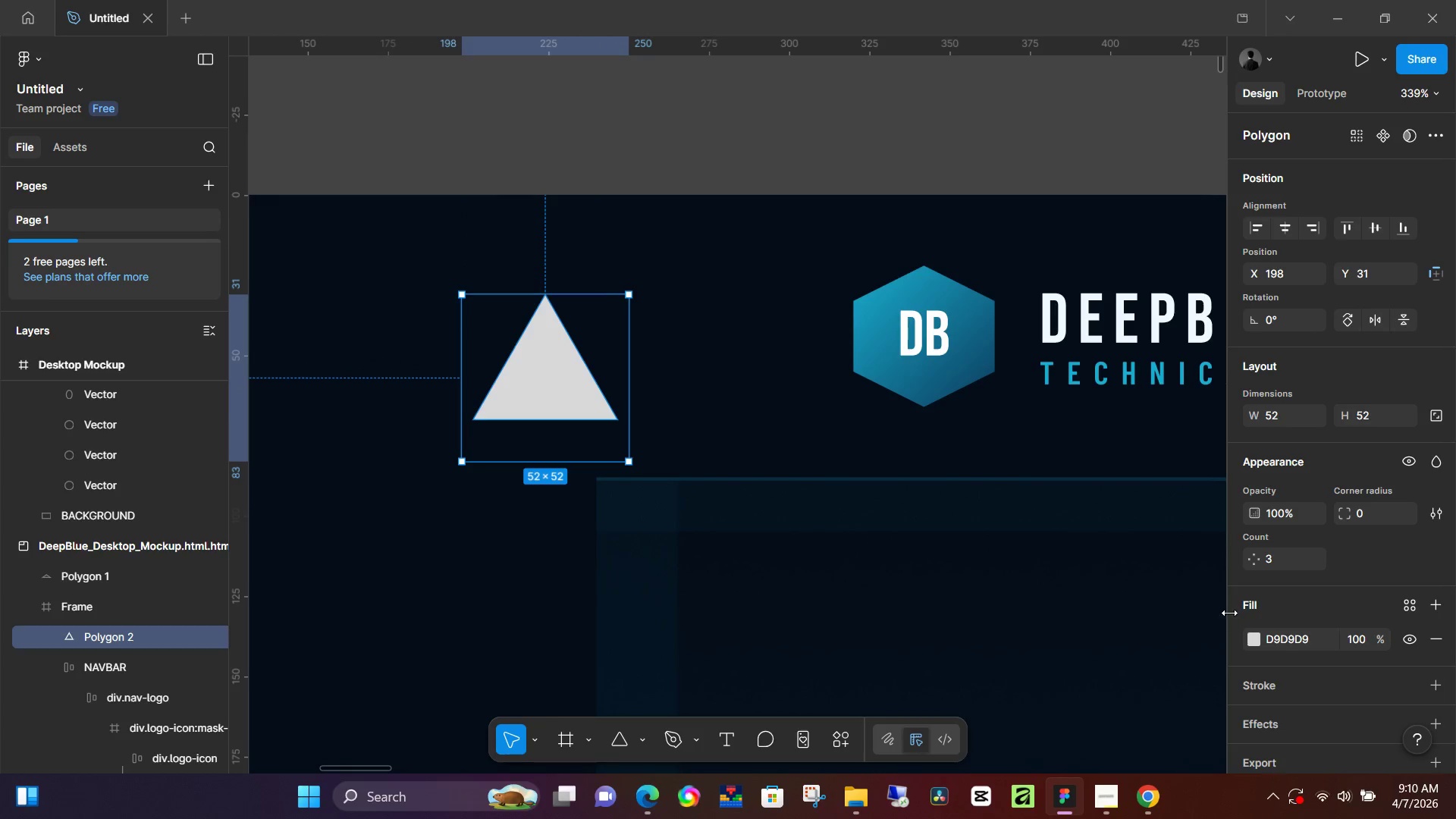 
hold_key(key=ShiftLeft, duration=1.19)
 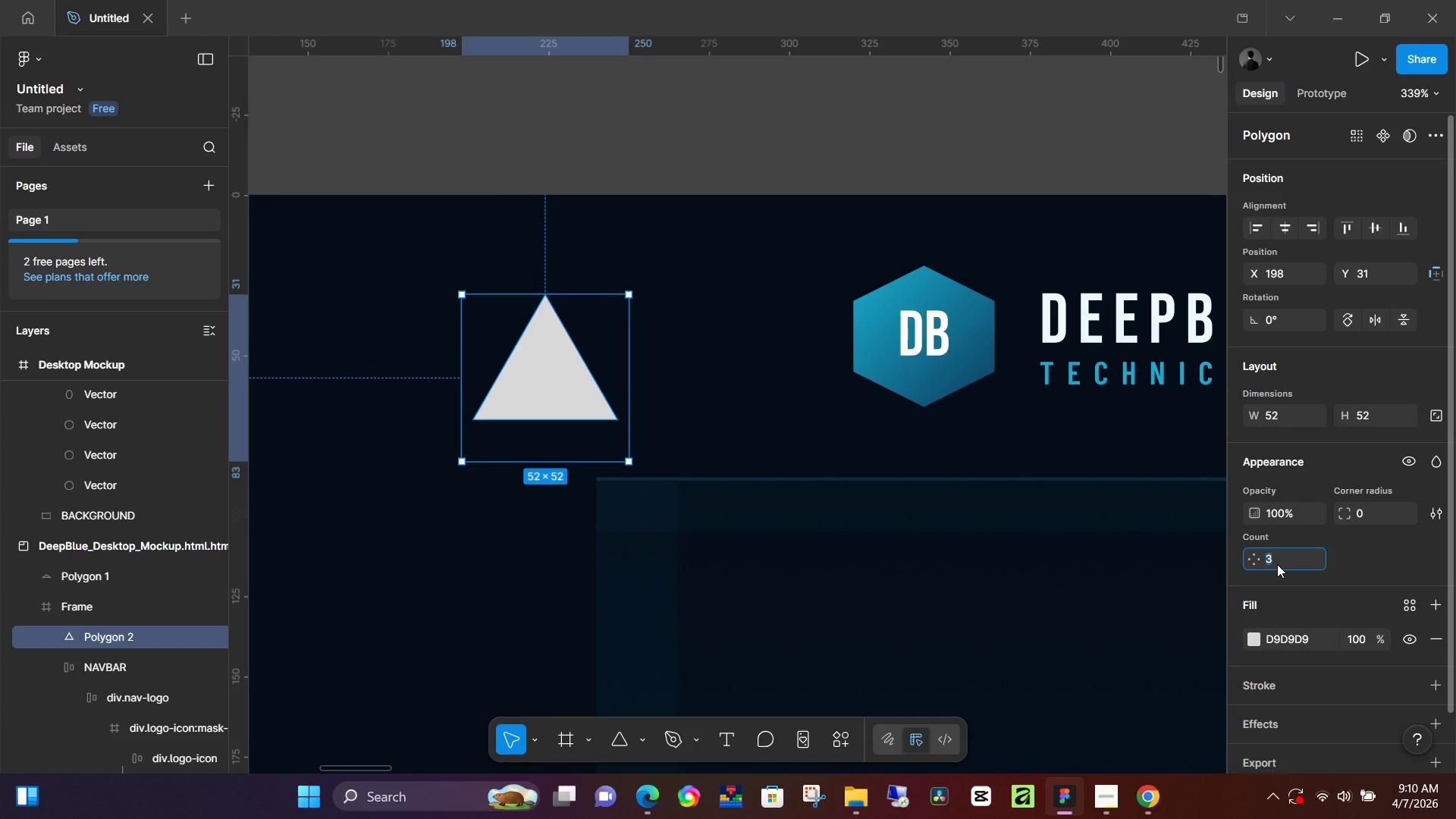 
key(Numpad6)
 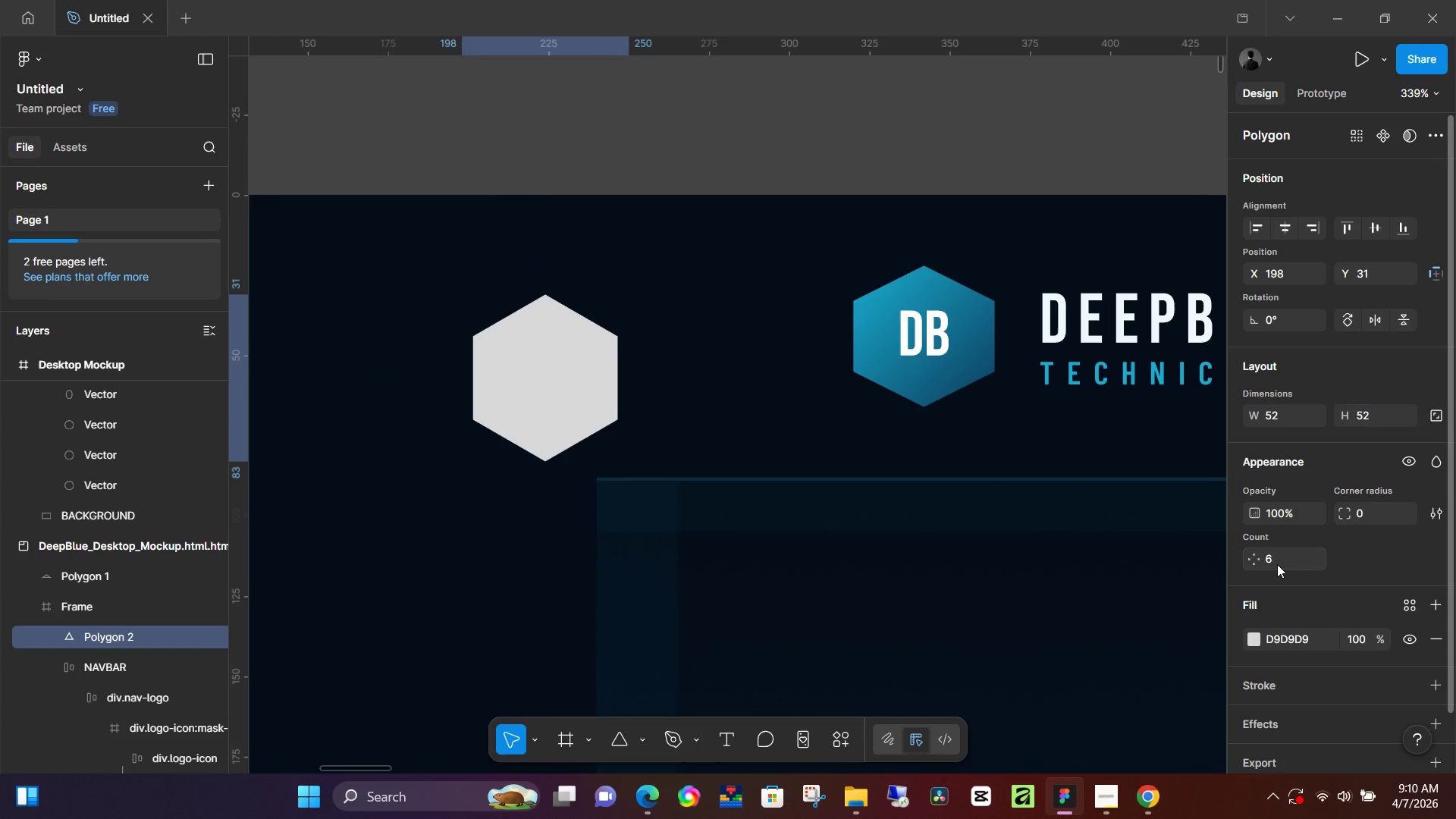 
key(NumpadEnter)
 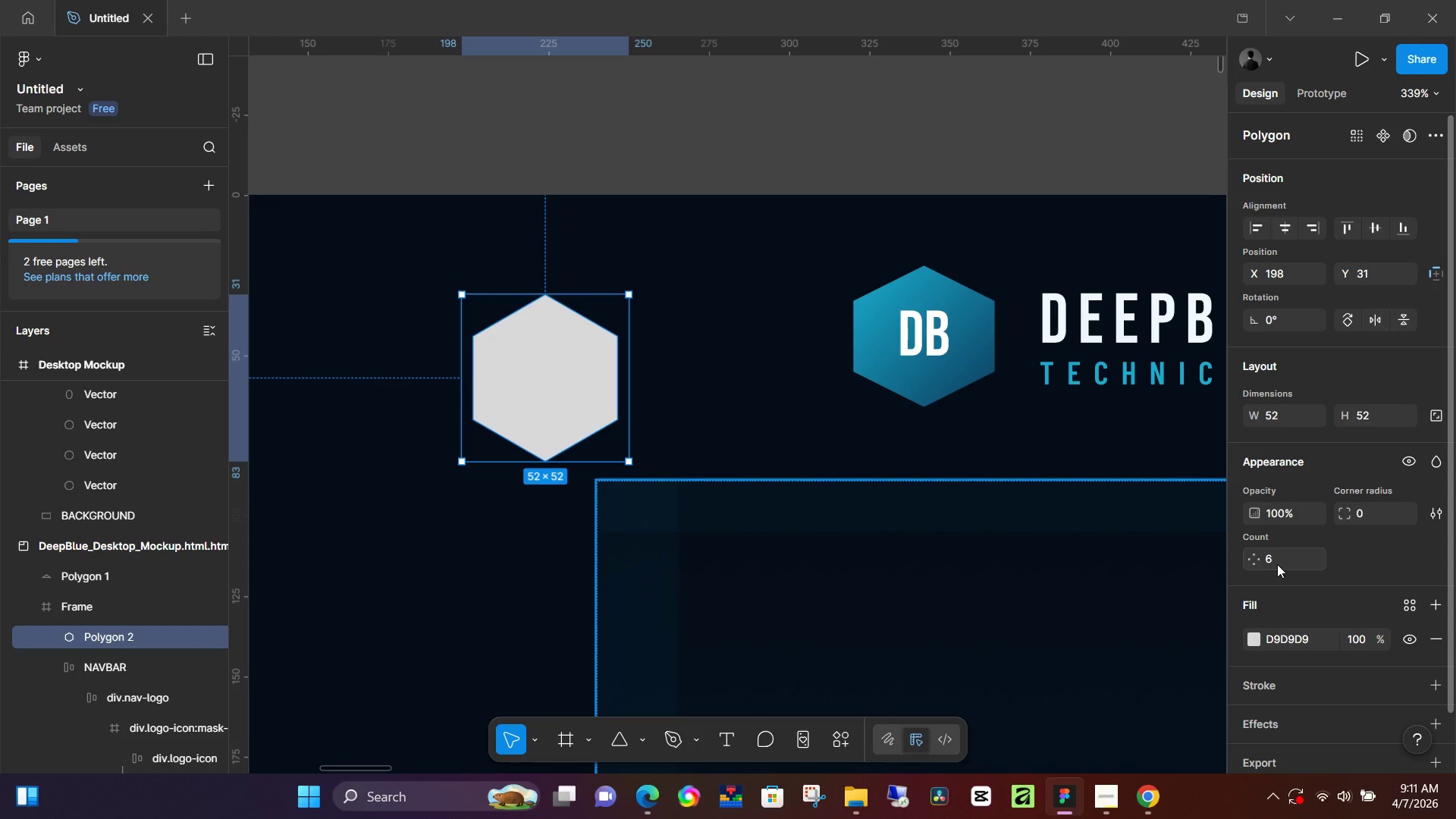 
wait(20.58)
 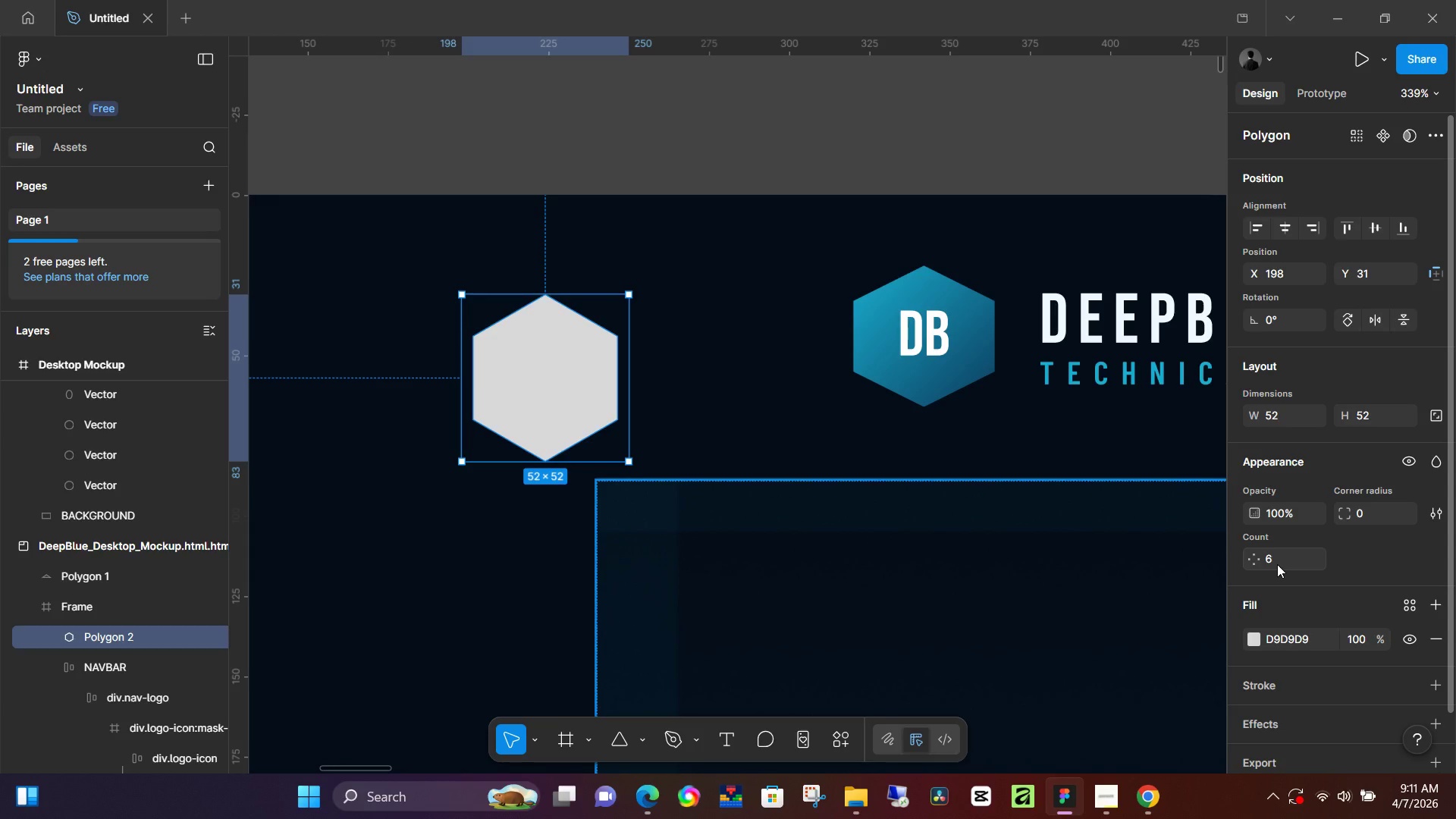 
left_click_drag(start_coordinate=[528, 386], to_coordinate=[727, 372])
 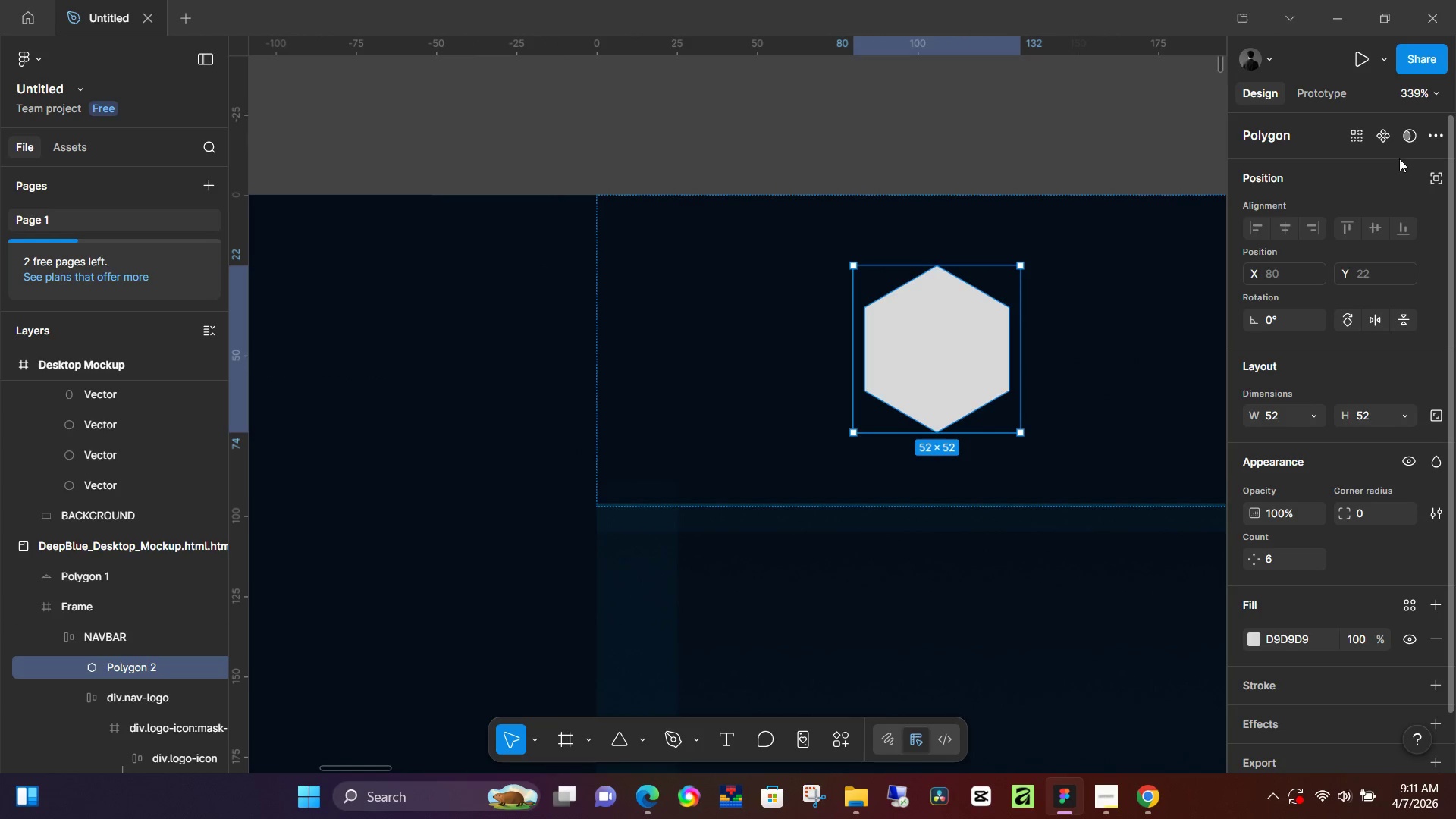 
left_click([1432, 174])
 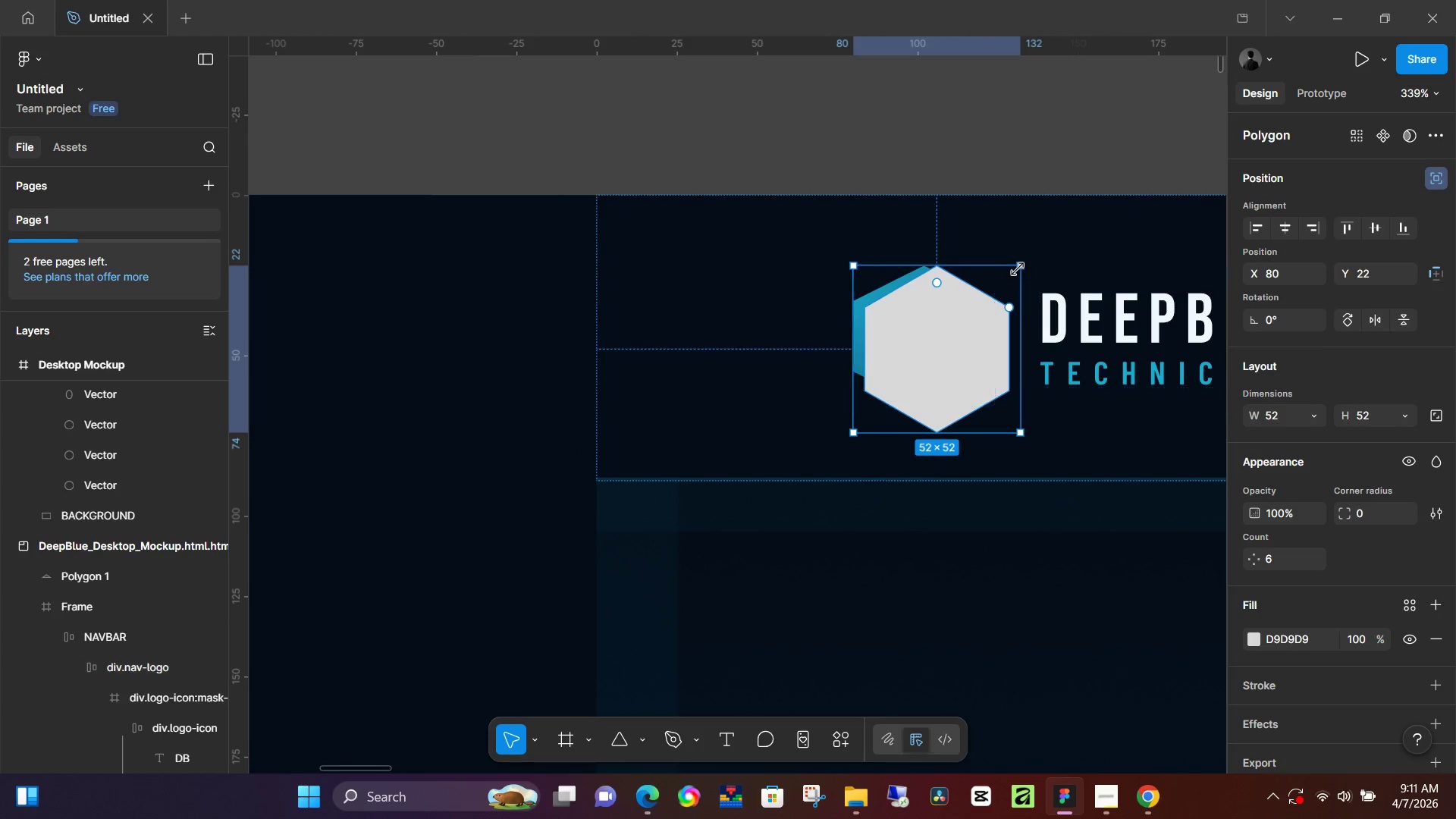 
left_click_drag(start_coordinate=[1019, 268], to_coordinate=[1009, 282])
 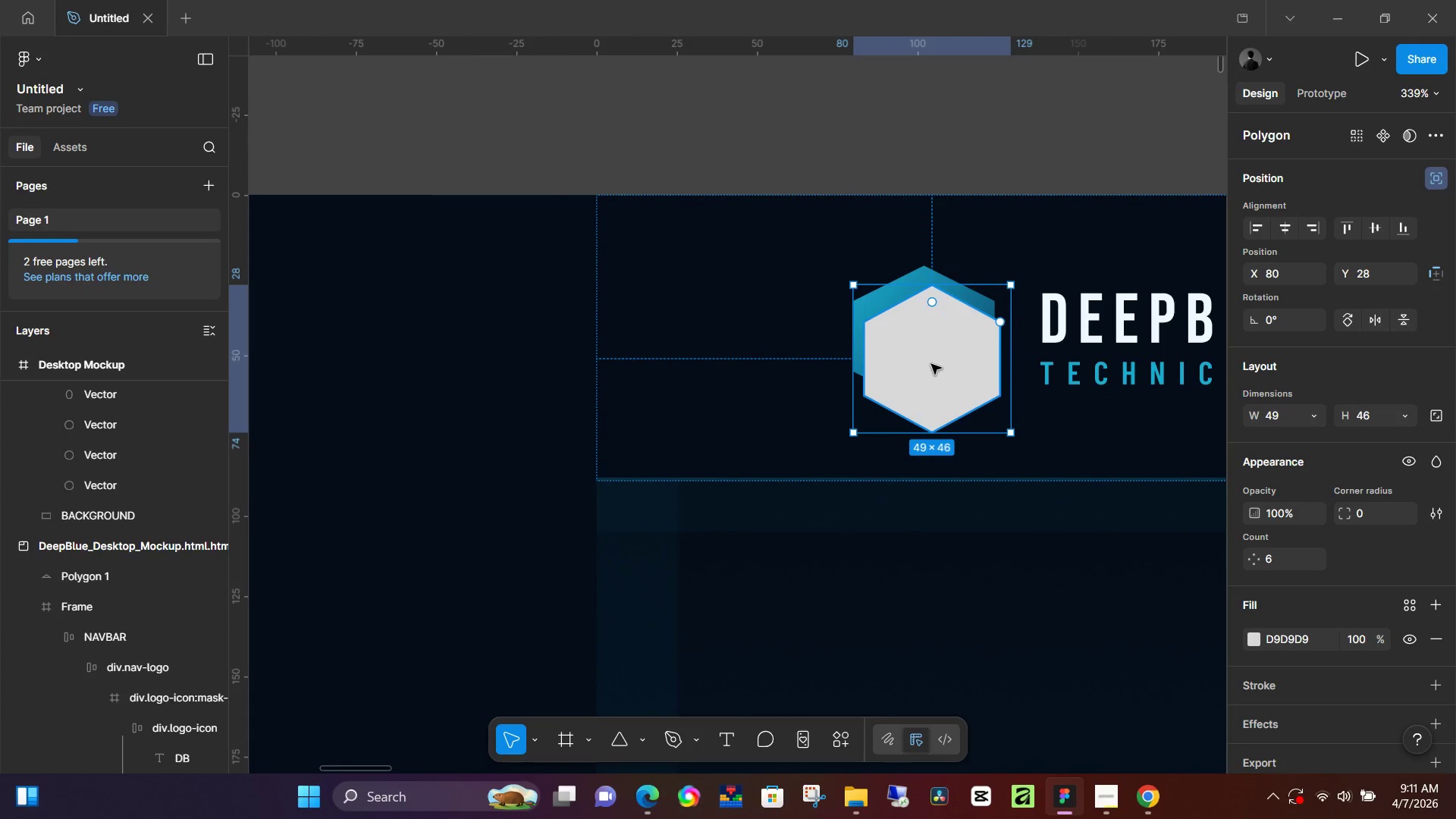 
left_click_drag(start_coordinate=[931, 364], to_coordinate=[921, 344])
 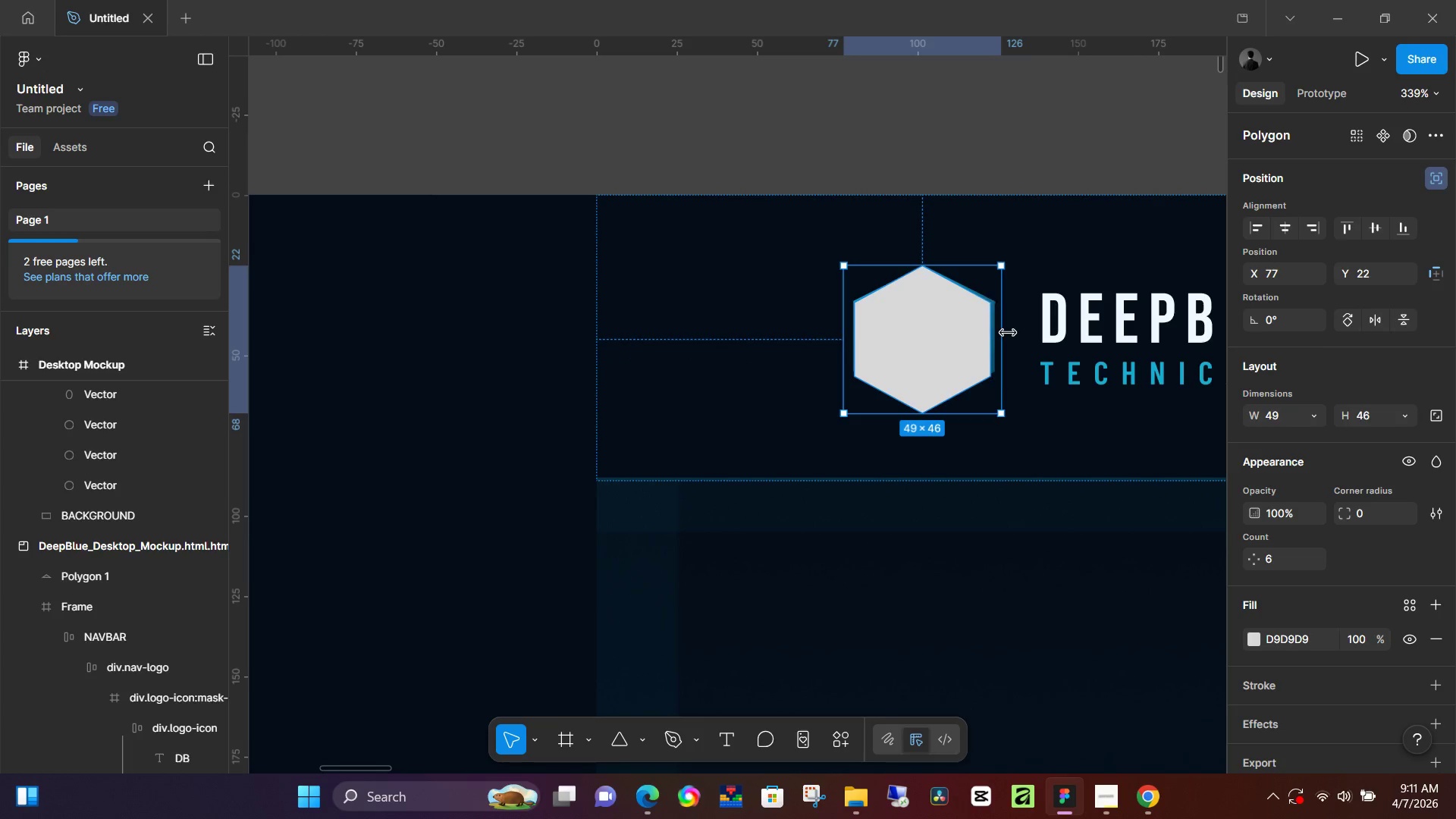 
left_click_drag(start_coordinate=[1006, 332], to_coordinate=[1011, 332])
 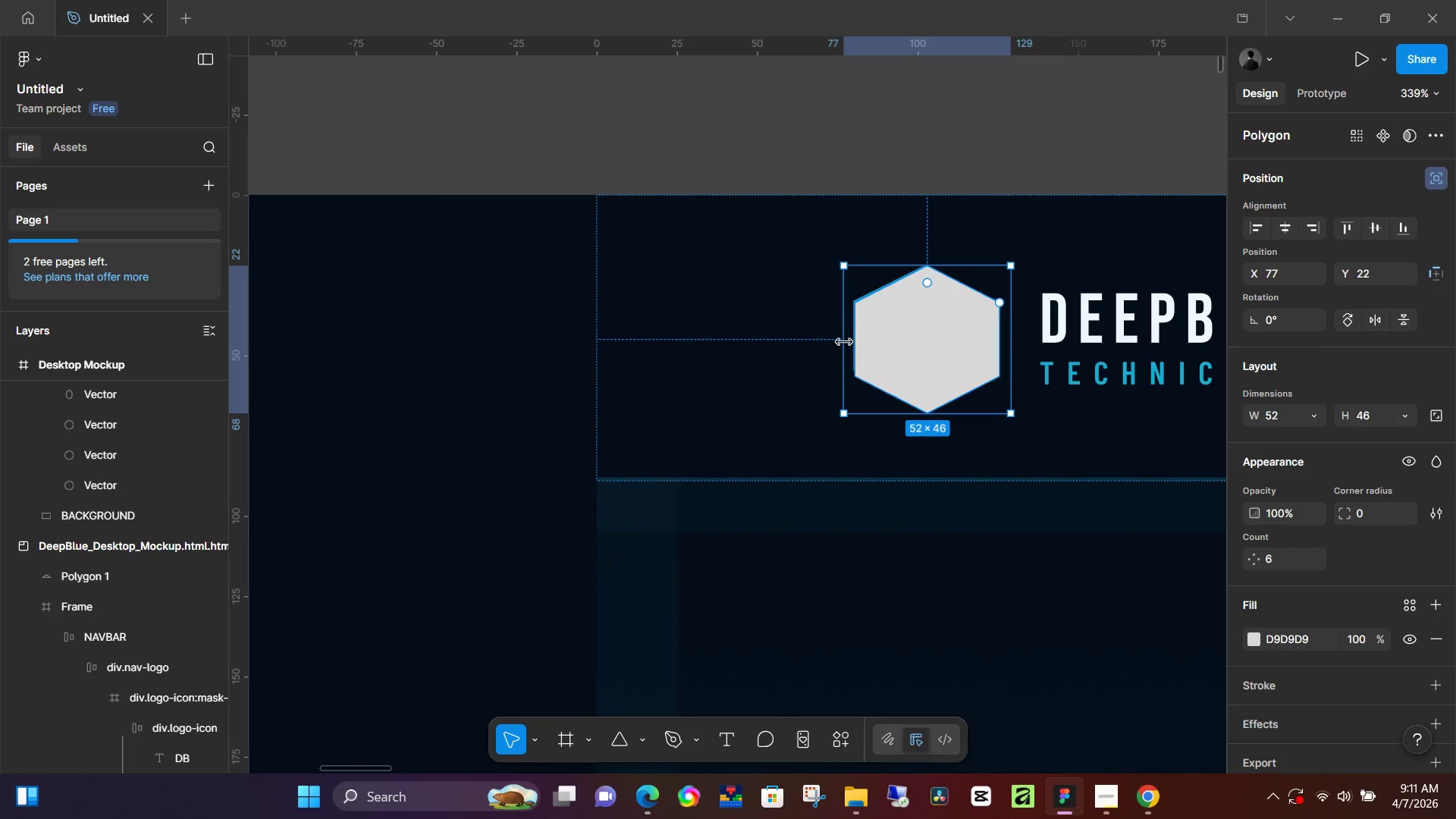 
left_click([844, 341])
 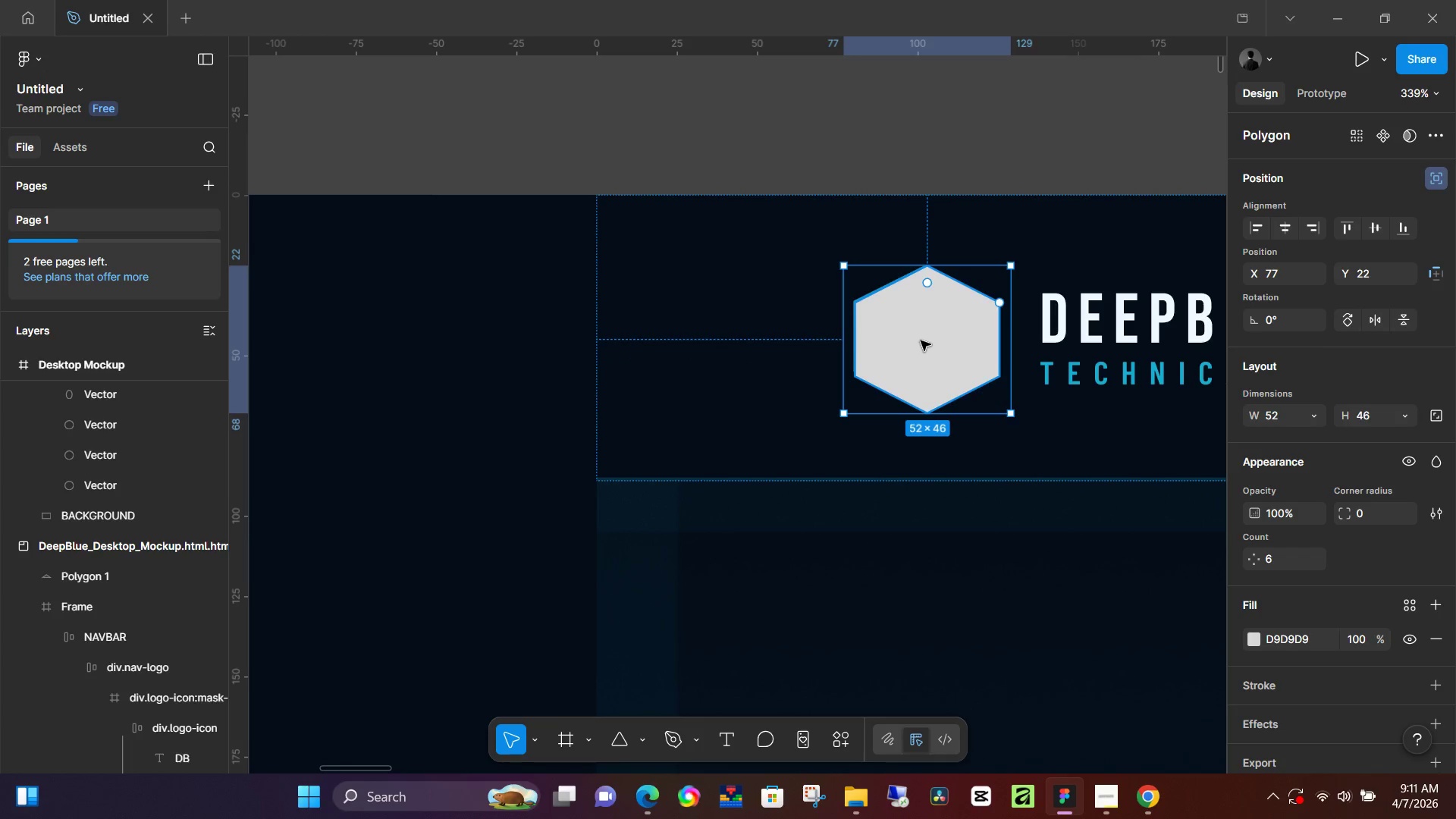 
left_click_drag(start_coordinate=[921, 340], to_coordinate=[922, 333])
 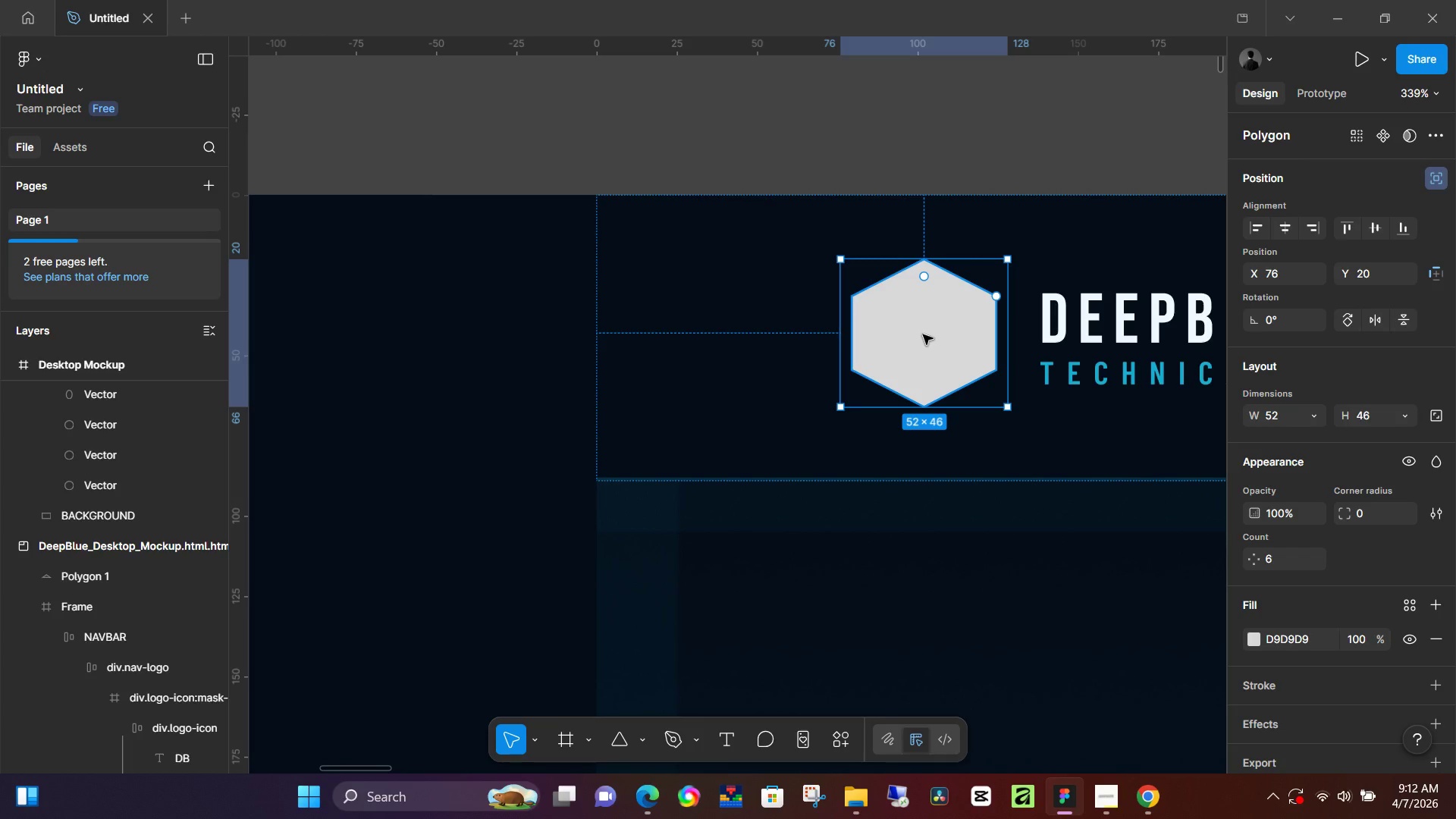 
wait(64.41)
 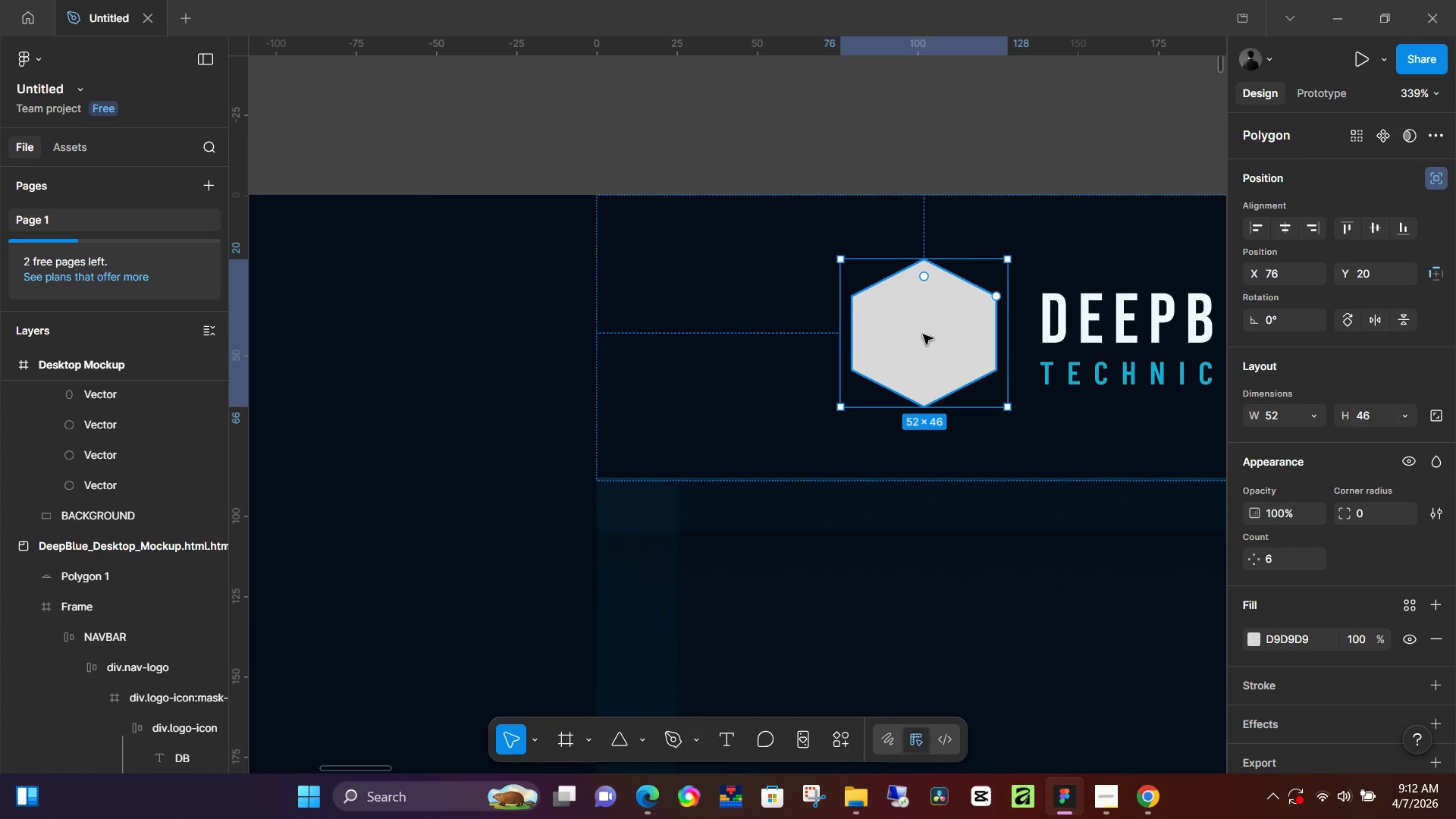 
left_click_drag(start_coordinate=[902, 341], to_coordinate=[773, 359])
 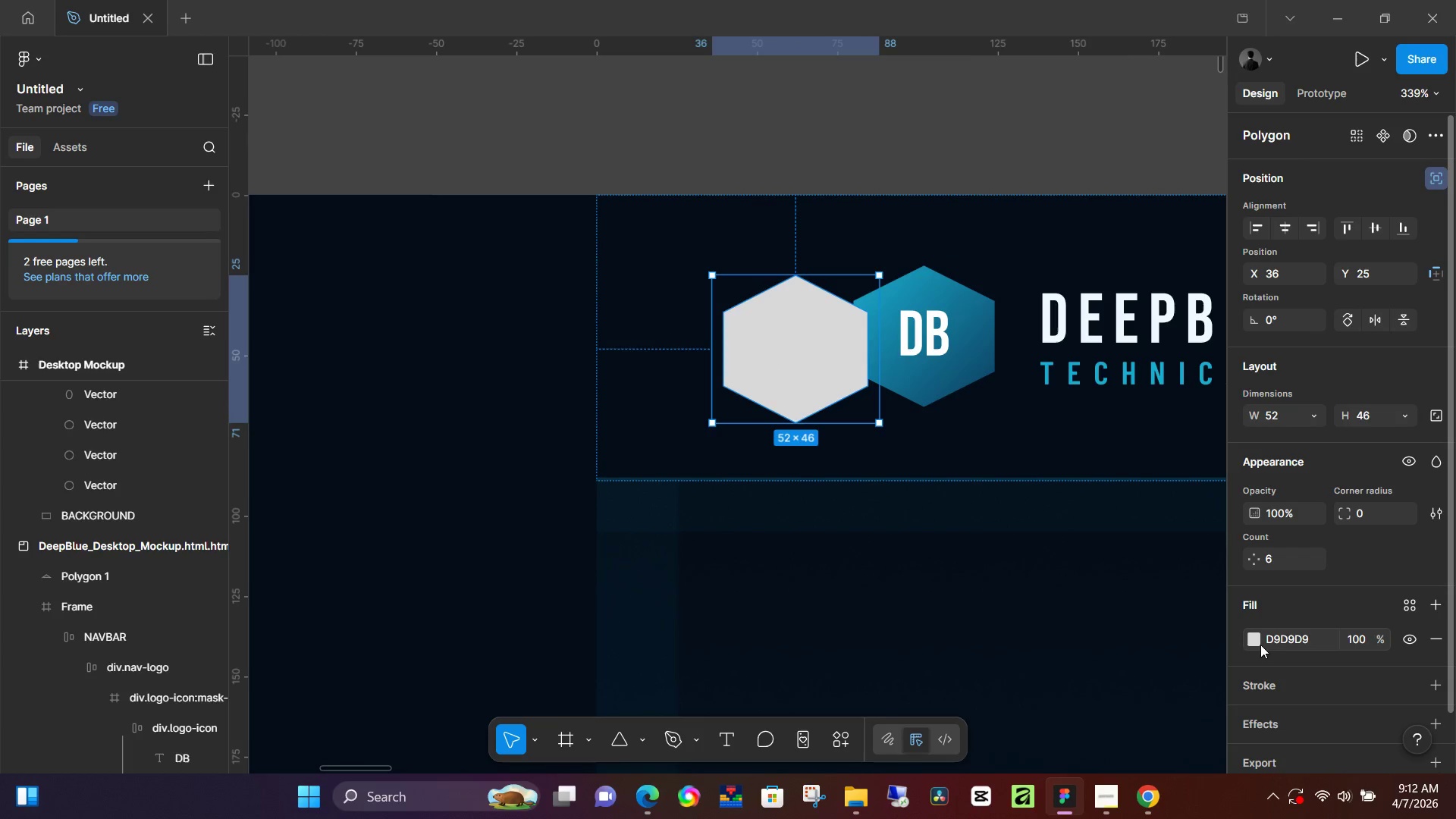 
left_click([1260, 645])
 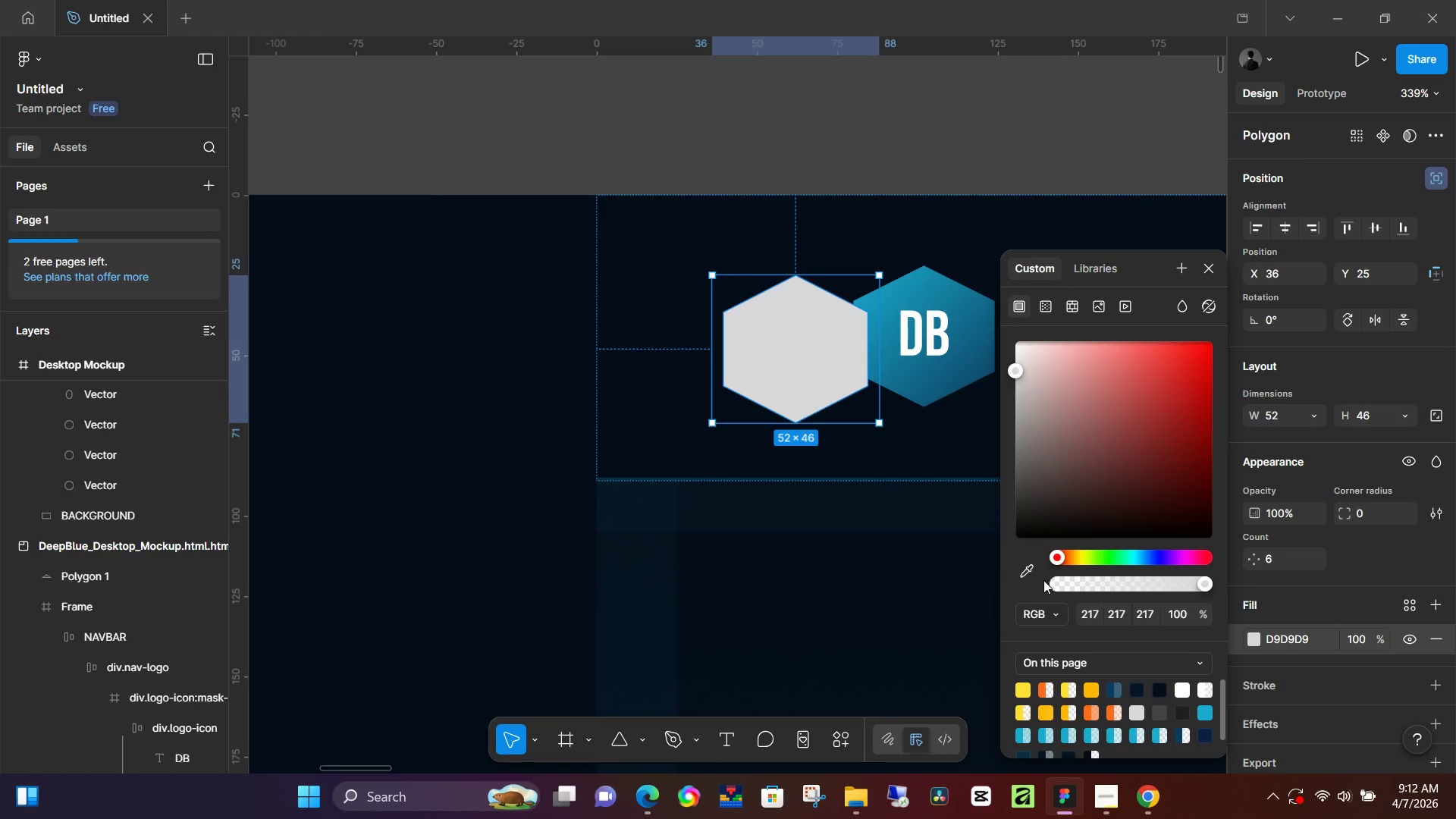 
double_click([1031, 576])
 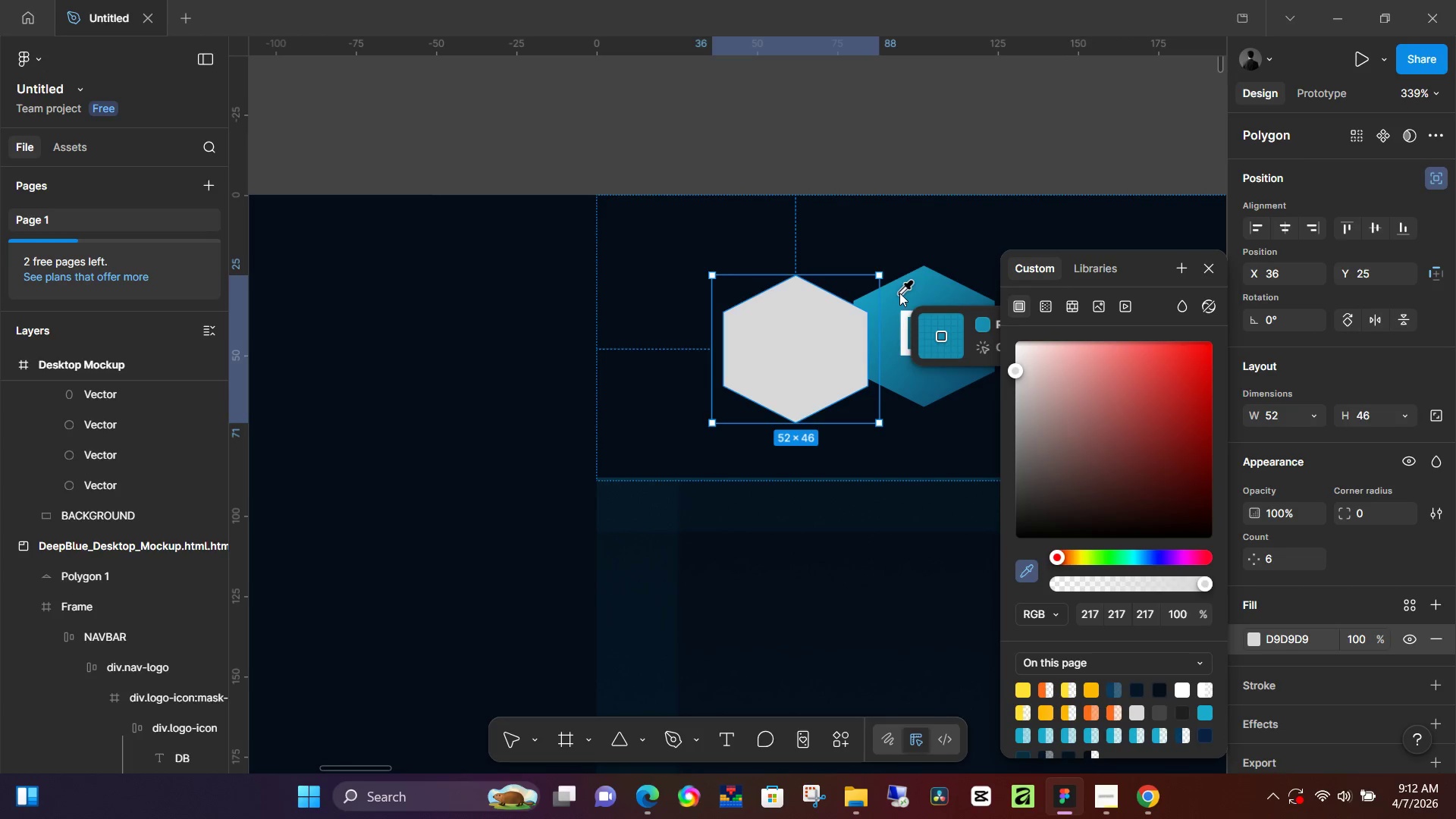 
left_click([901, 286])
 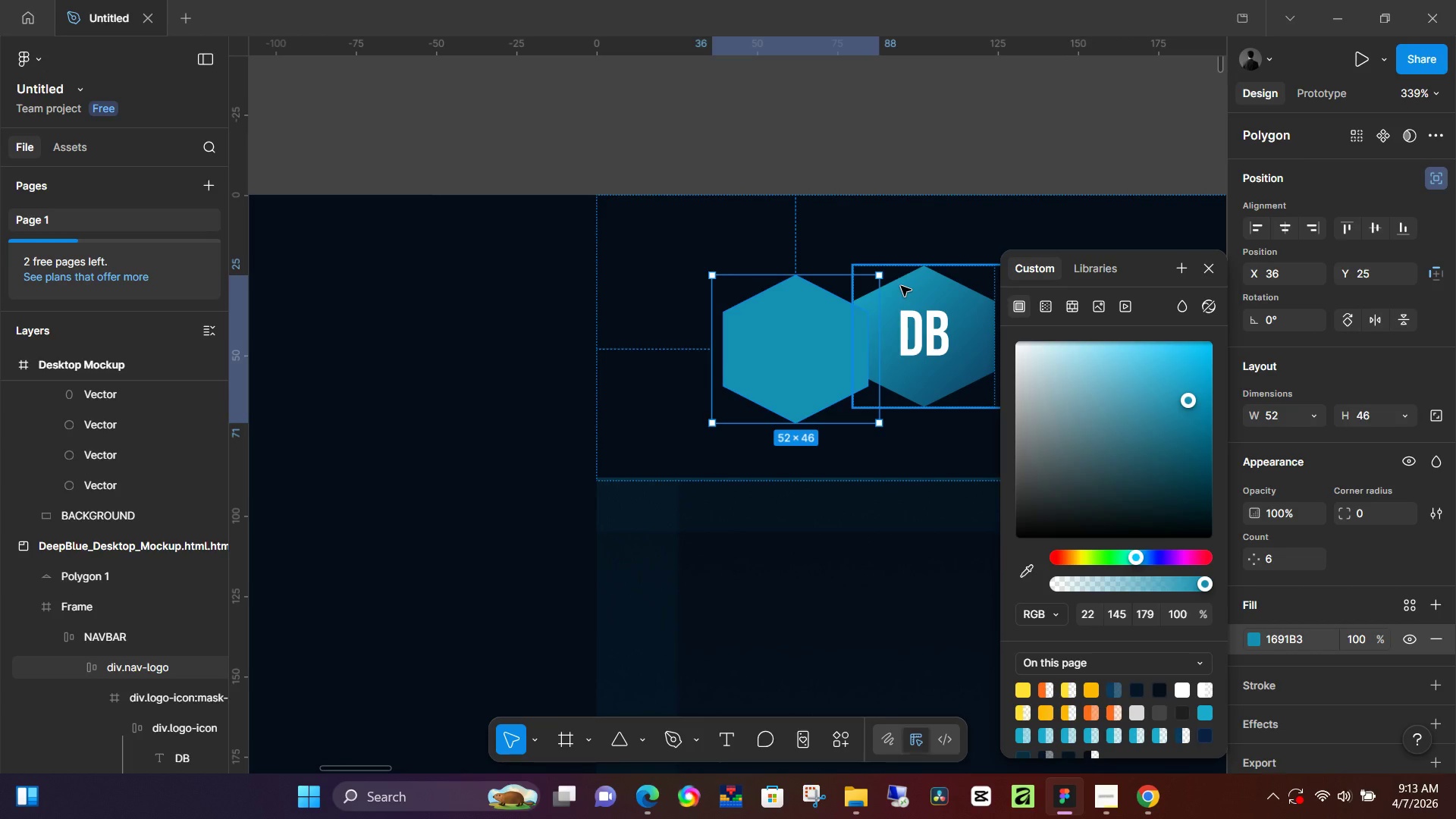 
wait(36.08)
 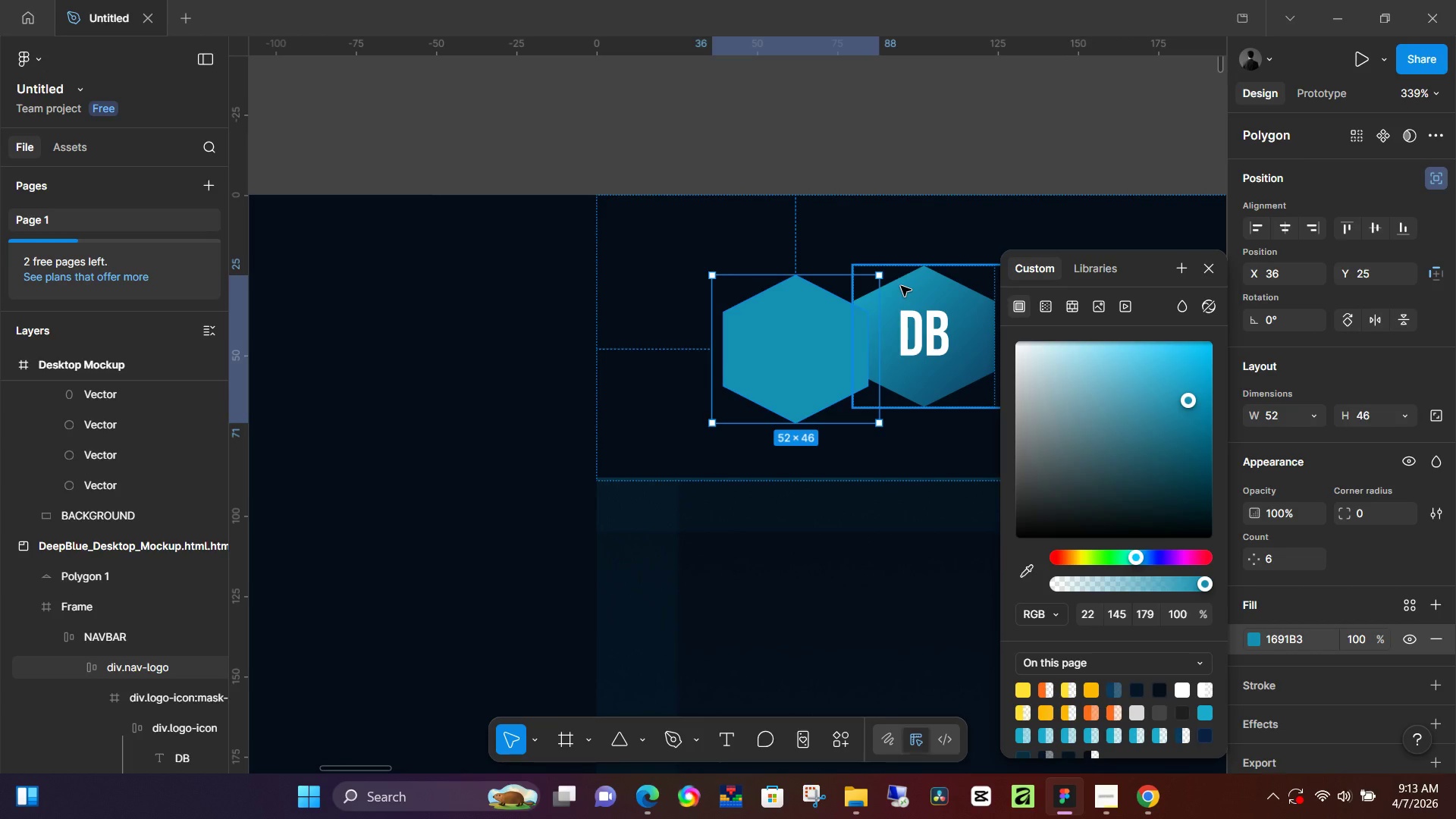 
left_click([1043, 309])
 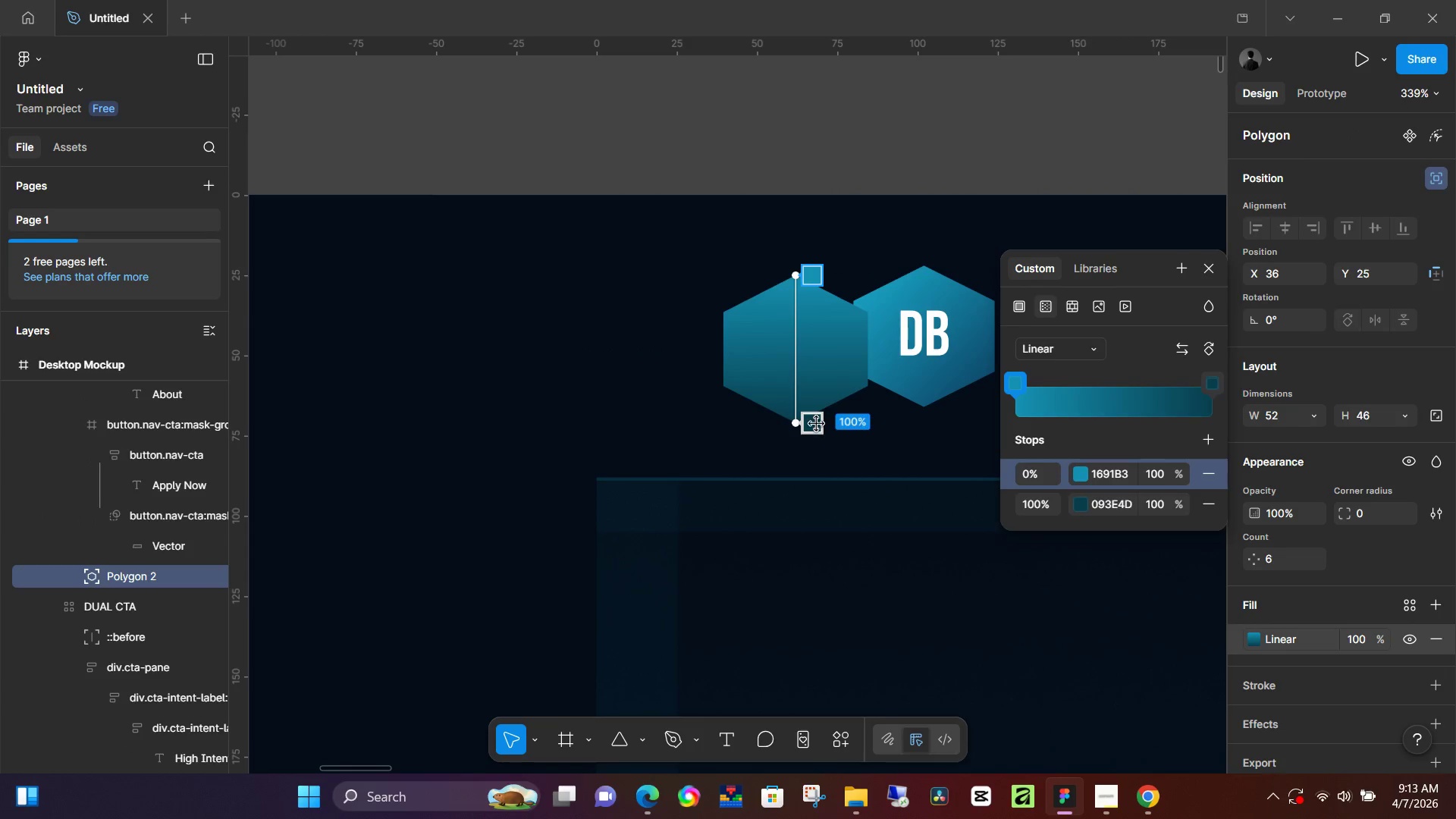 
left_click_drag(start_coordinate=[802, 425], to_coordinate=[846, 410])
 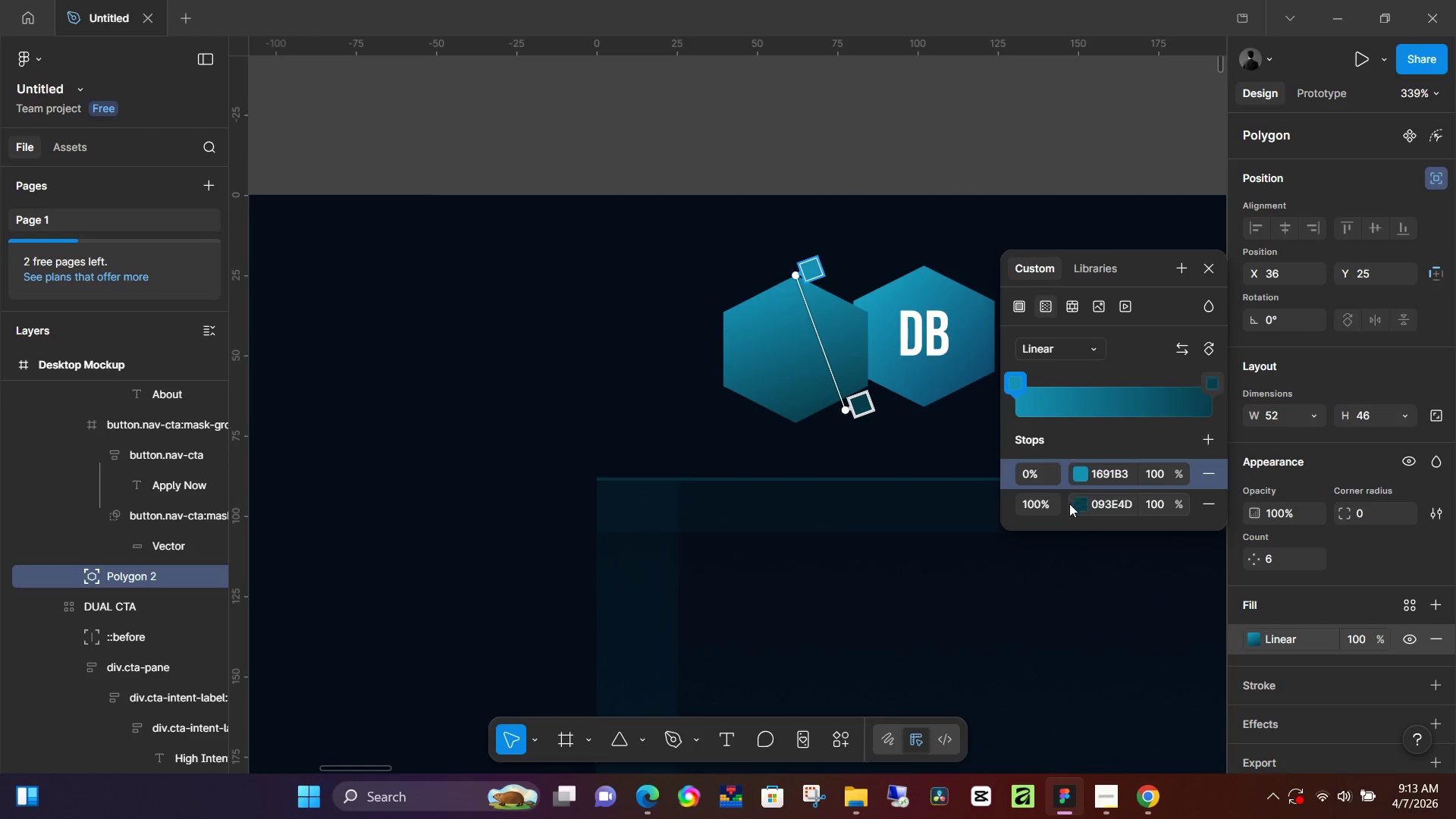 
left_click([1077, 505])
 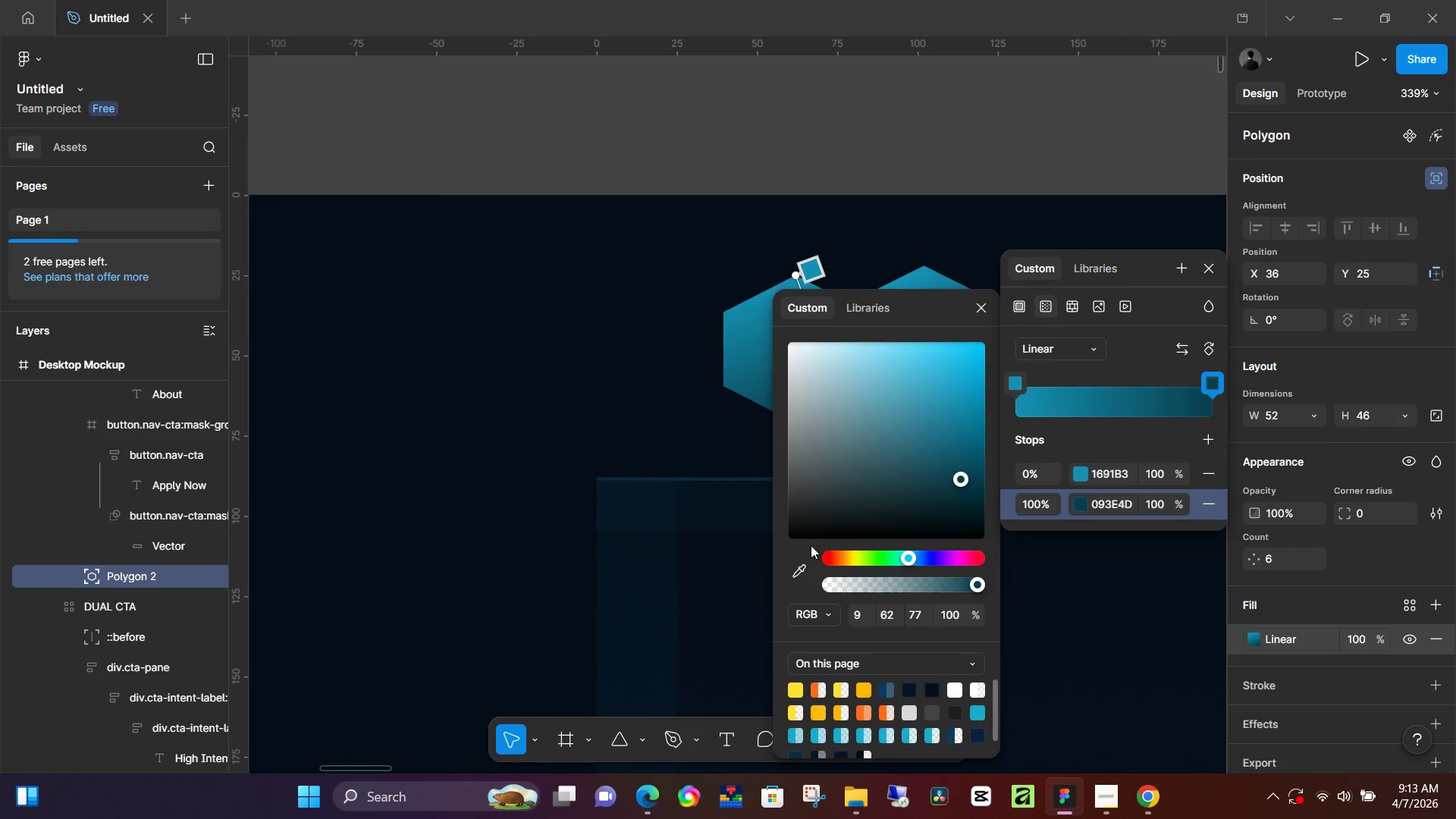 
left_click([798, 560])
 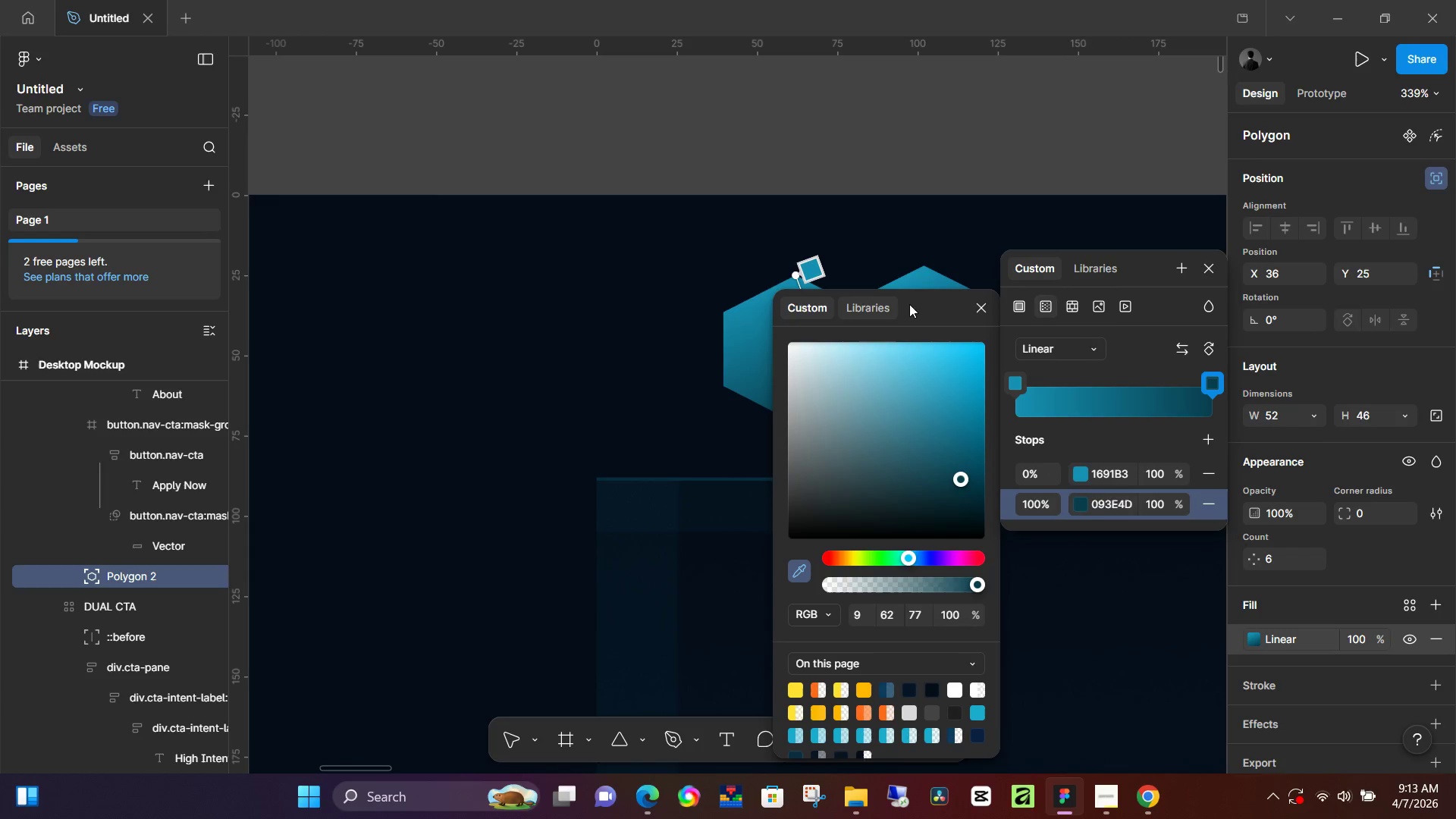 
left_click_drag(start_coordinate=[930, 304], to_coordinate=[812, 353])
 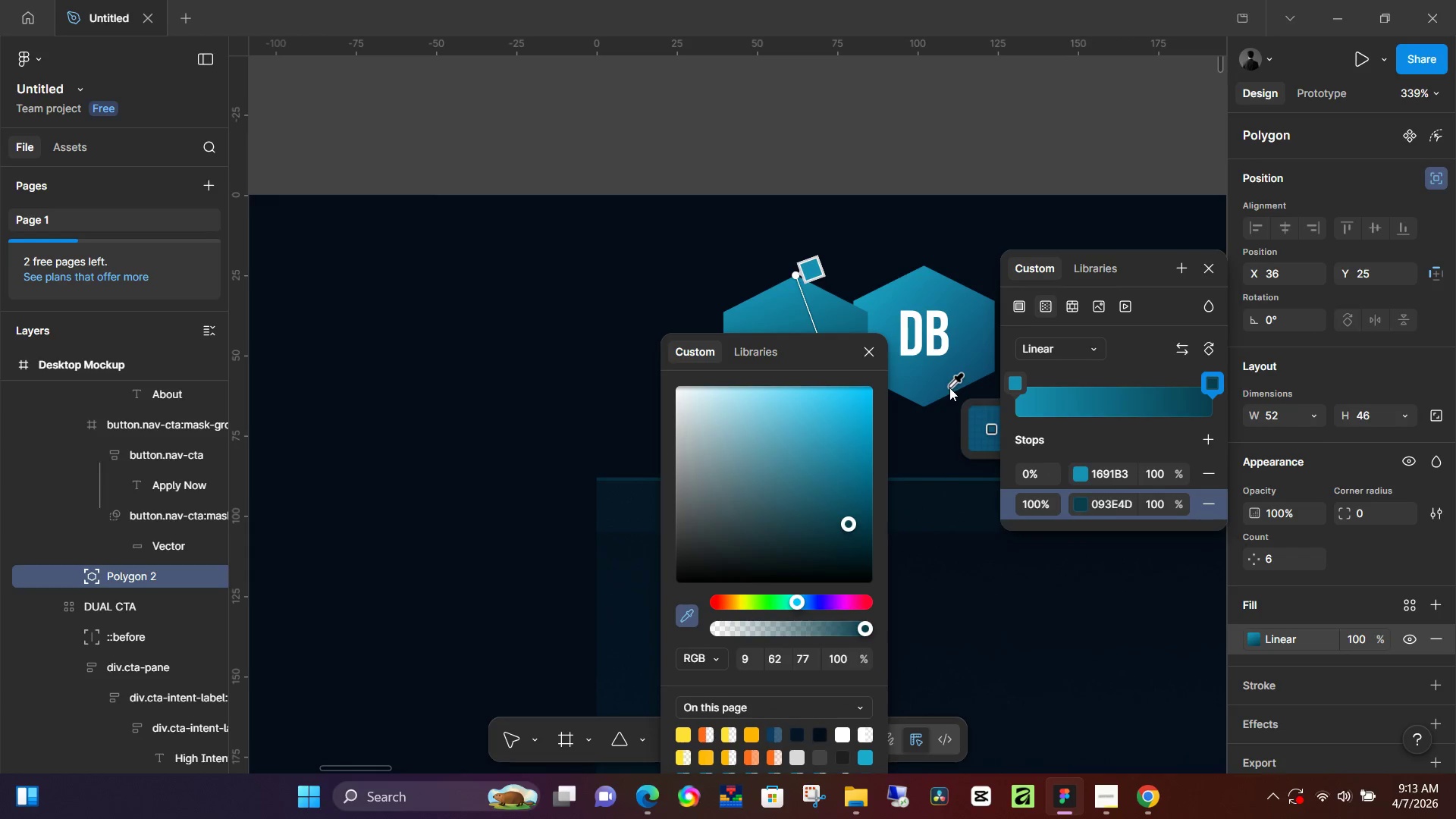 
left_click([957, 372])
 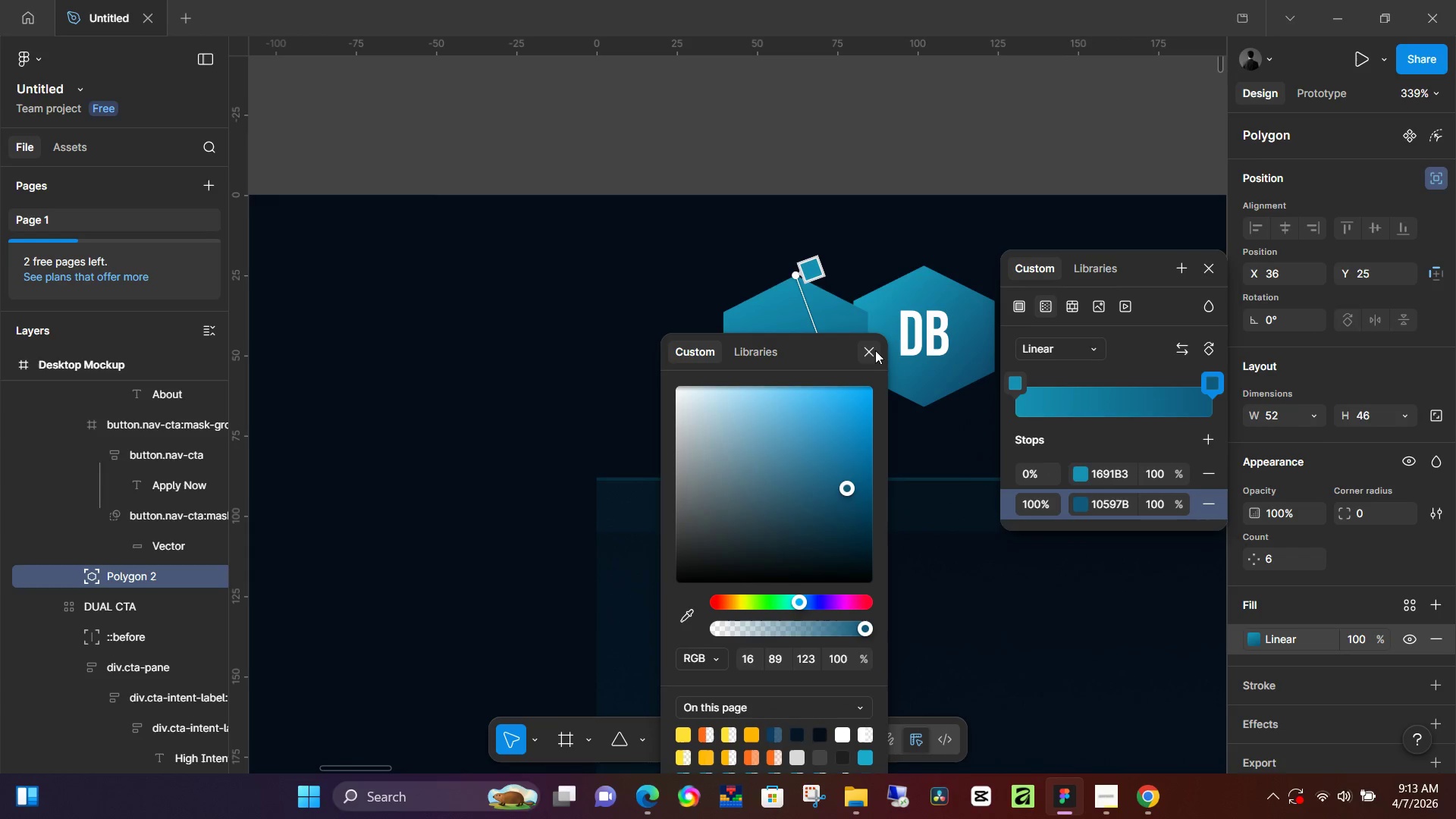 
left_click([871, 350])
 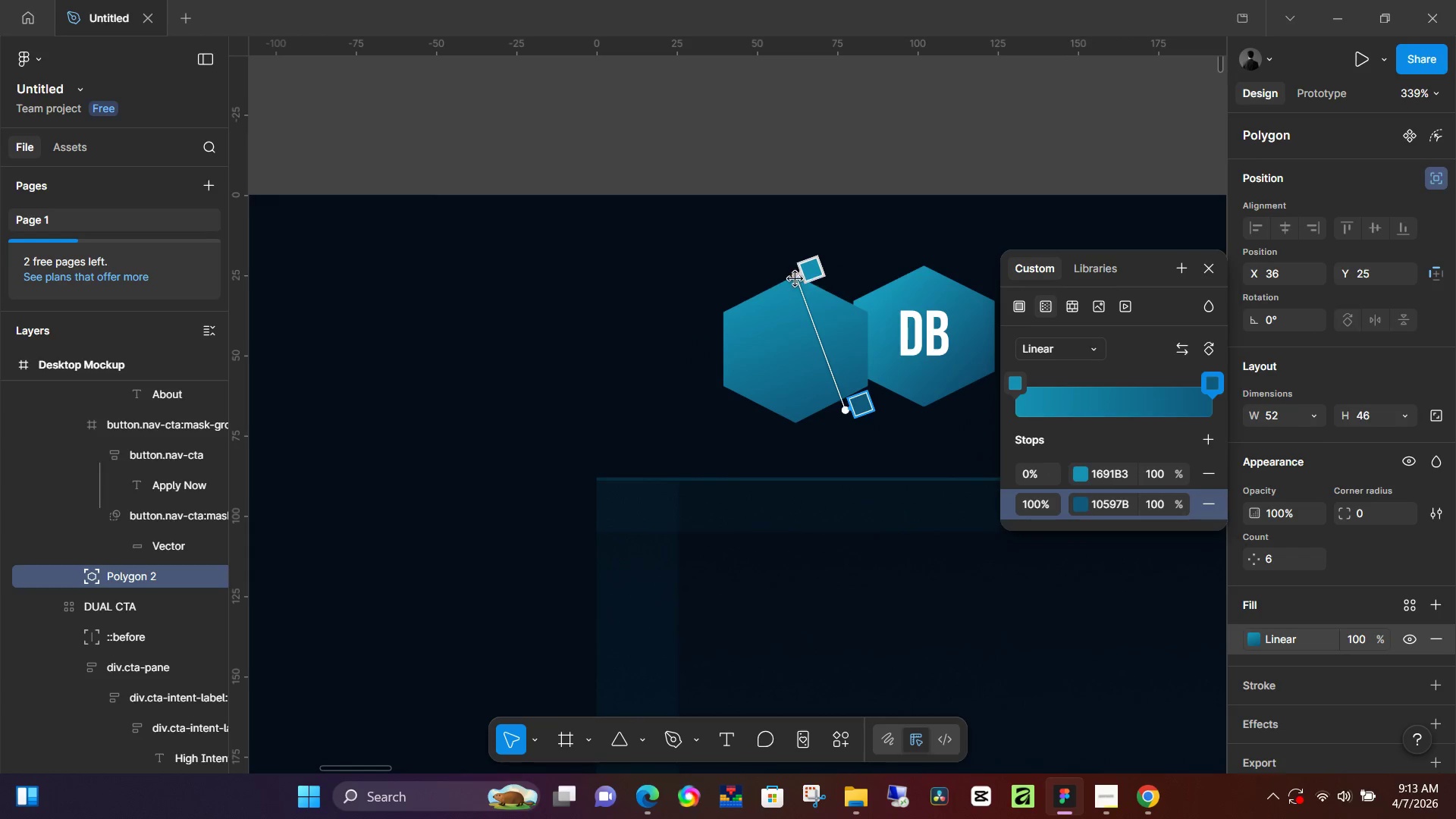 
left_click_drag(start_coordinate=[795, 278], to_coordinate=[742, 305])
 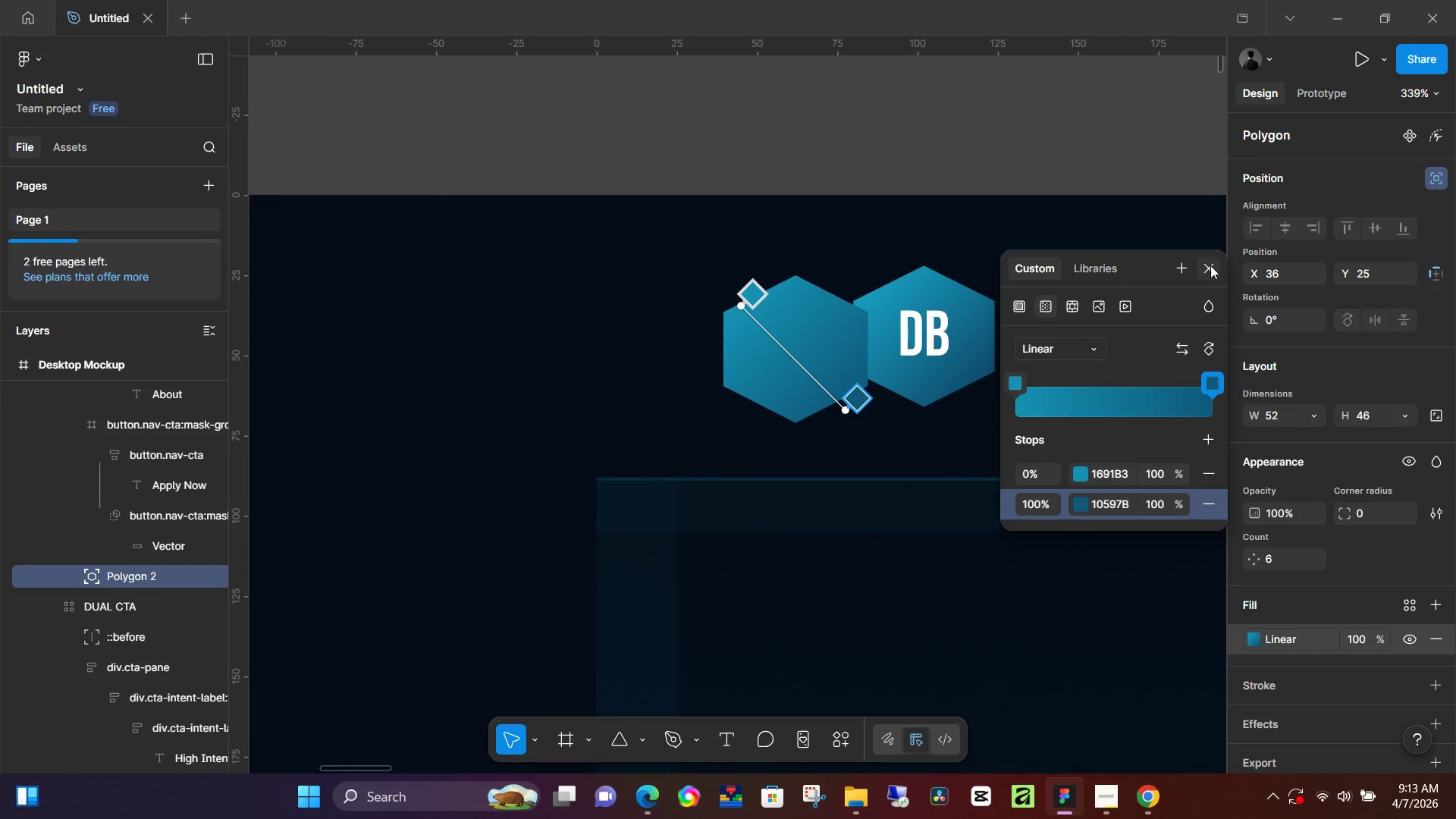 
left_click([1207, 274])
 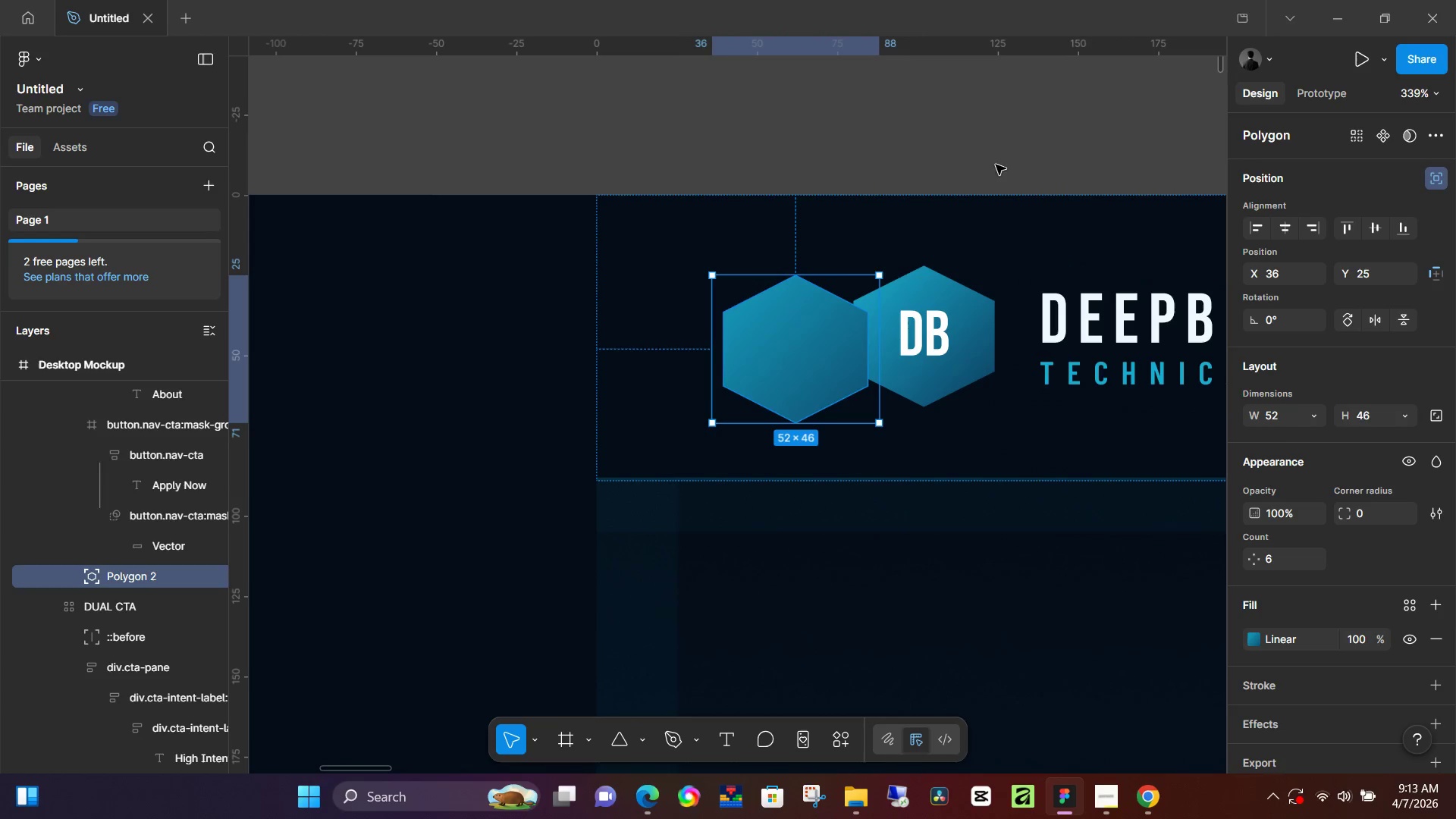 
hold_key(key=ControlLeft, duration=0.94)
 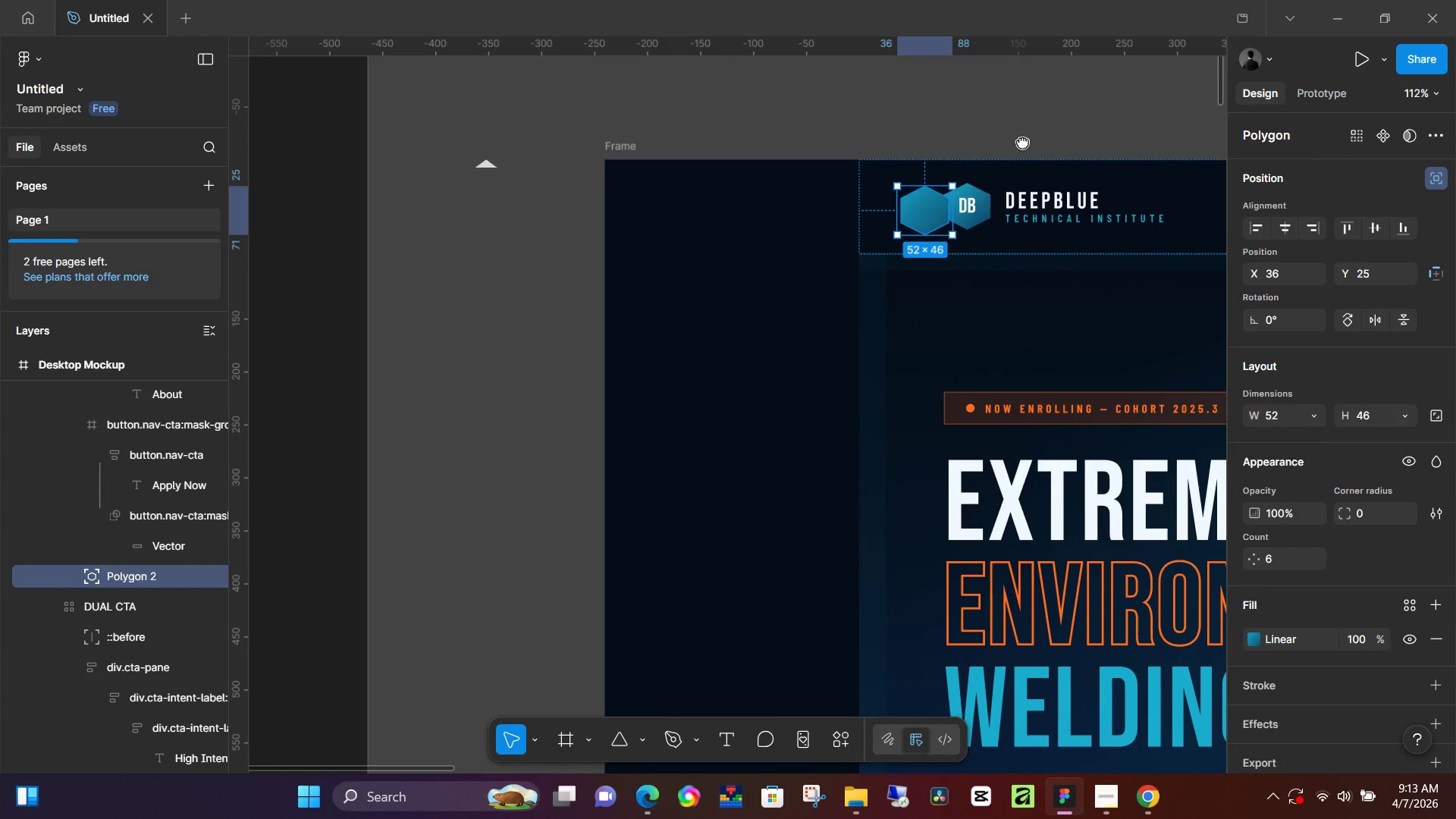 
hold_key(key=Space, duration=0.69)
 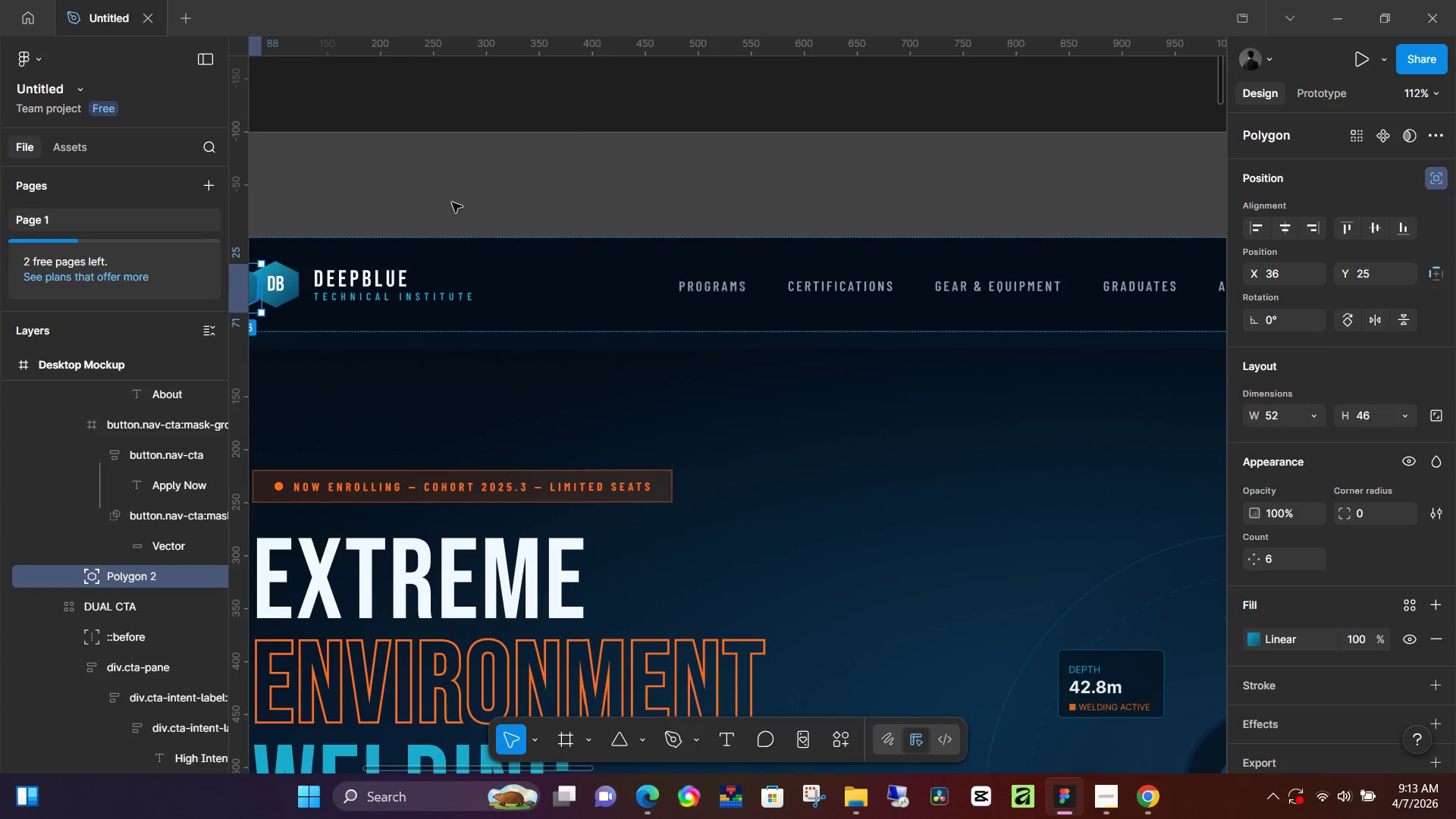 
scroll: coordinate [990, 142], scroll_direction: down, amount: 10.0
 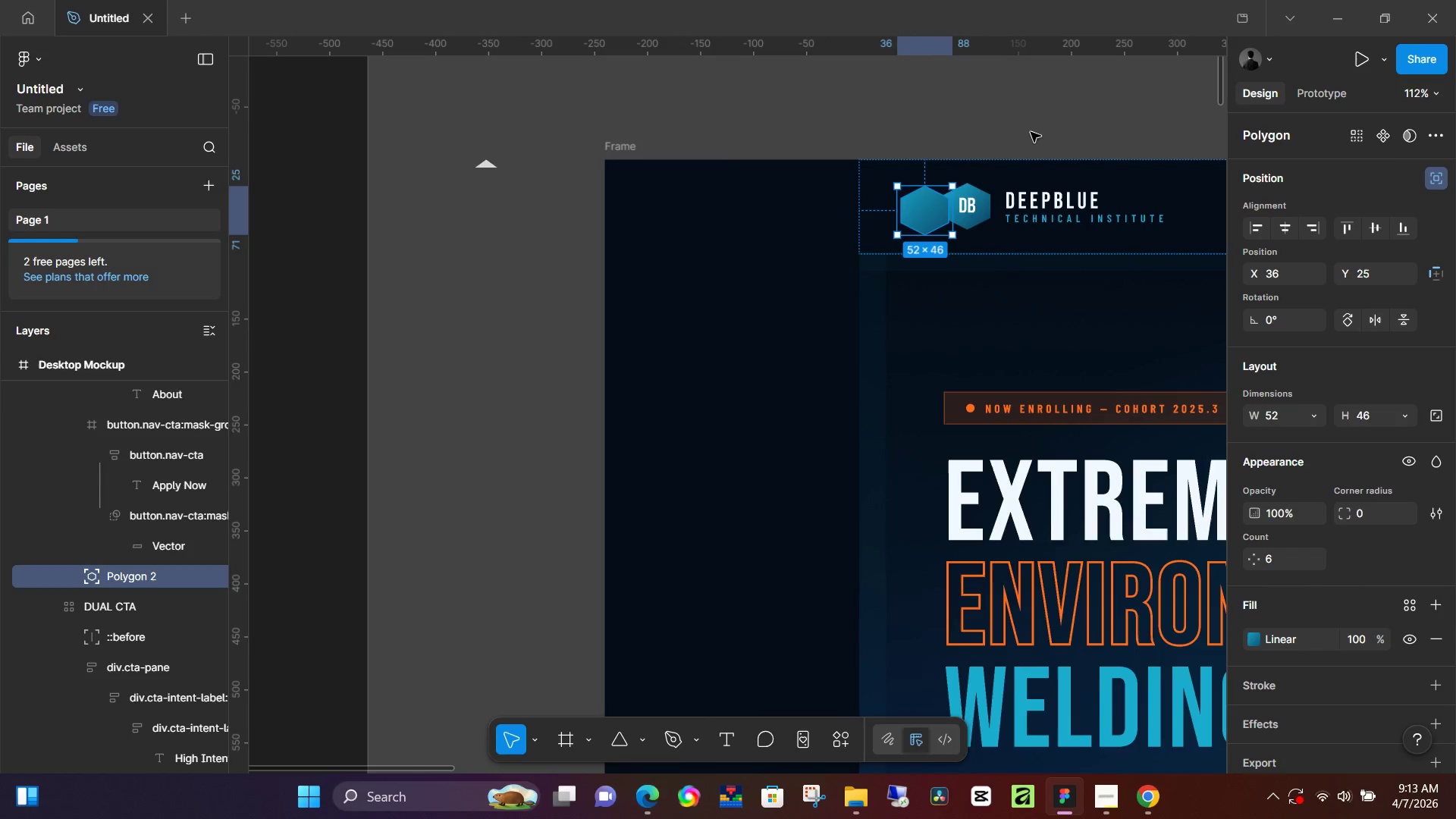 
left_click_drag(start_coordinate=[1056, 130], to_coordinate=[365, 209])
 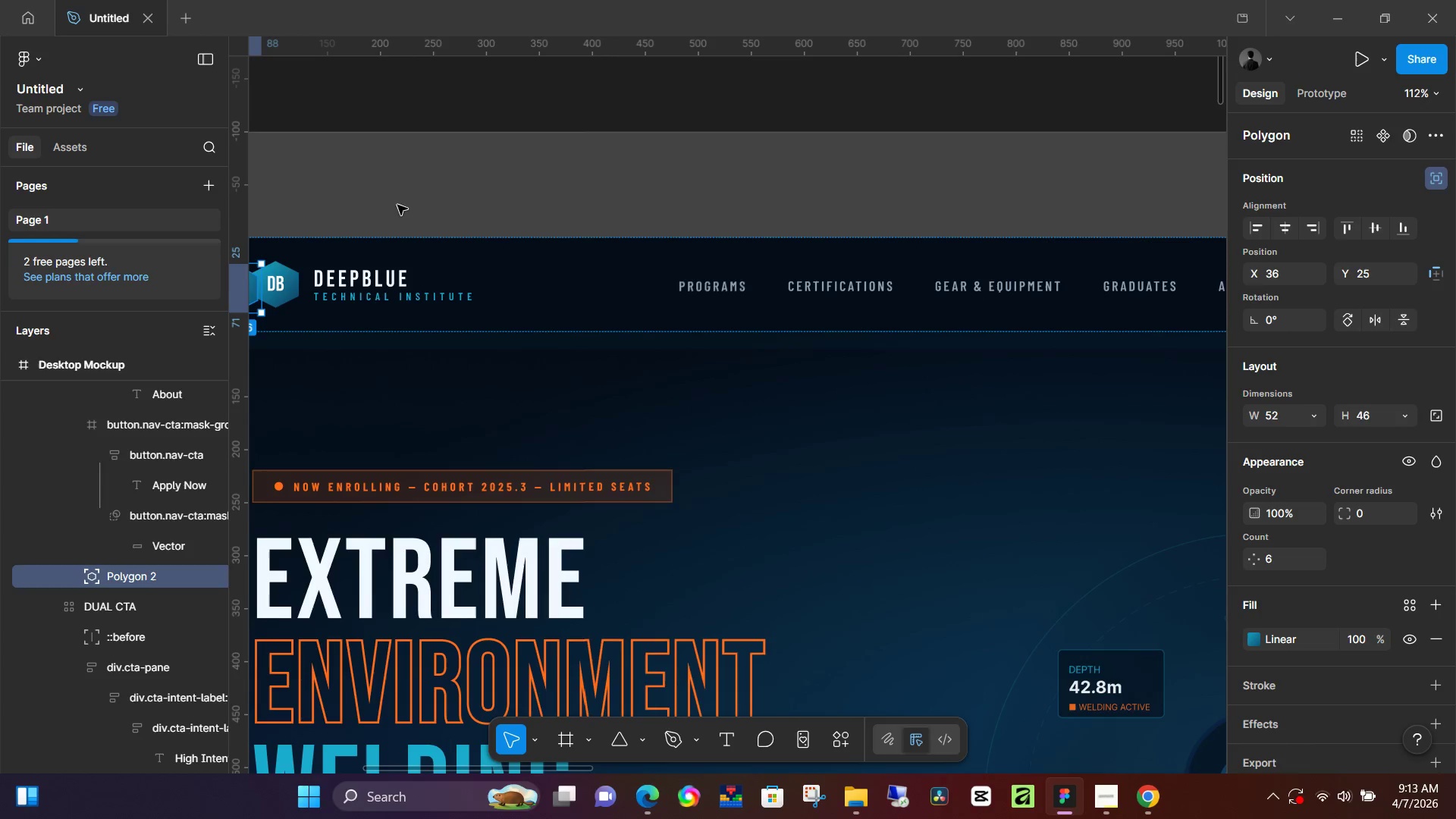 
key(Space)
 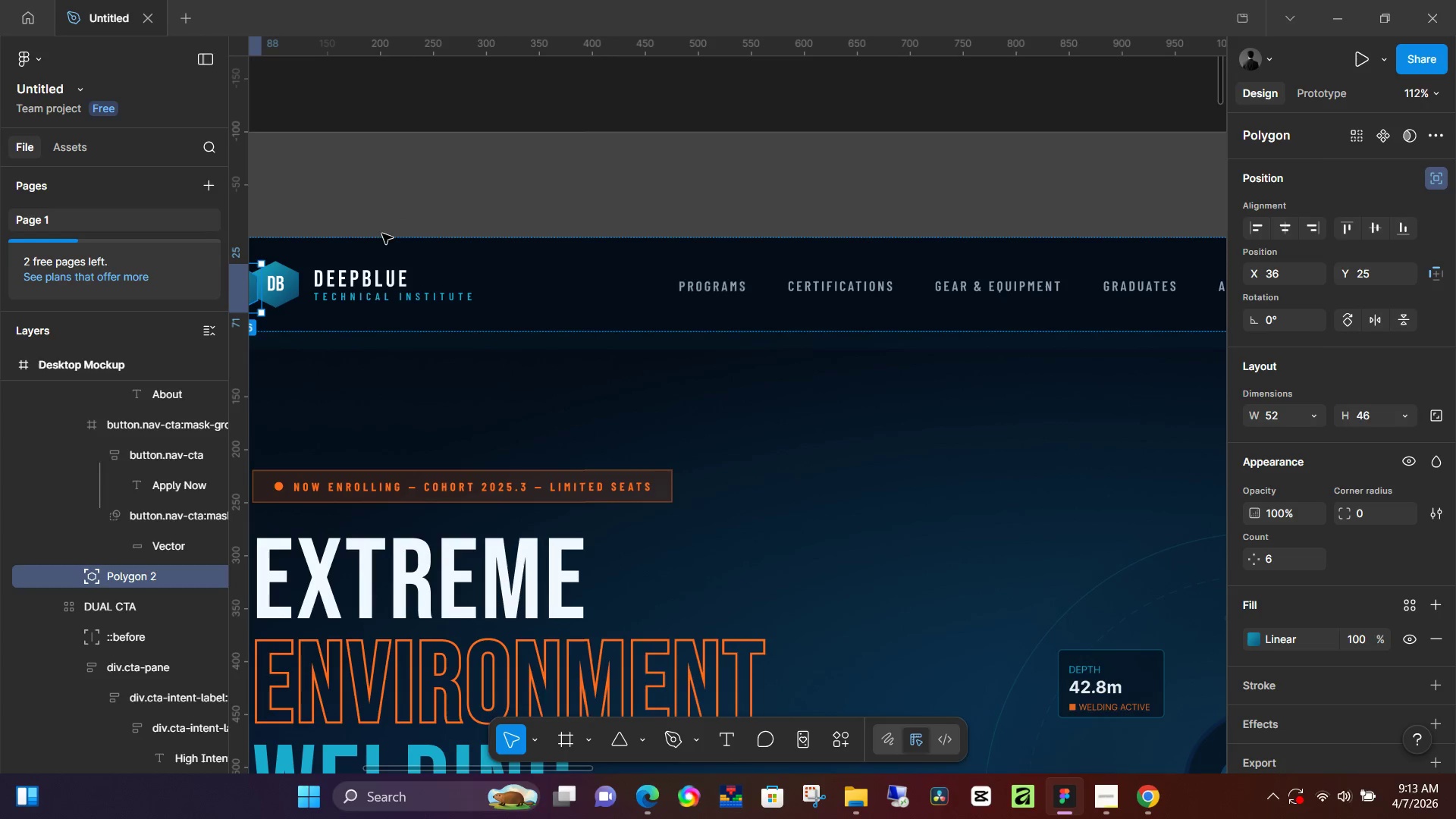 
key(Control+X)
 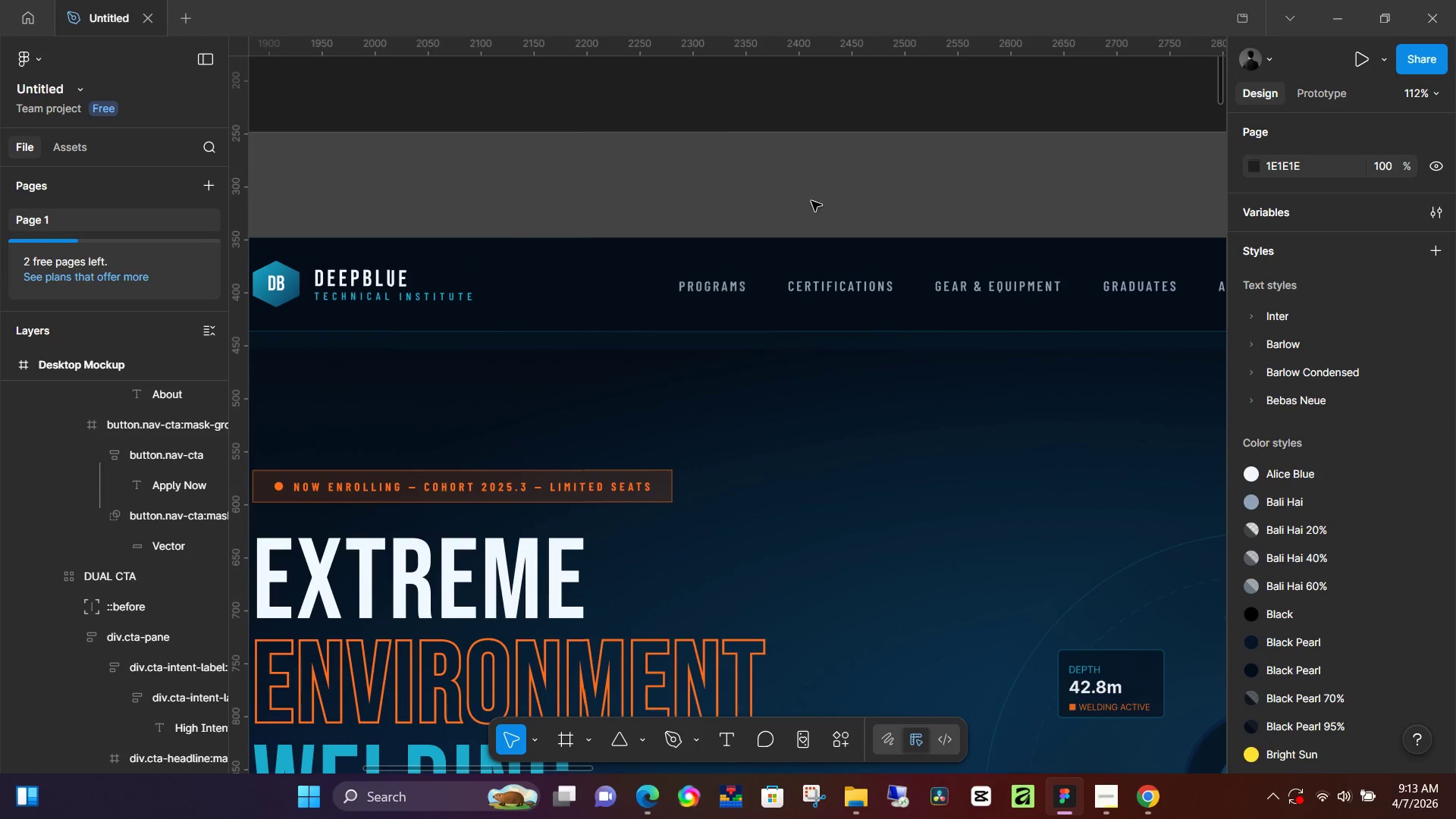 
left_click([833, 196])
 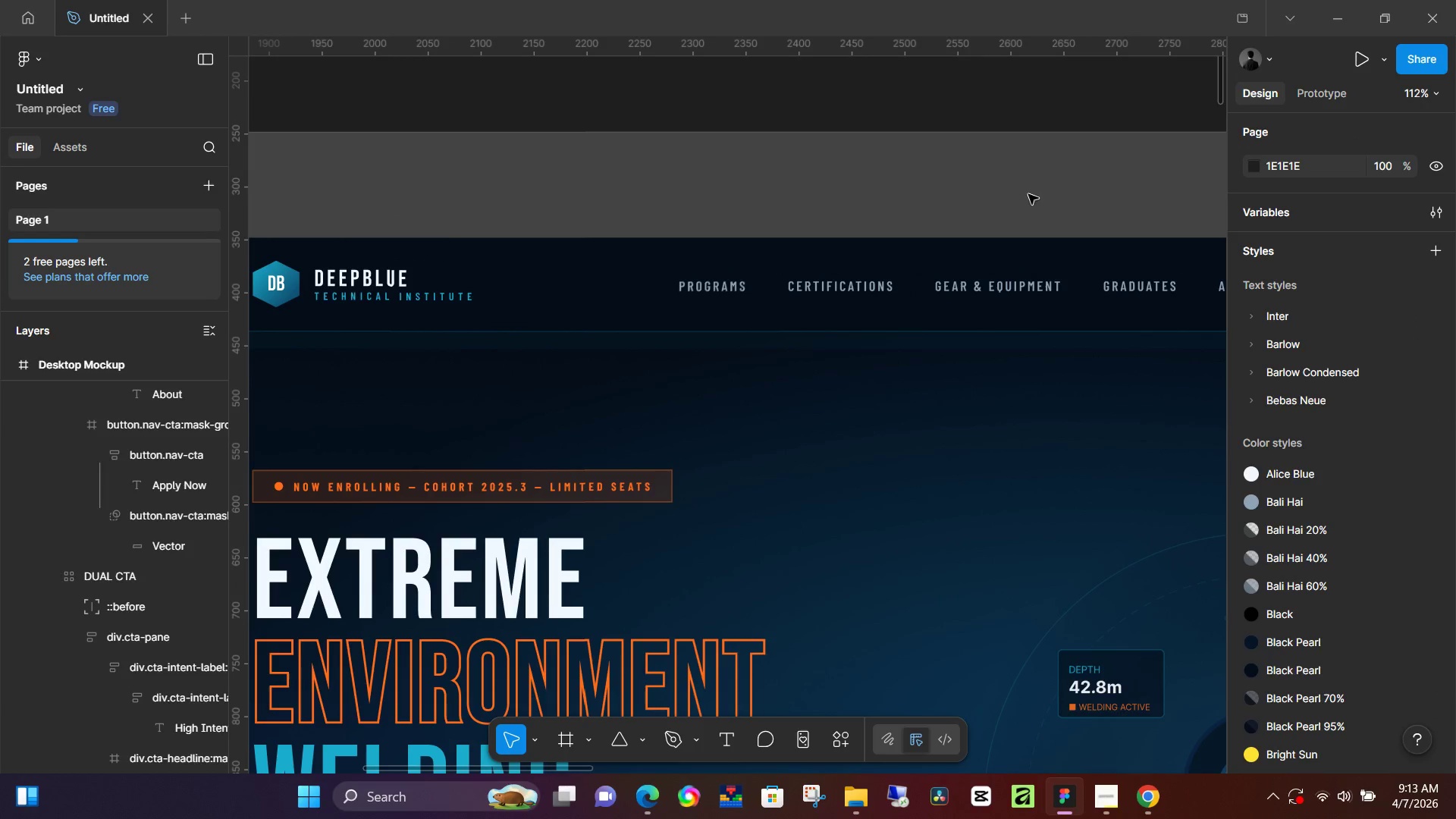 
hold_key(key=Space, duration=0.8)
 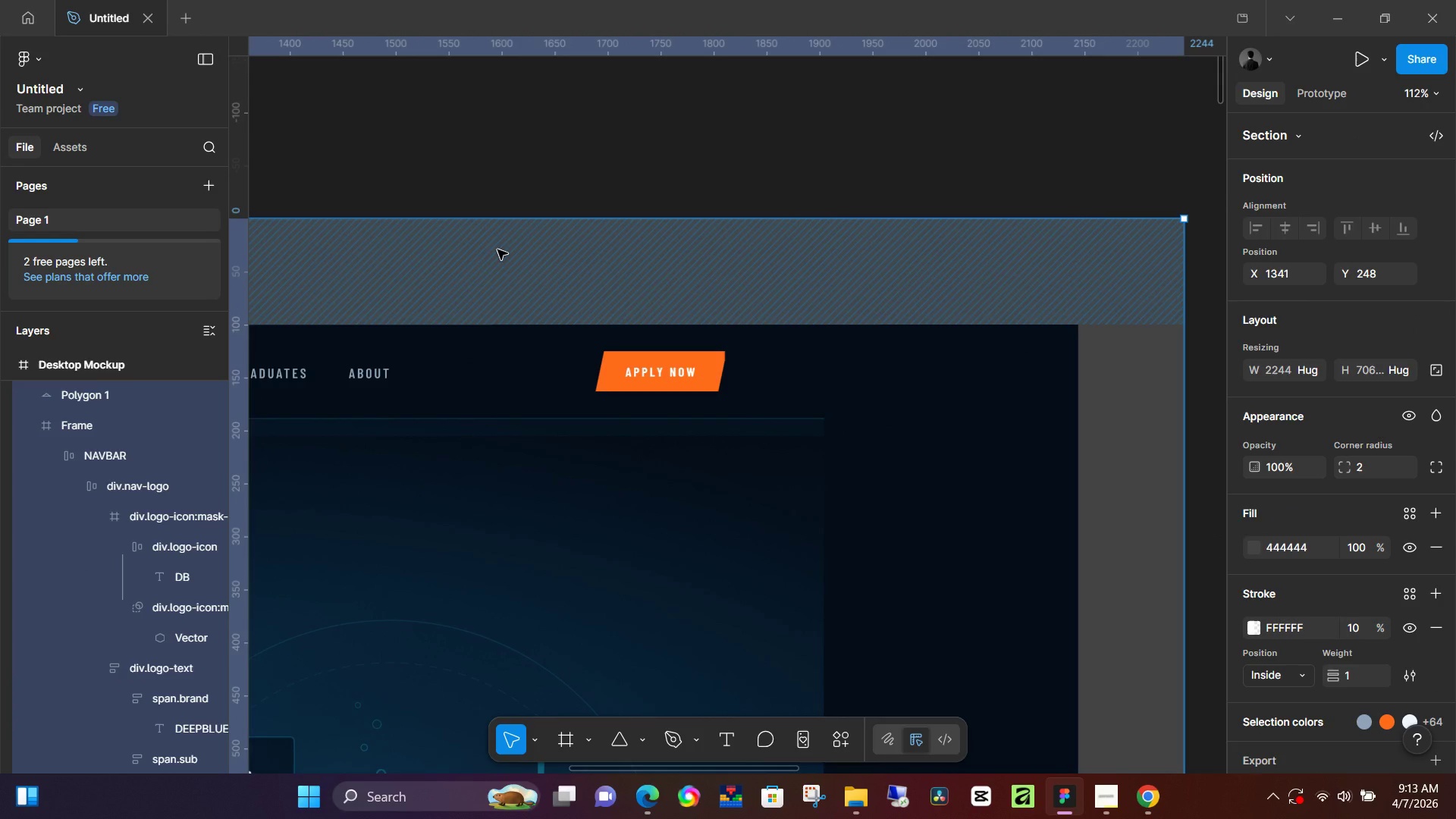 
left_click_drag(start_coordinate=[1028, 194], to_coordinate=[444, 270])
 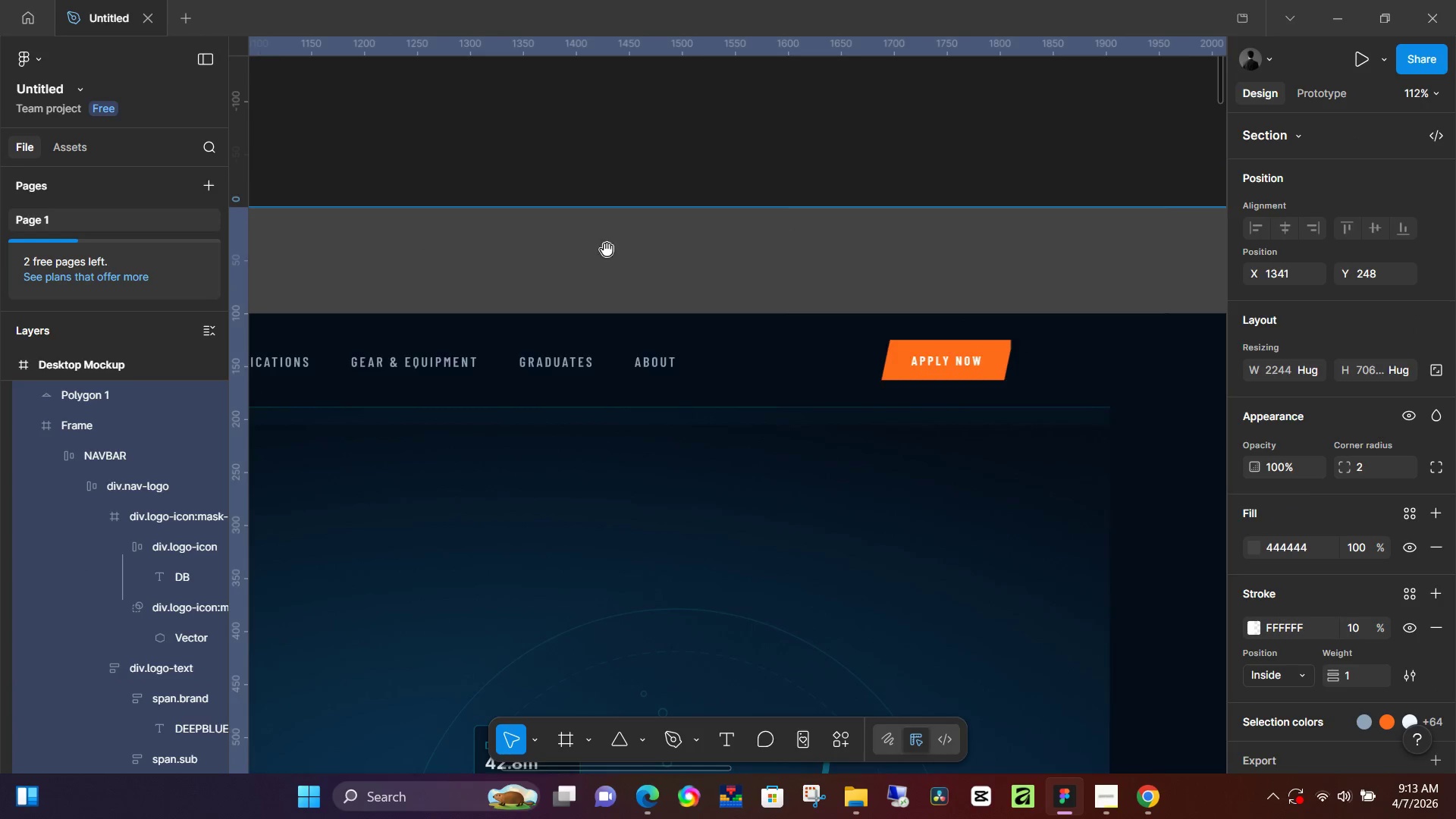 
left_click_drag(start_coordinate=[785, 238], to_coordinate=[498, 249])
 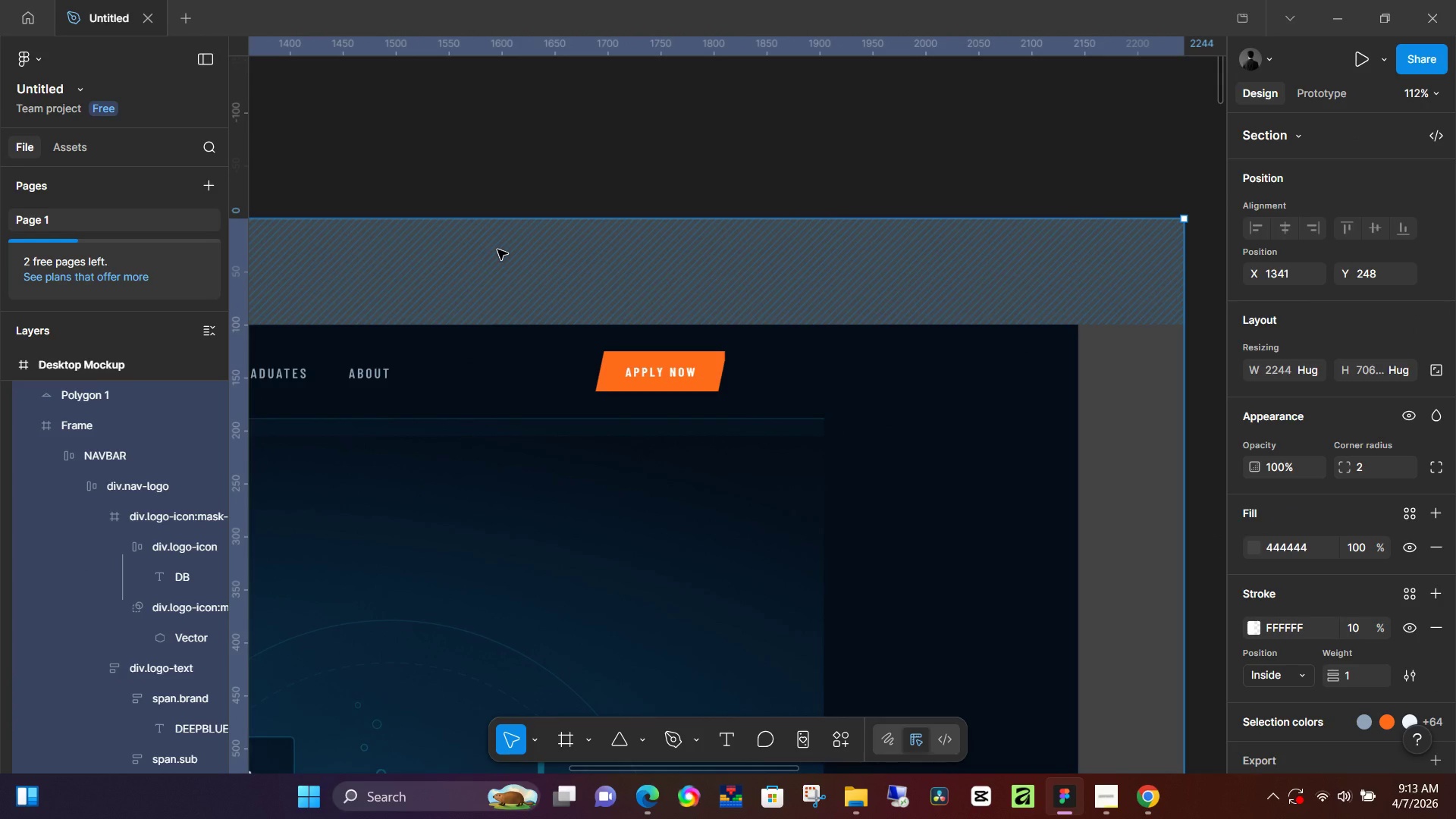 
wait(11.98)
 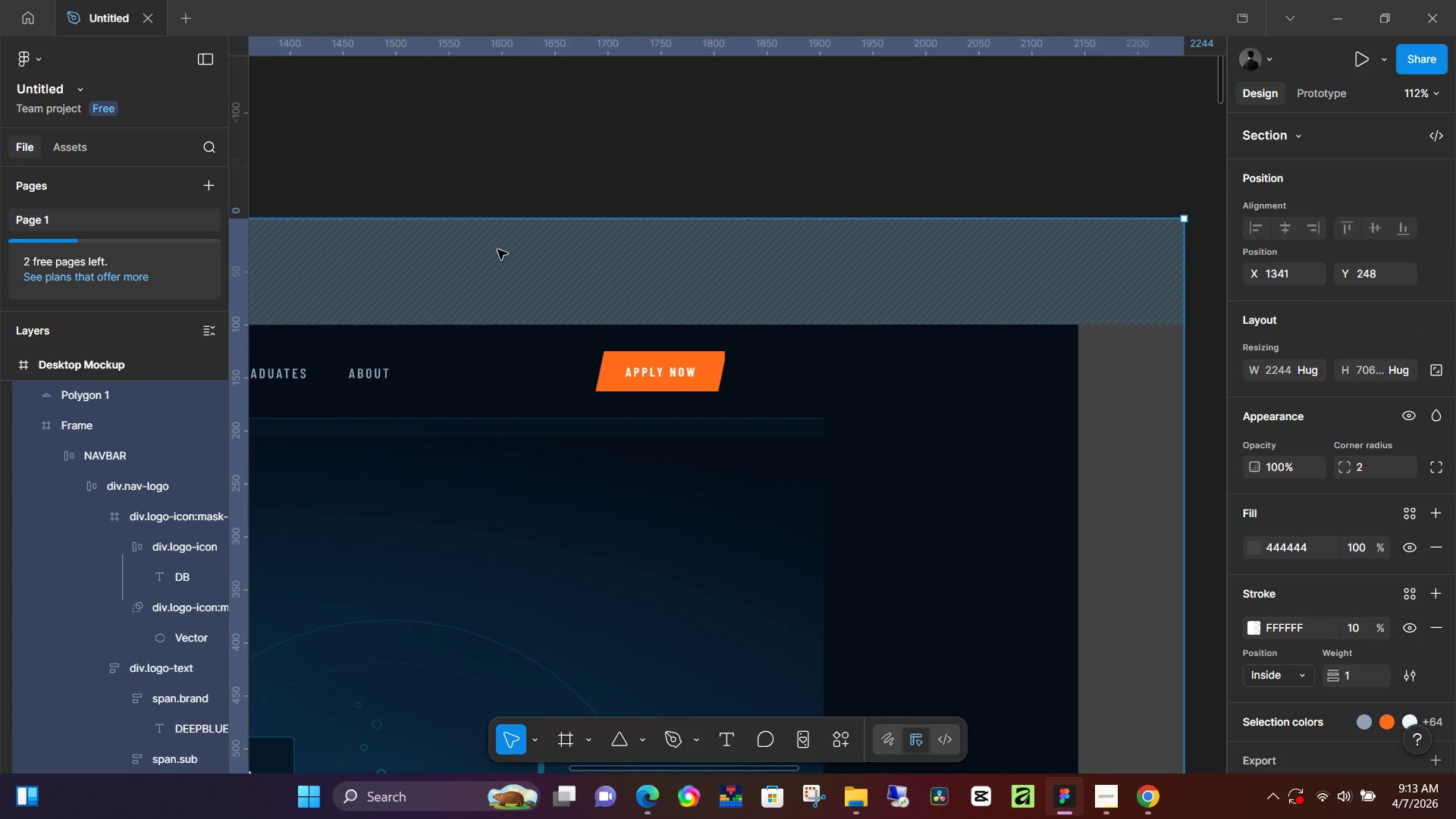 
hold_key(key=ControlLeft, duration=1.25)
scroll: coordinate [798, 463], scroll_direction: down, amount: 18.0
 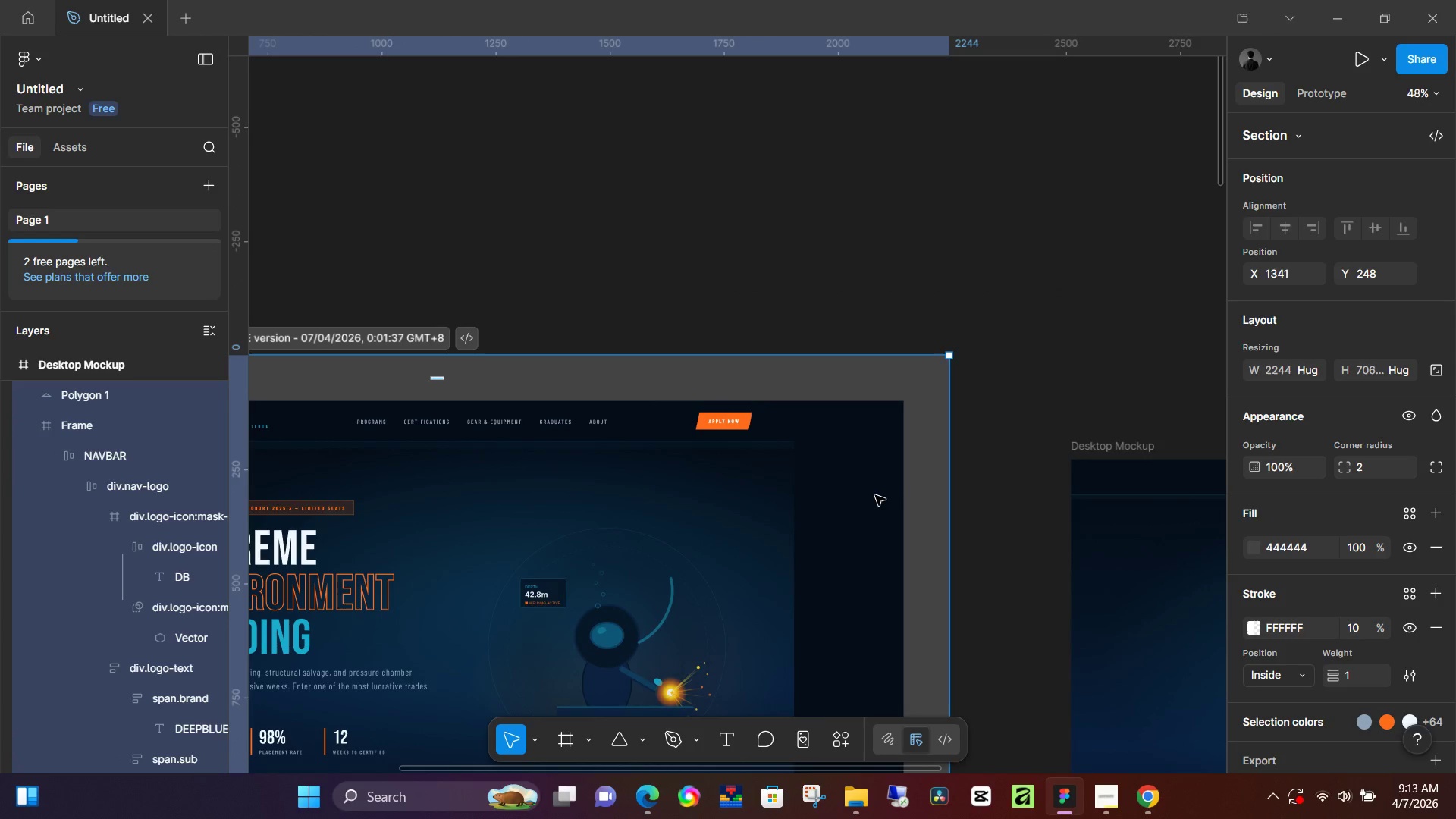 
key(Tab)
 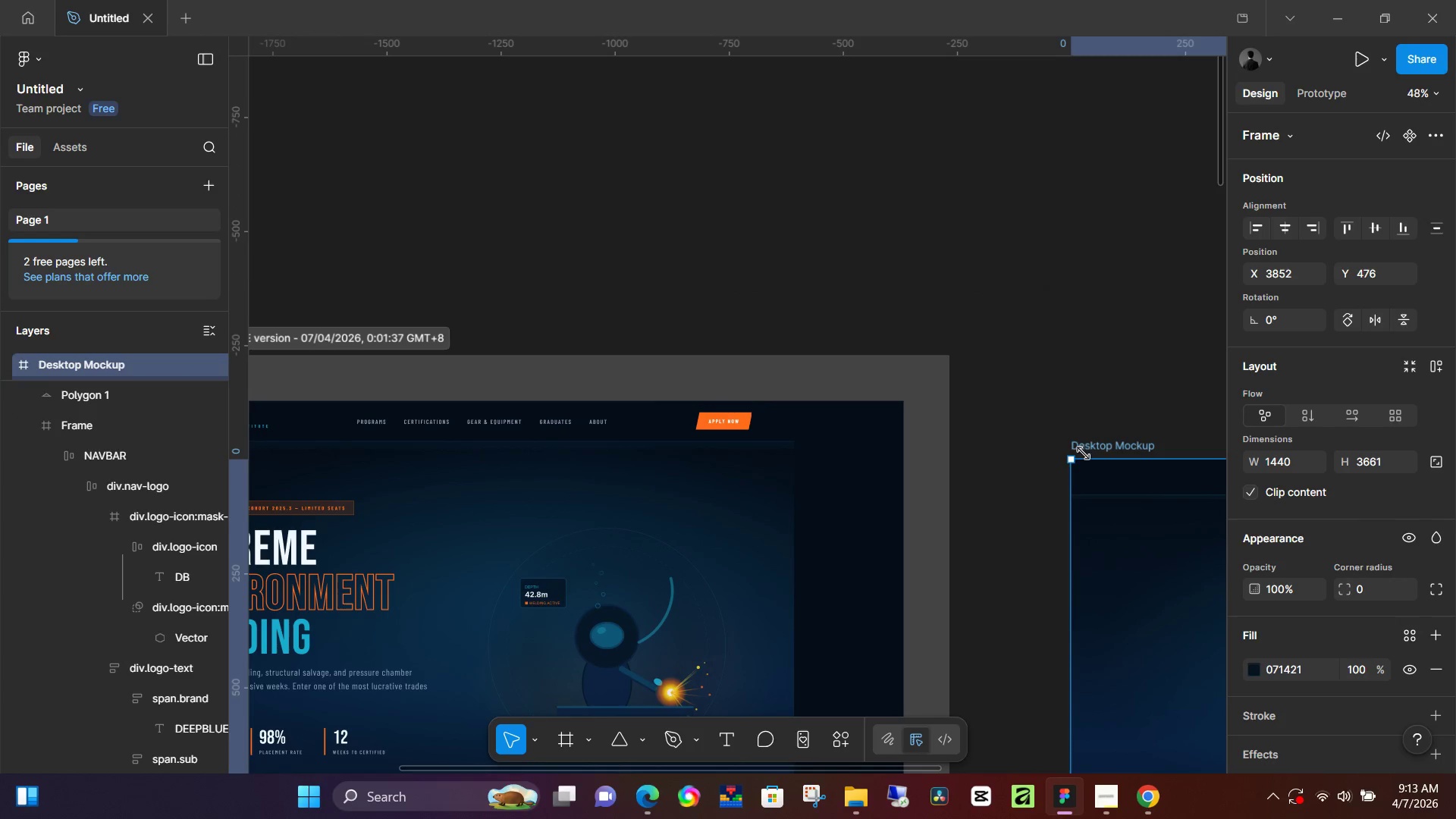 
left_click([1090, 452])
 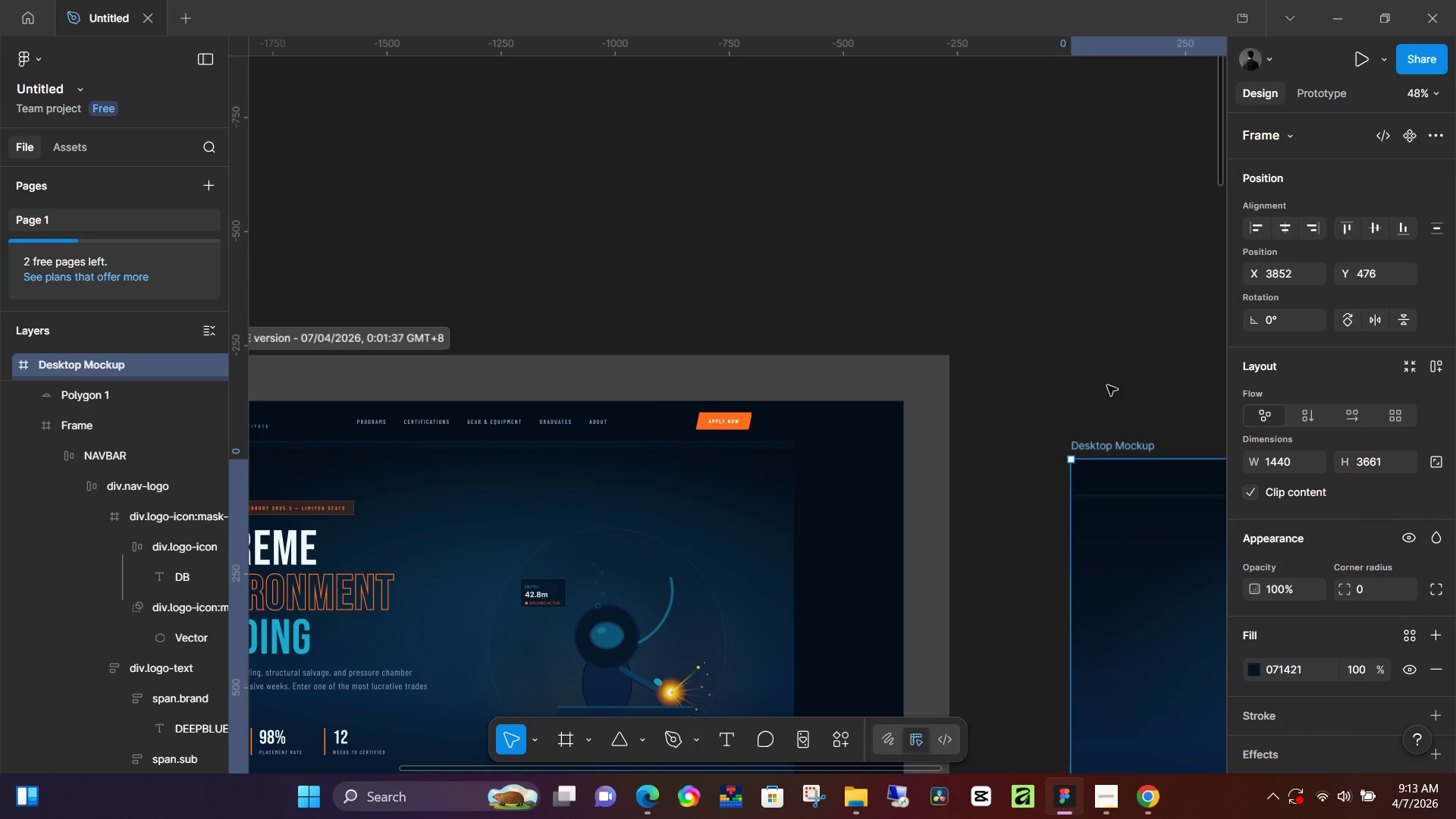 
hold_key(key=Space, duration=0.66)
 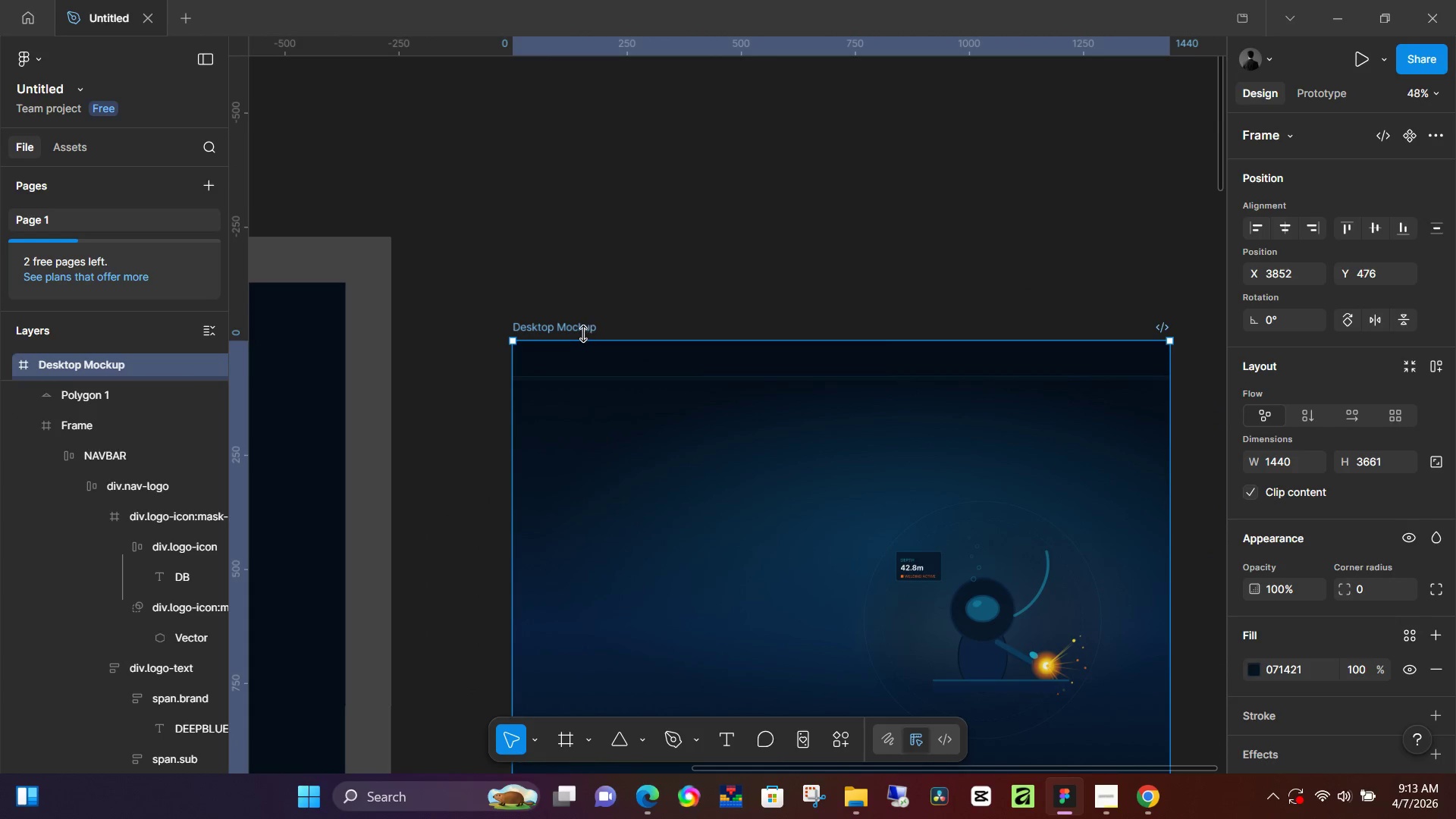 
left_click_drag(start_coordinate=[1119, 379], to_coordinate=[561, 261])
 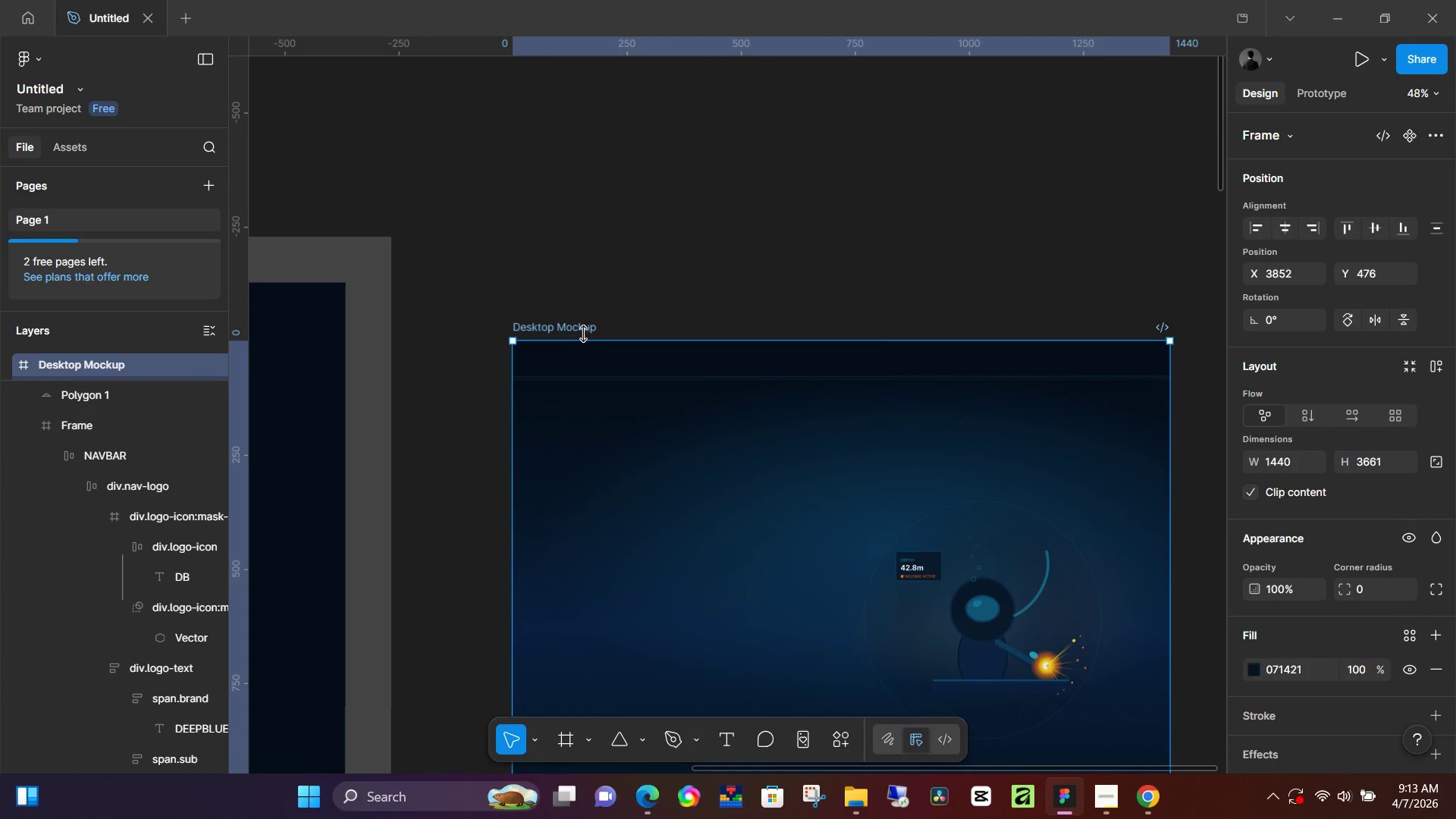 
key(Control+V)
 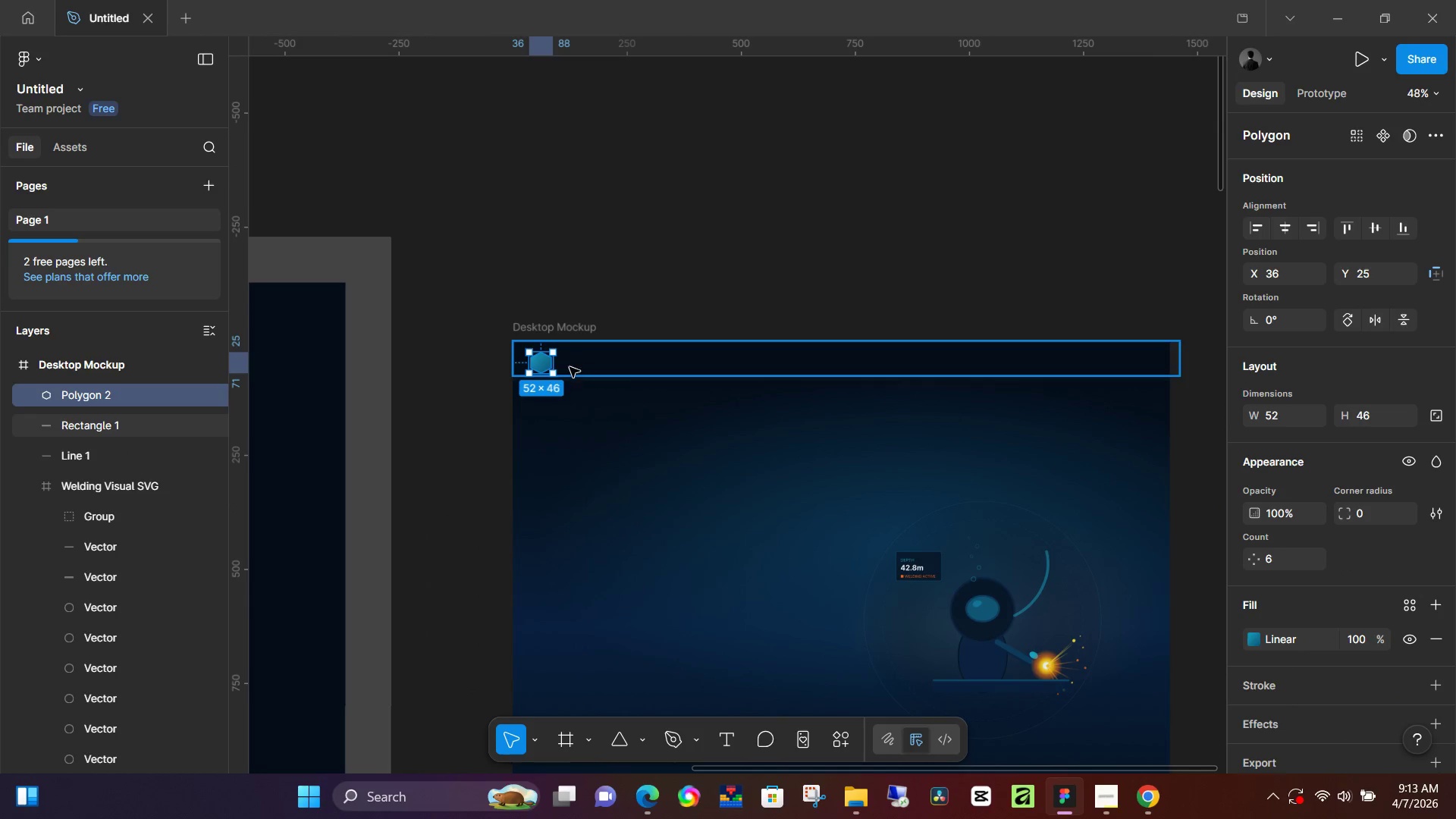 
hold_key(key=ControlLeft, duration=0.86)
scroll: coordinate [537, 350], scroll_direction: up, amount: 15.0
 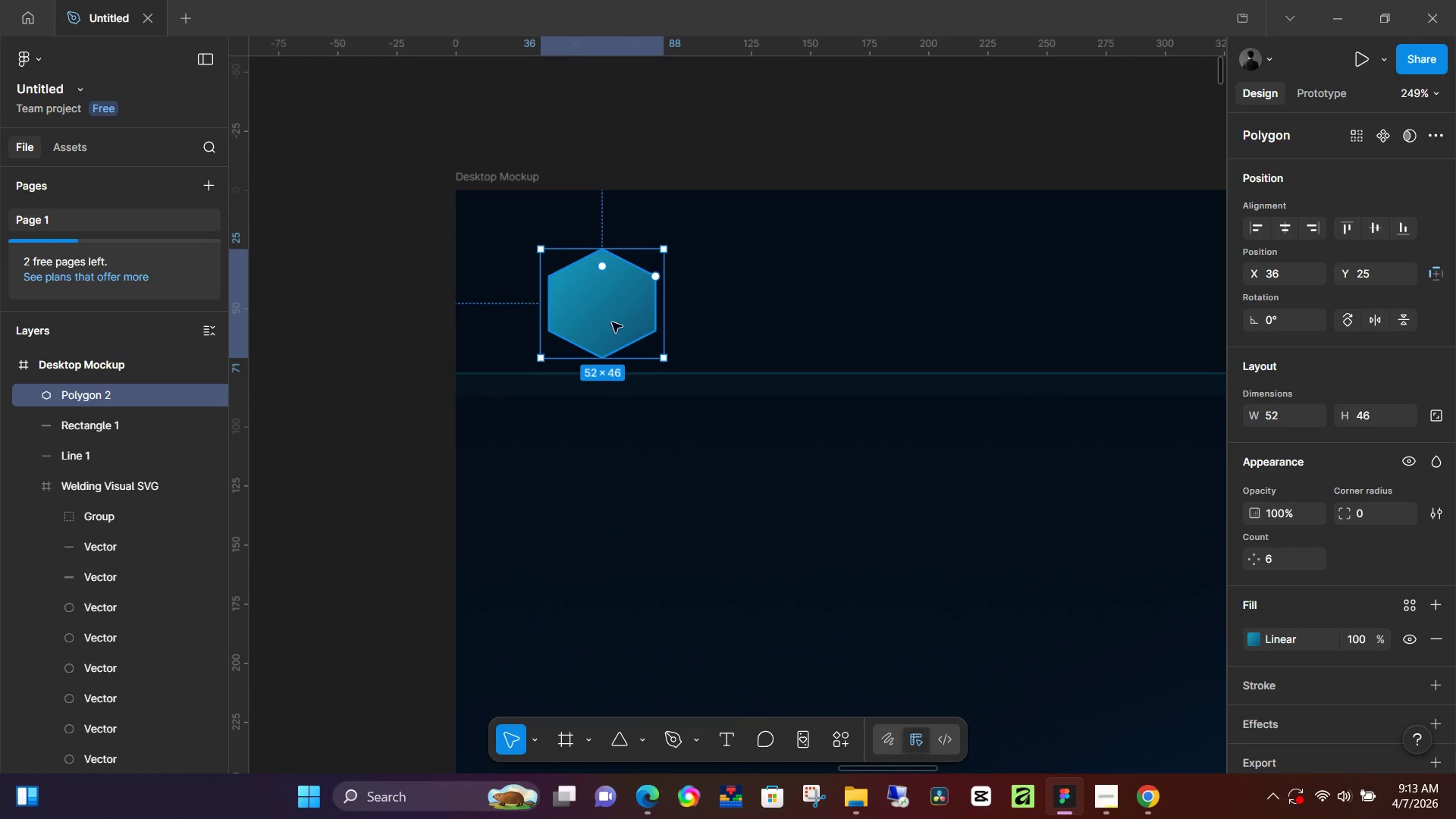 
left_click_drag(start_coordinate=[614, 322], to_coordinate=[589, 300])
 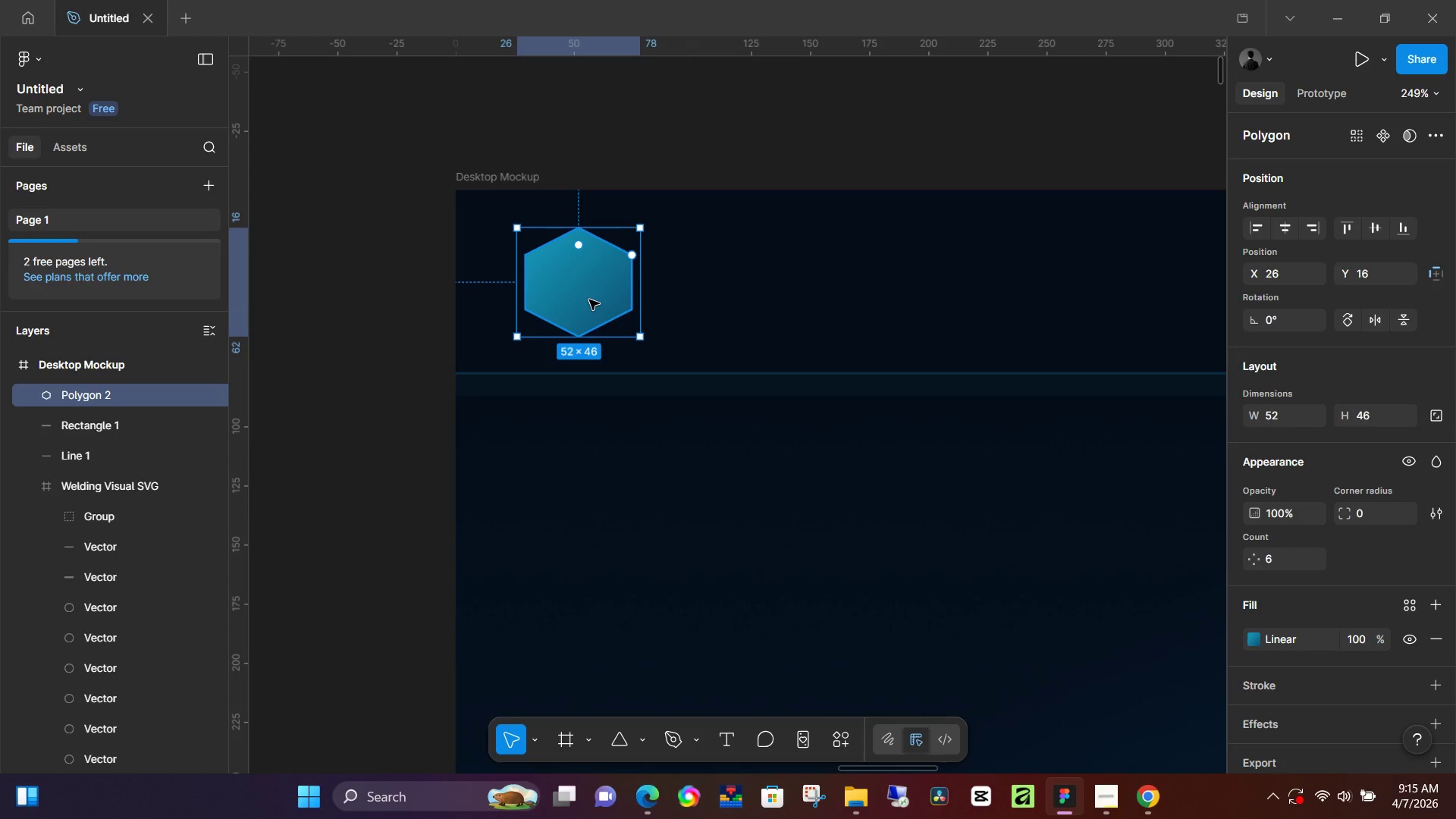 
wait(107.12)
 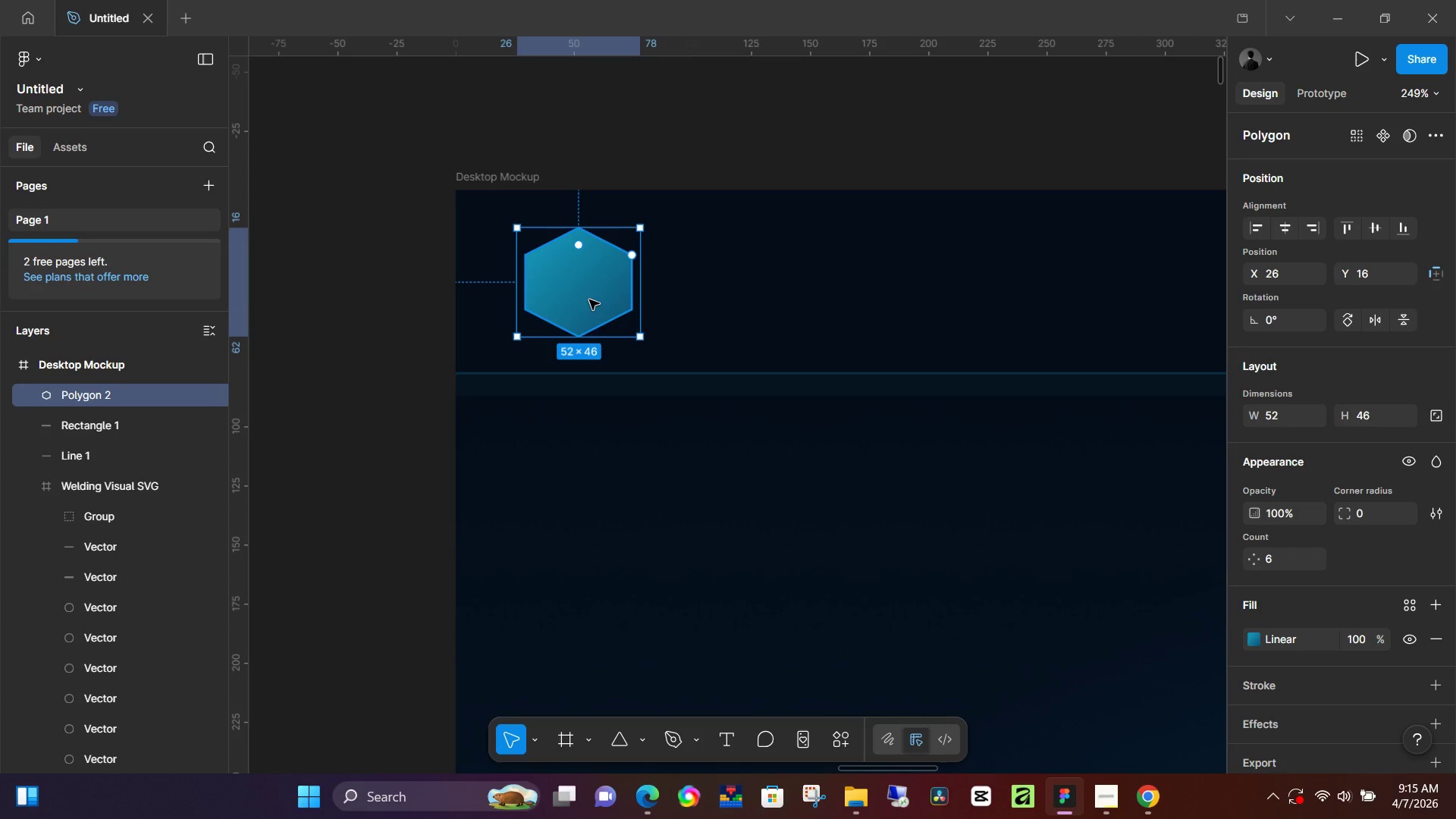 
left_click([731, 133])
 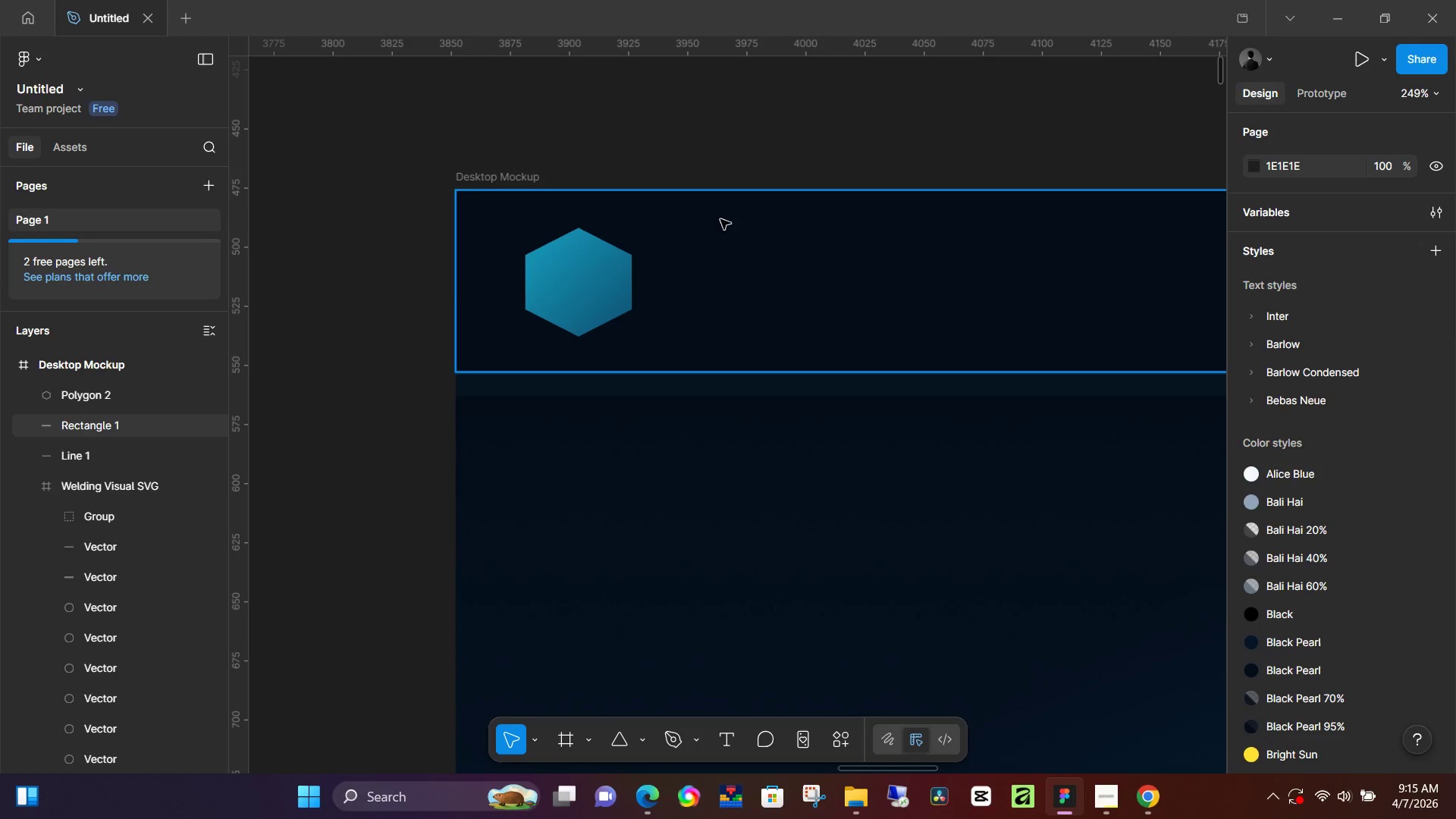 
key(T)
 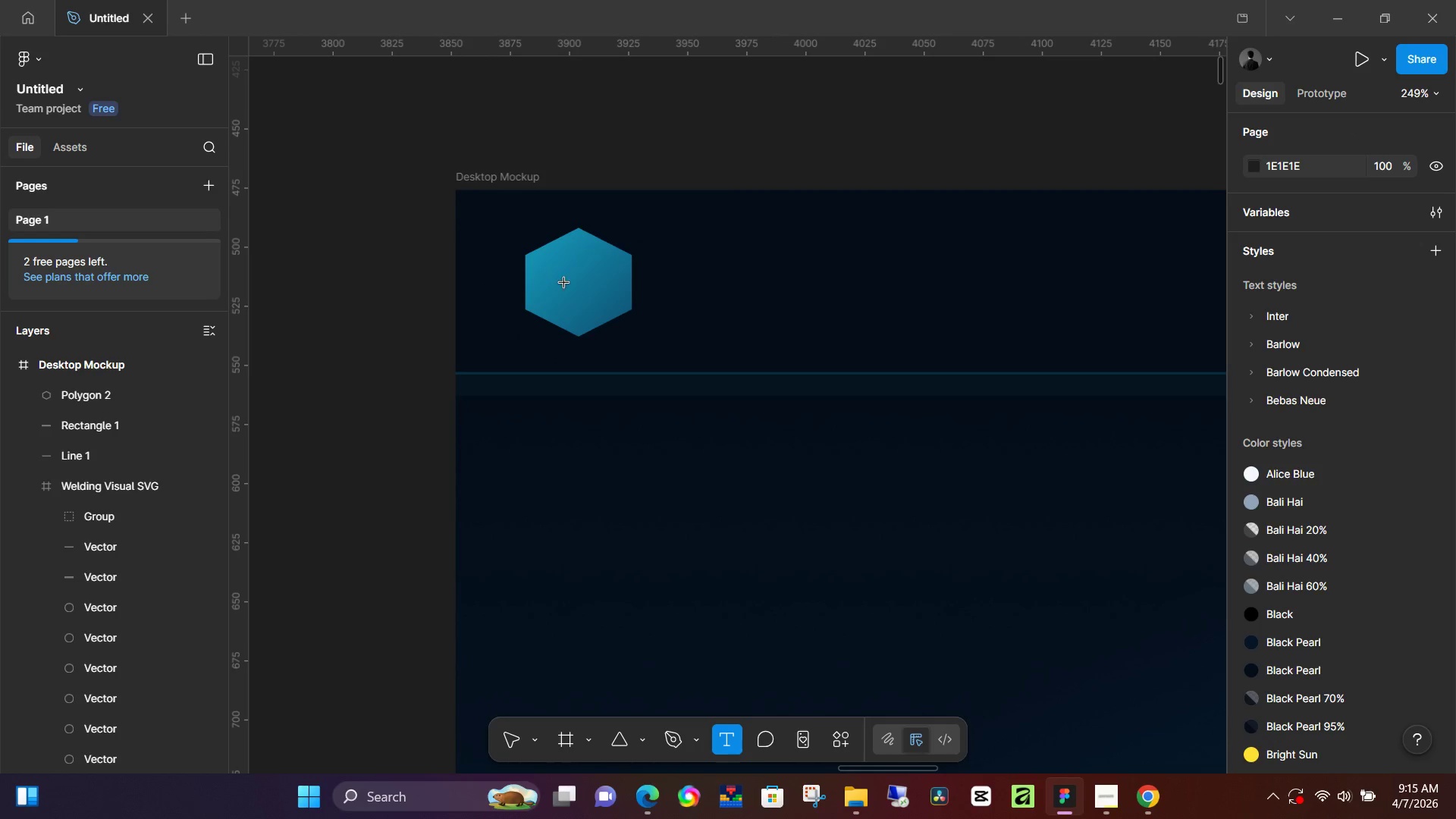 
left_click([564, 283])
 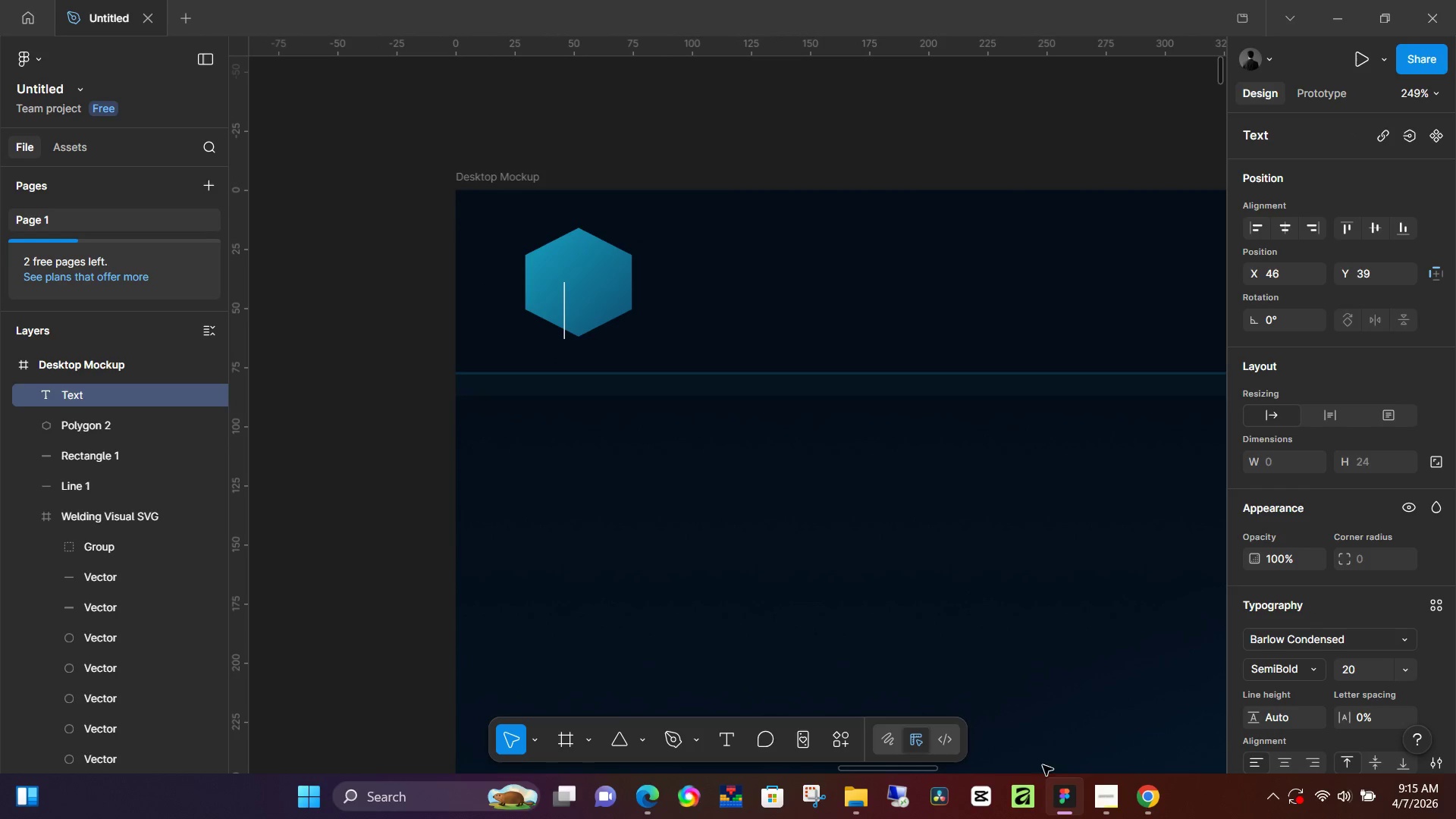 
mouse_move([1065, 786])
 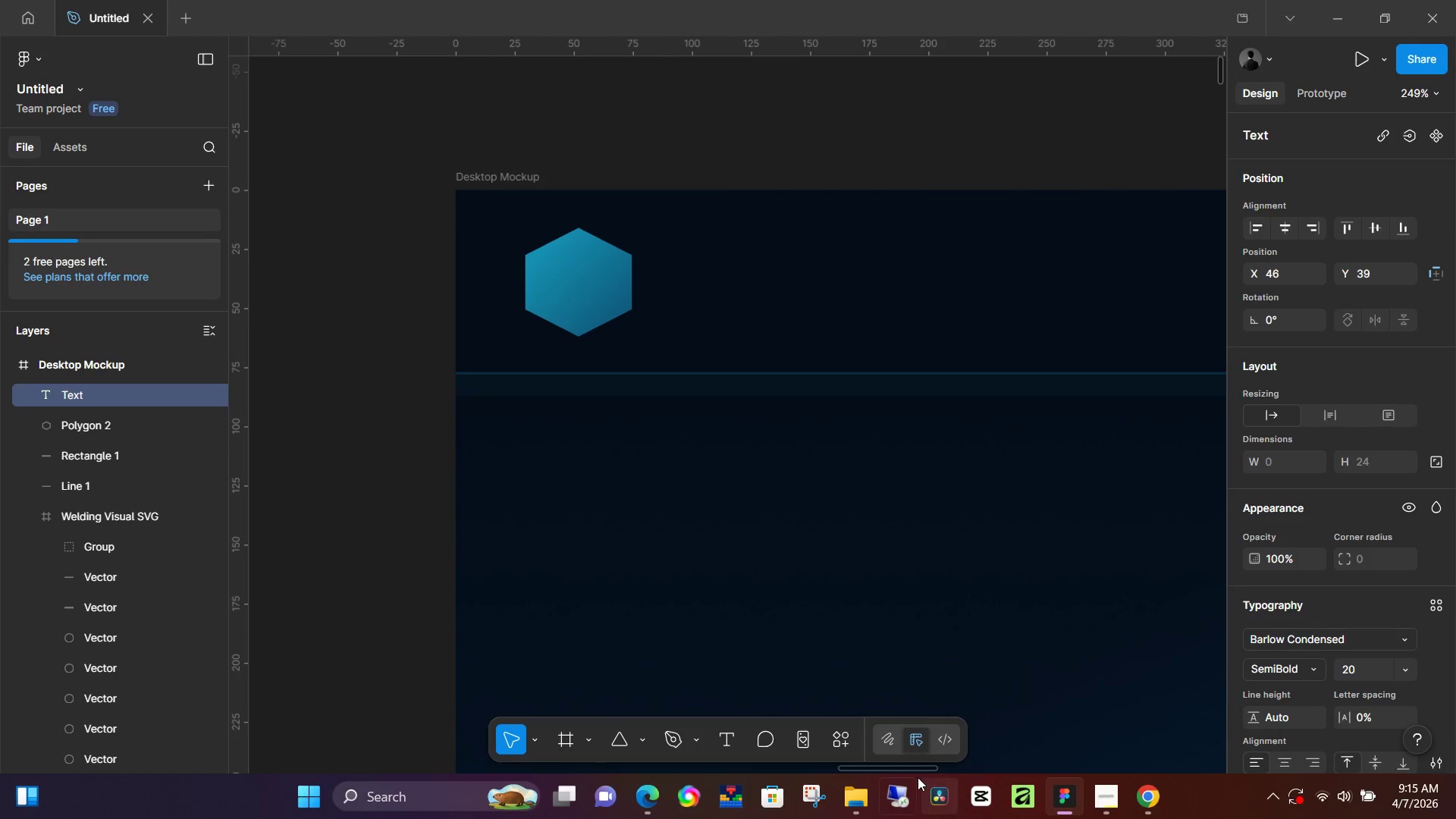 
left_click_drag(start_coordinate=[915, 770], to_coordinate=[474, 764])
 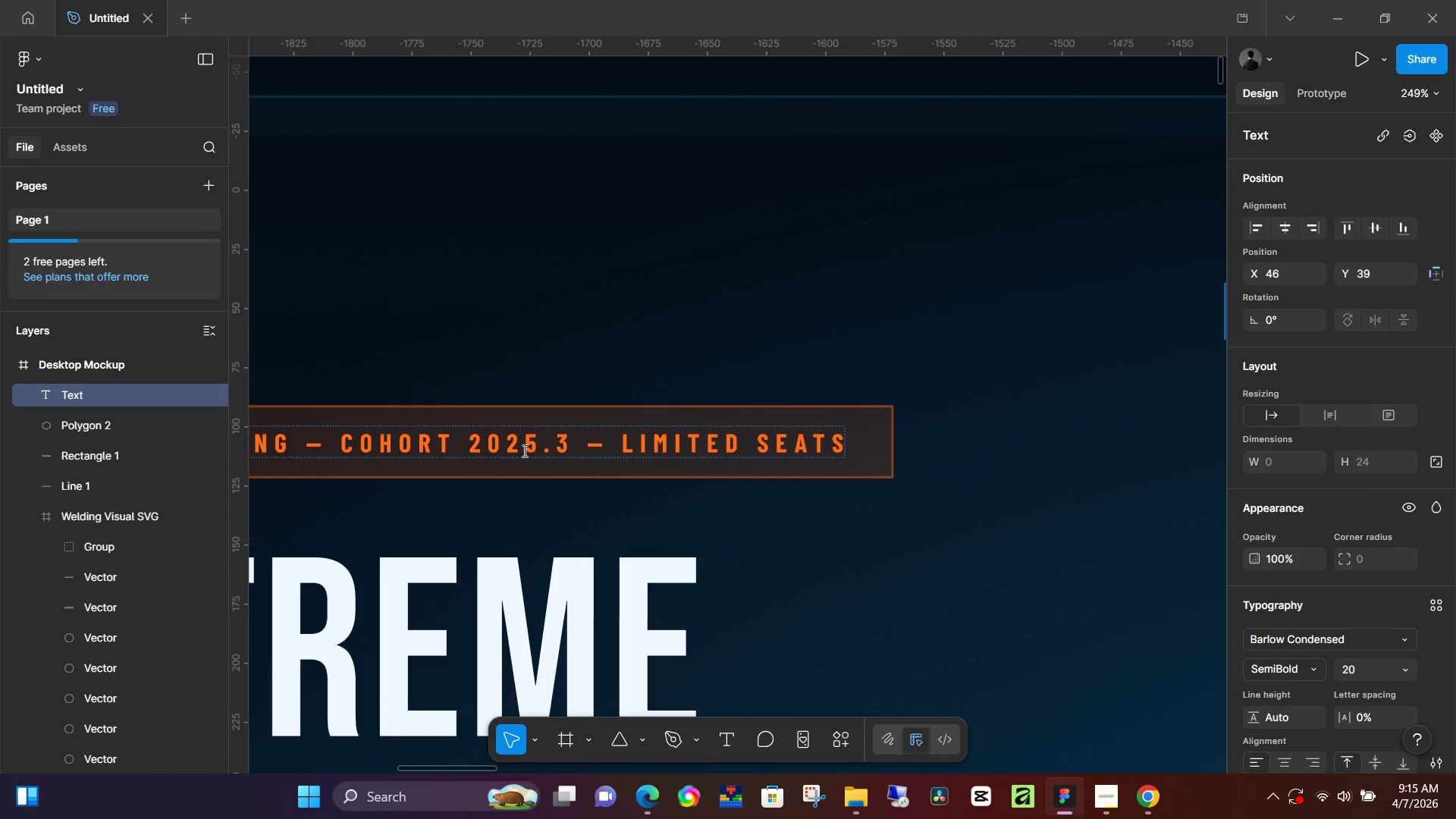 
hold_key(key=ControlLeft, duration=0.5)
scroll: coordinate [519, 449], scroll_direction: down, amount: 5.0
 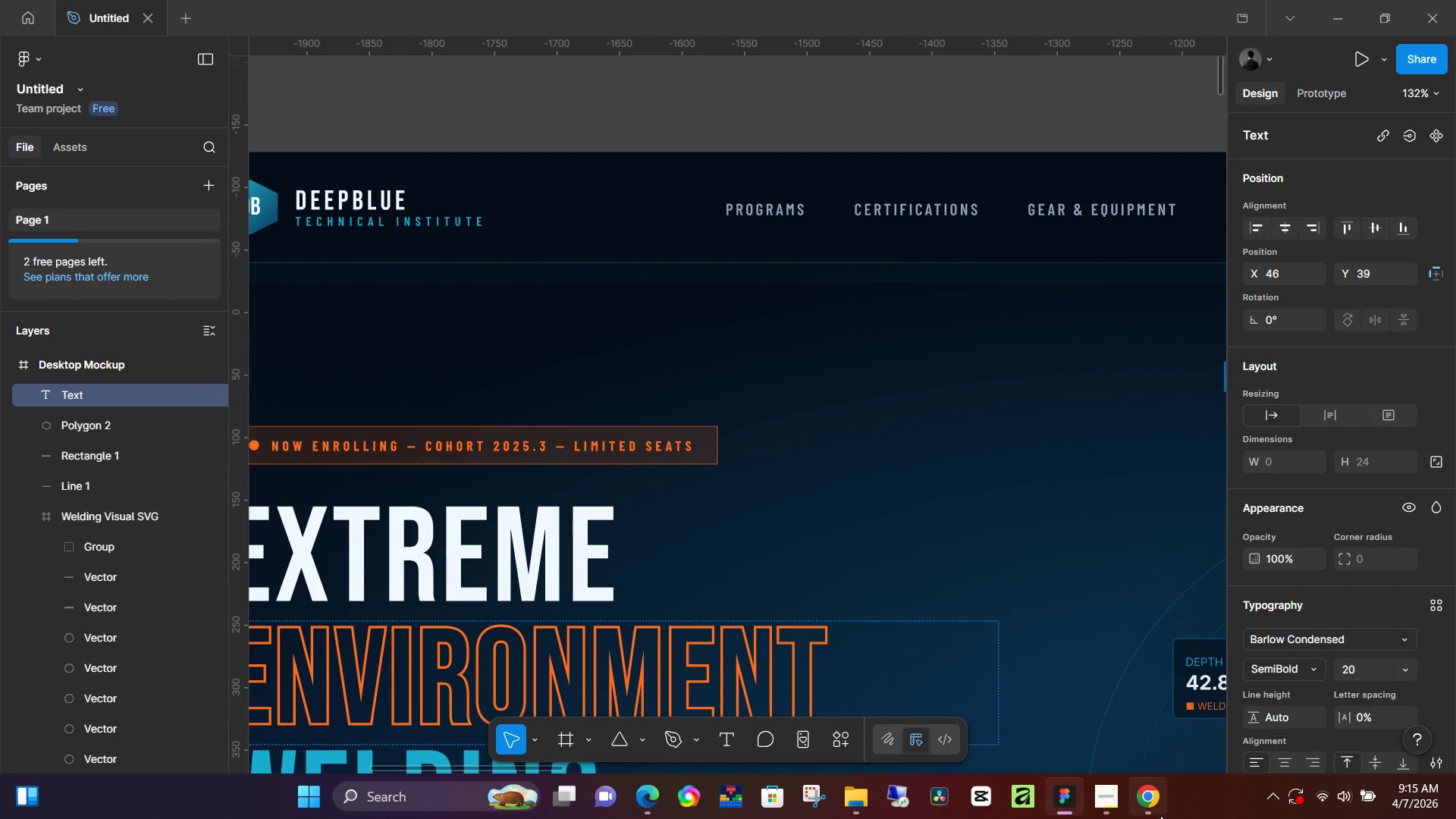 
key(Tab)
 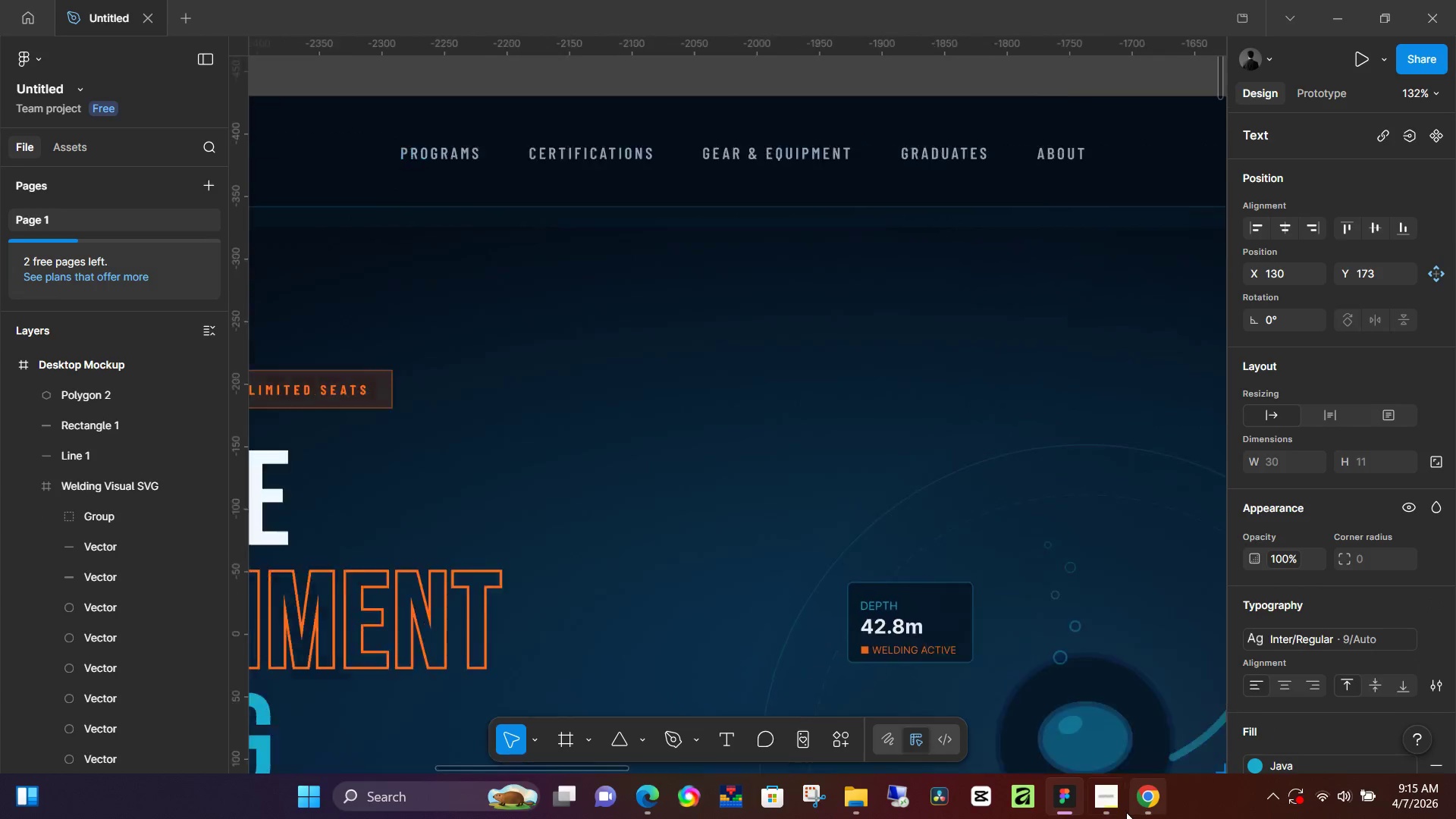 
hold_key(key=ShiftLeft, duration=0.39)
 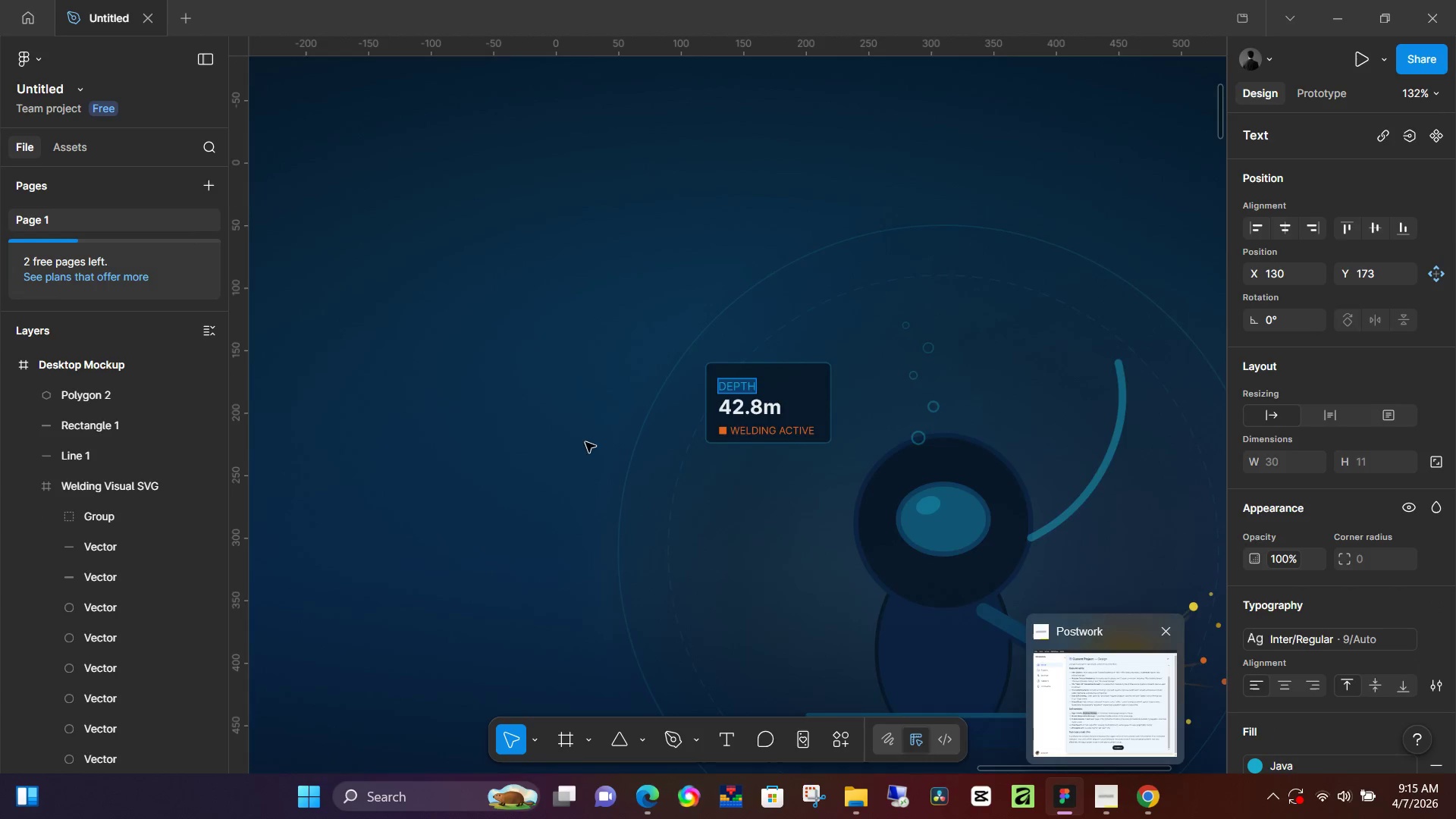 
scroll: coordinate [529, 416], scroll_direction: up, amount: 6.0
 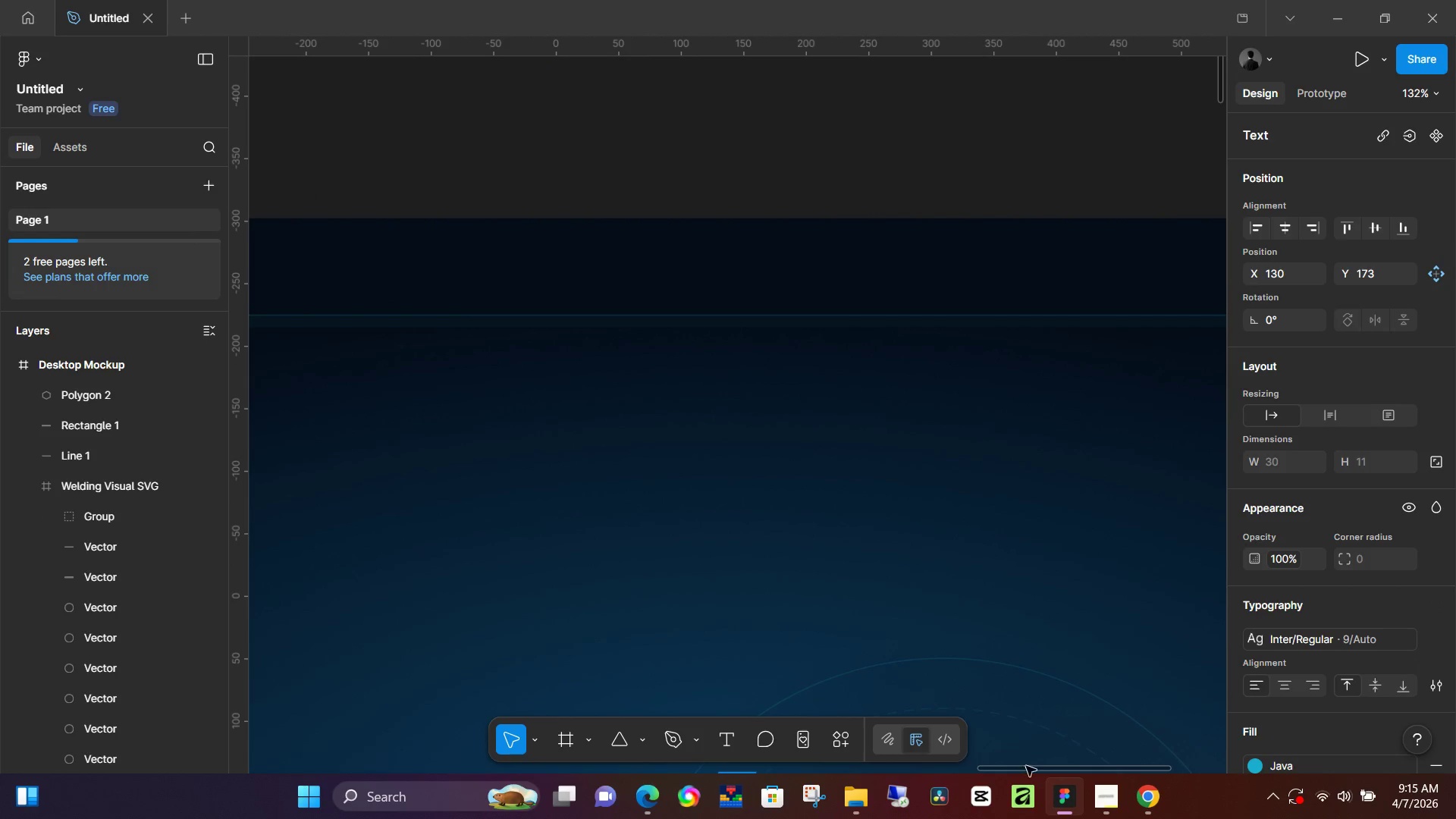 
left_click_drag(start_coordinate=[1028, 770], to_coordinate=[833, 751])
 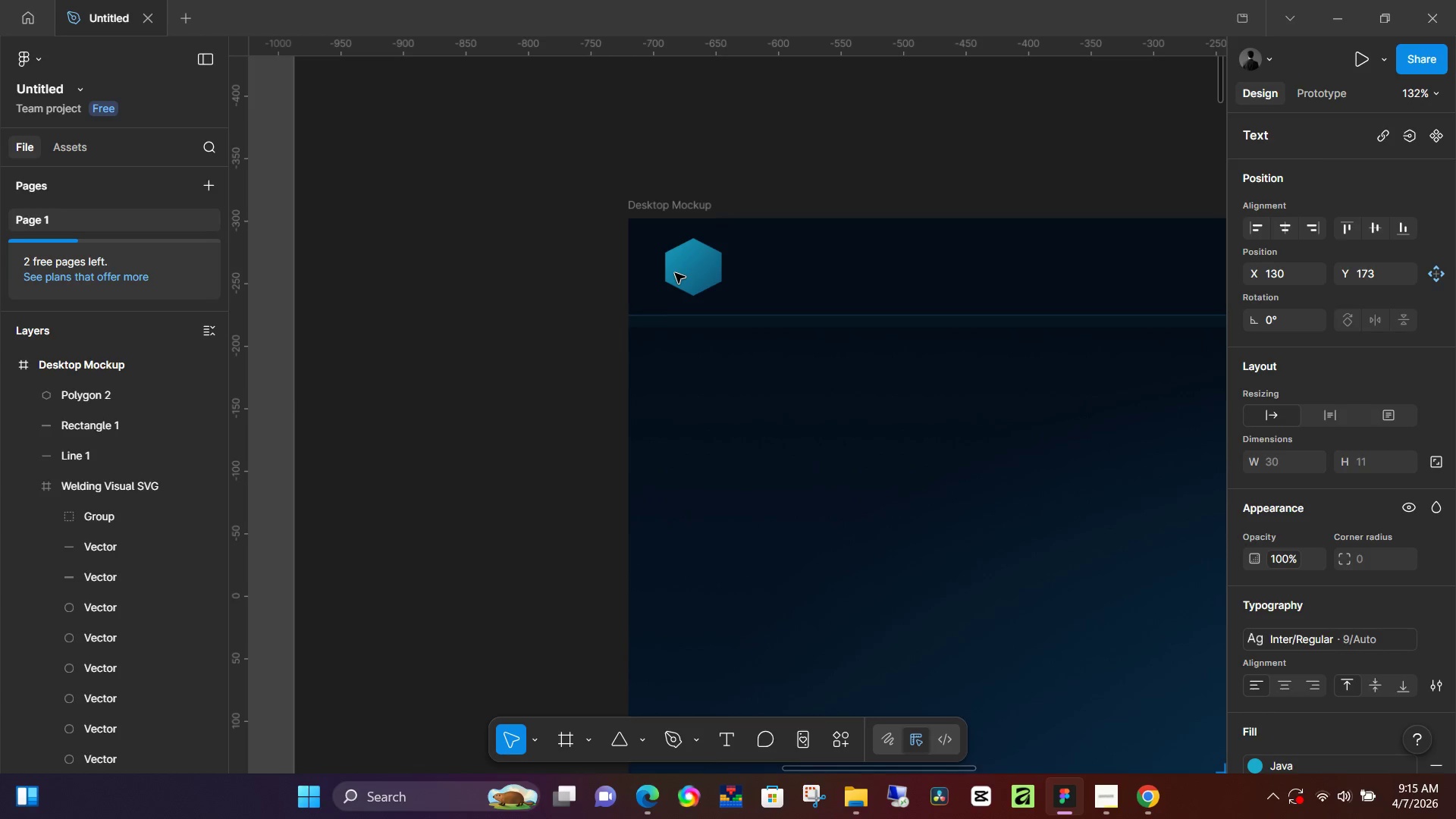 
key(T)
 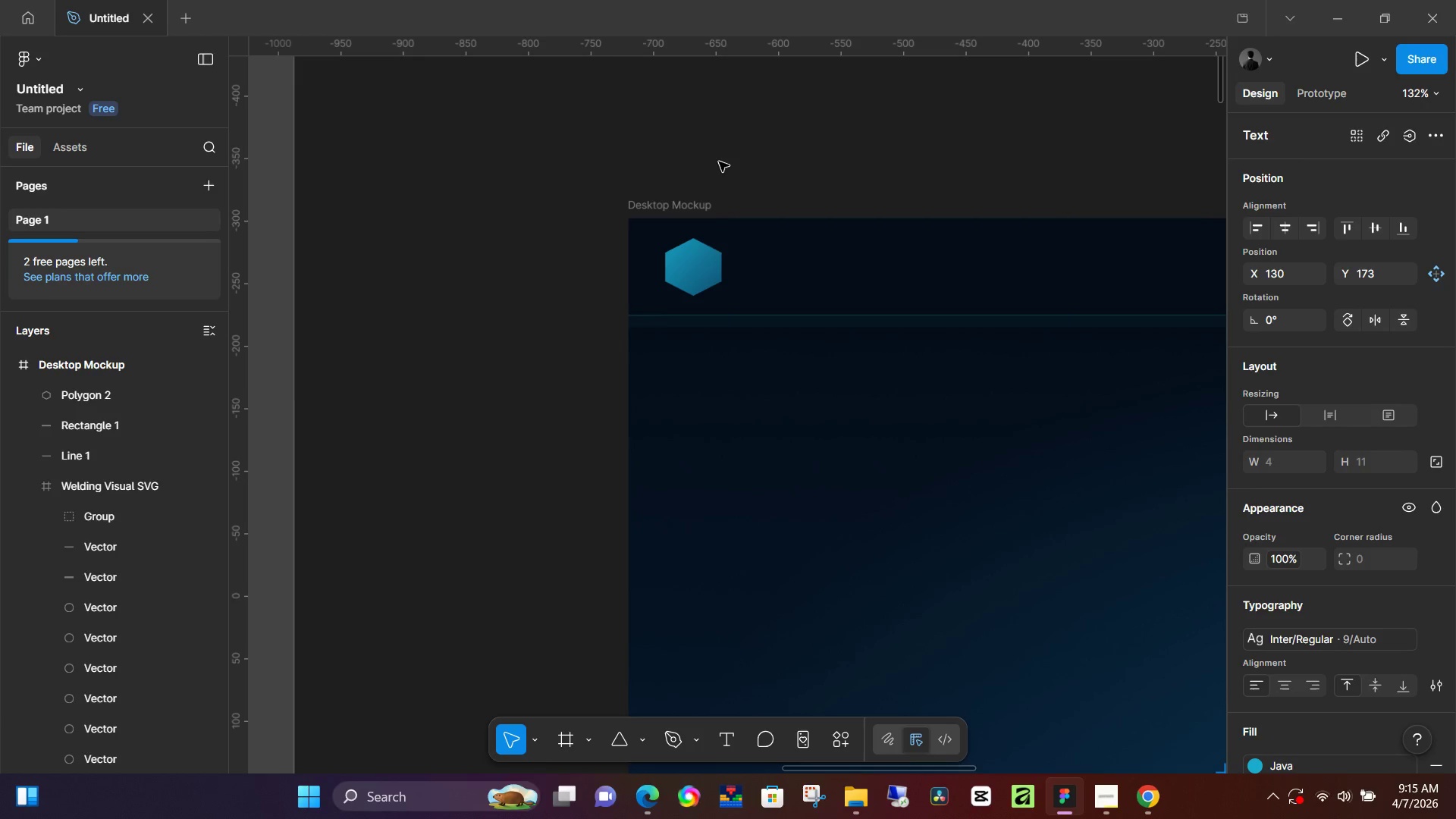 
key(T)
 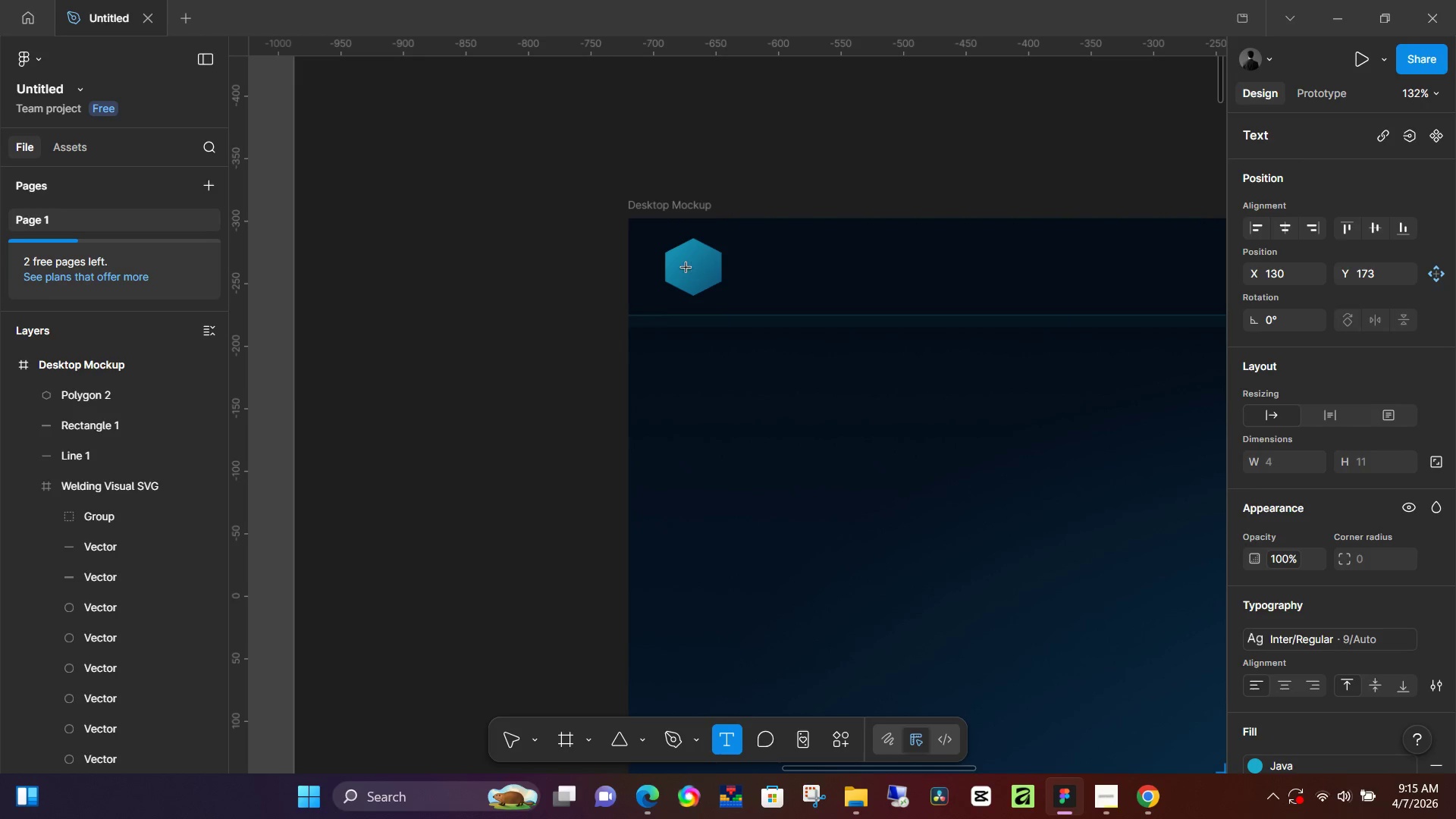 
left_click([686, 268])
 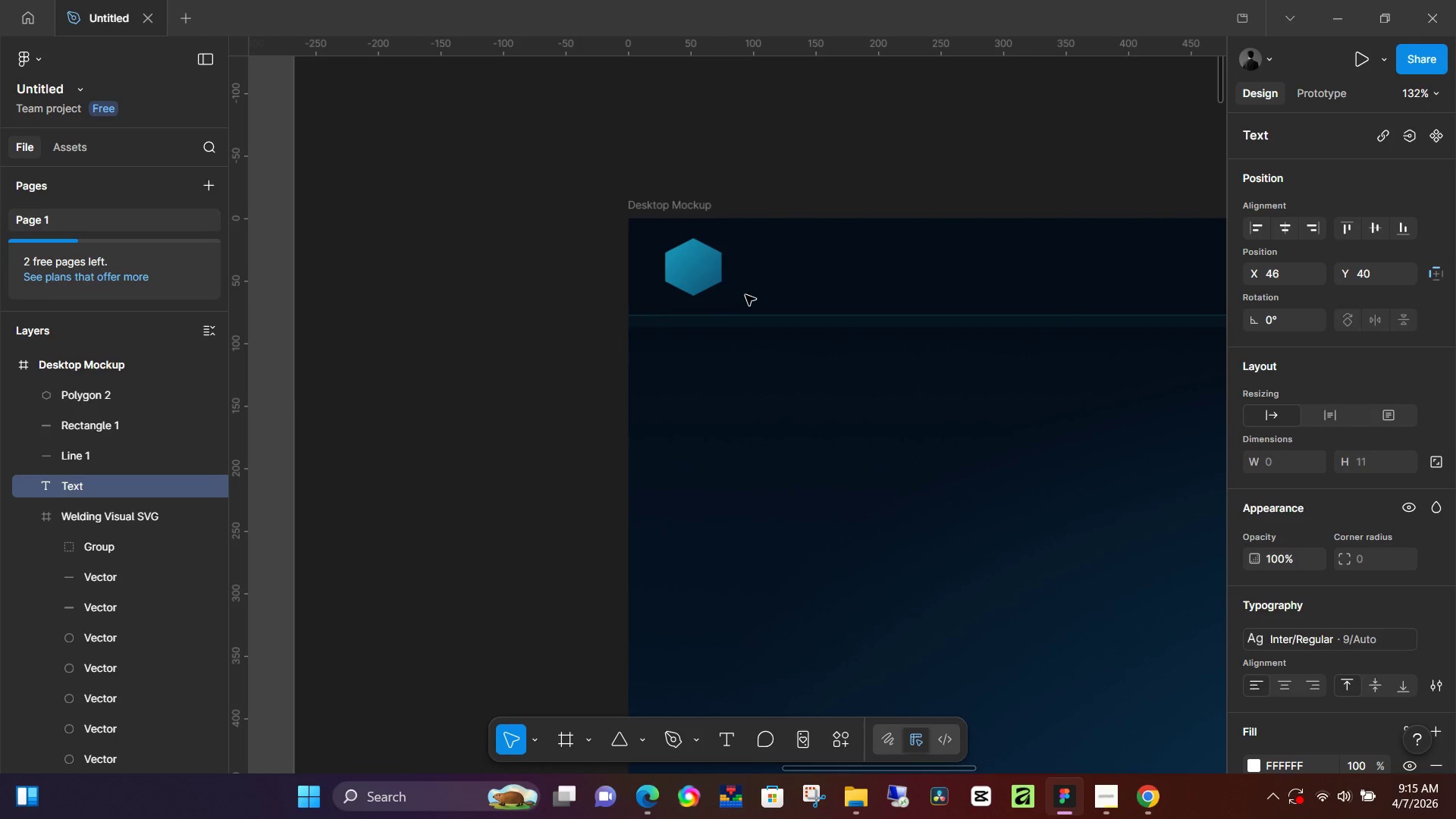 
type(DB)
 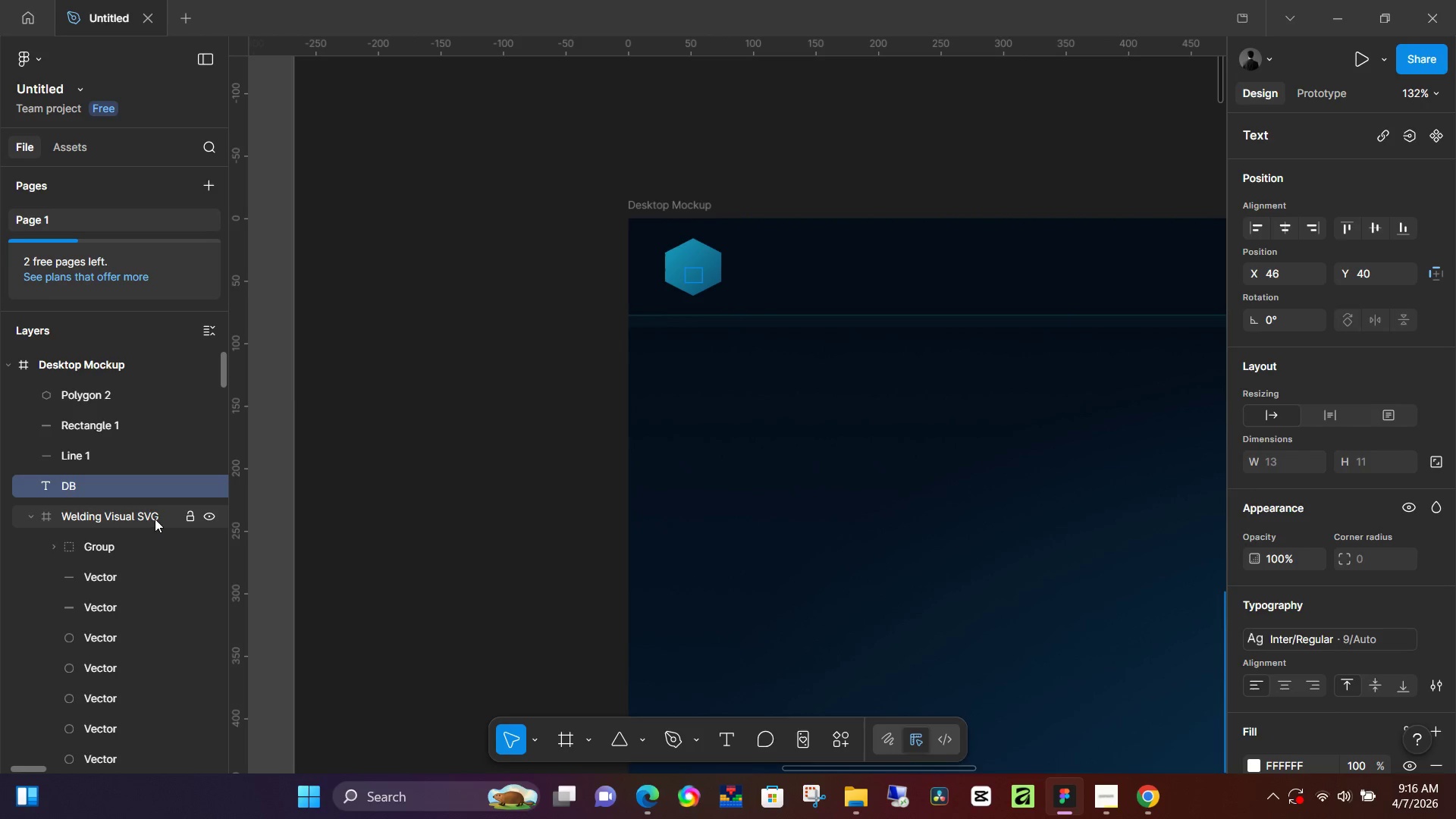 
left_click_drag(start_coordinate=[128, 490], to_coordinate=[129, 383])
 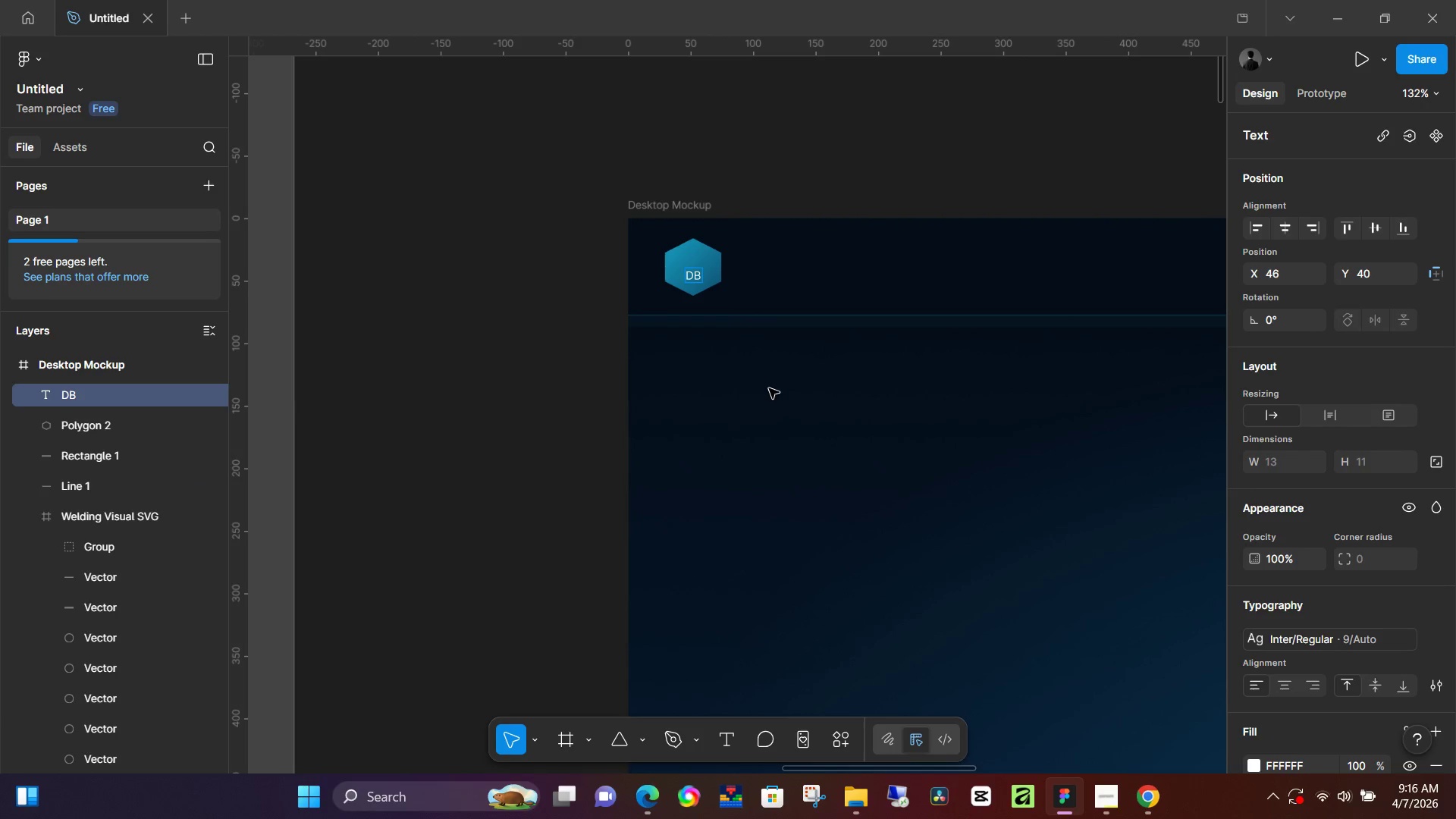 
hold_key(key=ControlLeft, duration=0.72)
 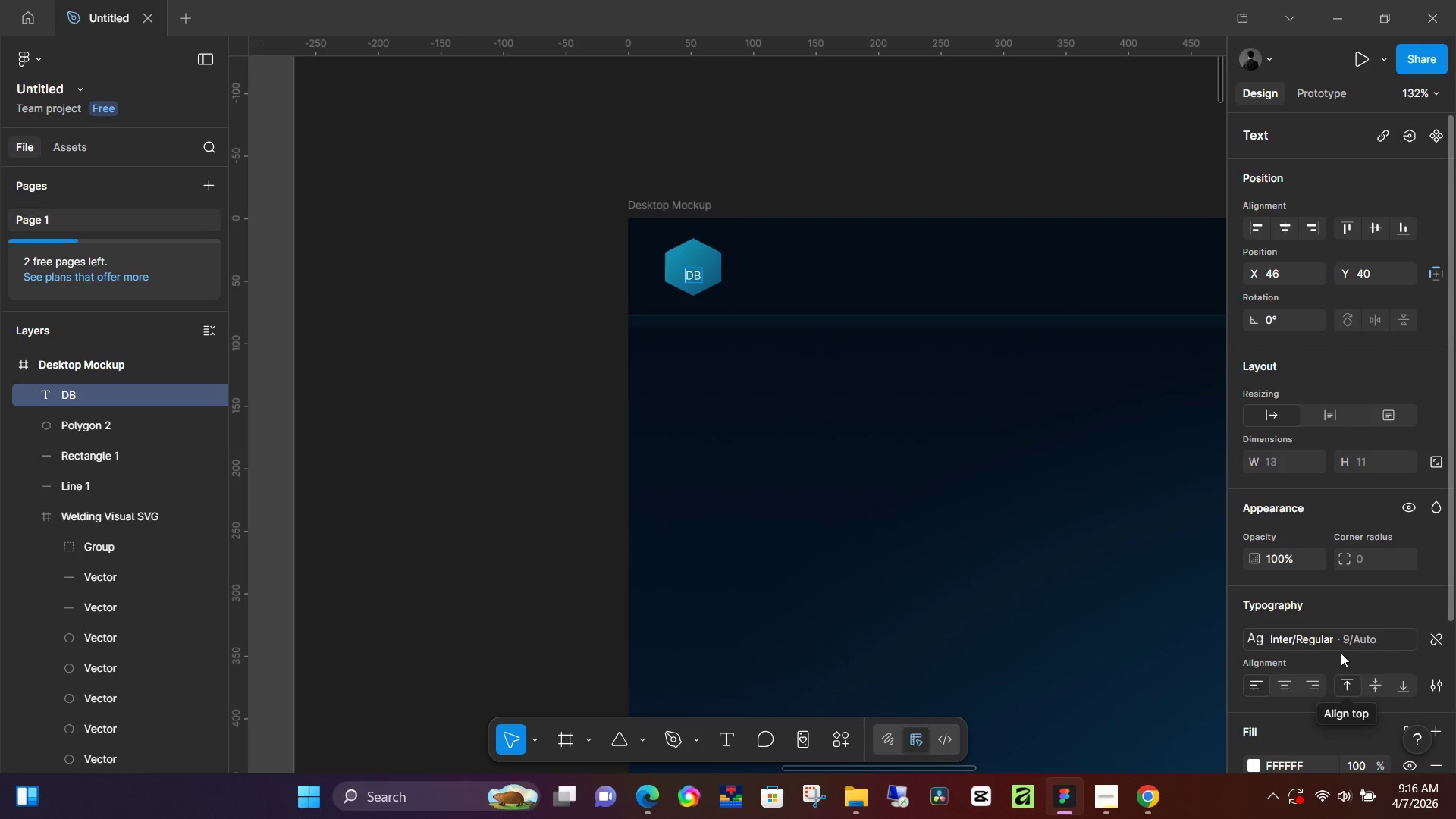 
key(Control+A)
 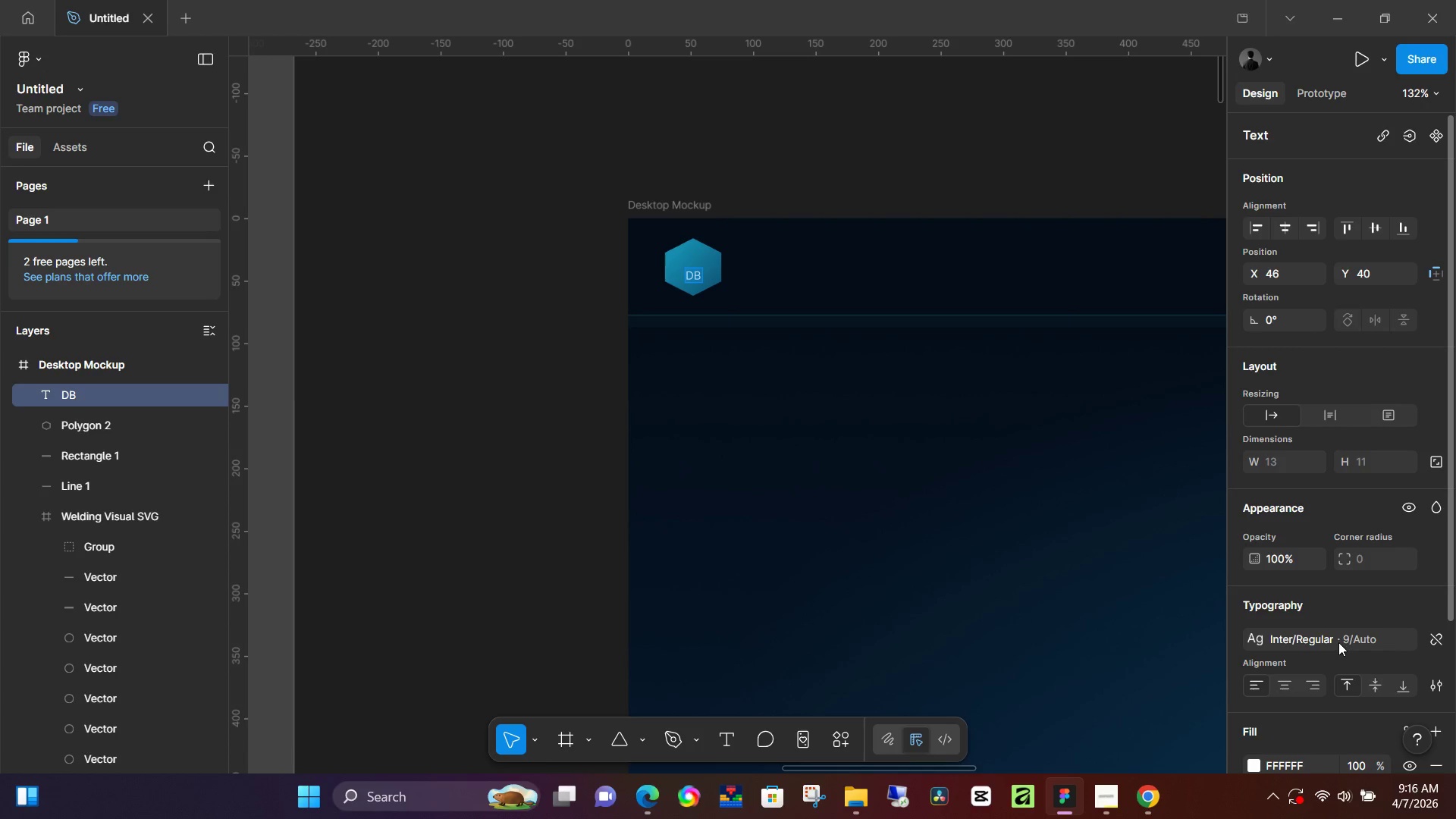 
left_click([1338, 642])
 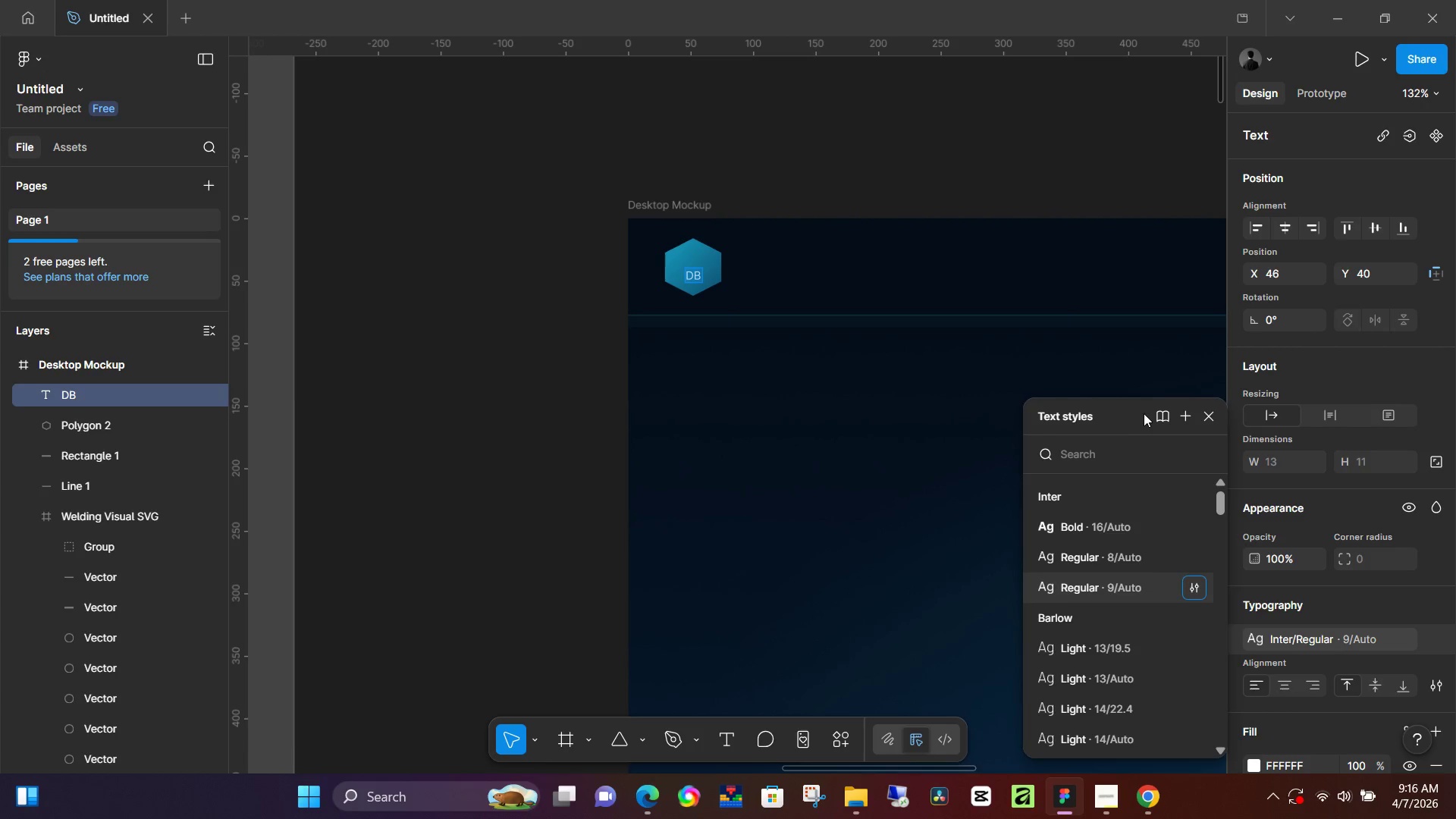 
wait(6.8)
 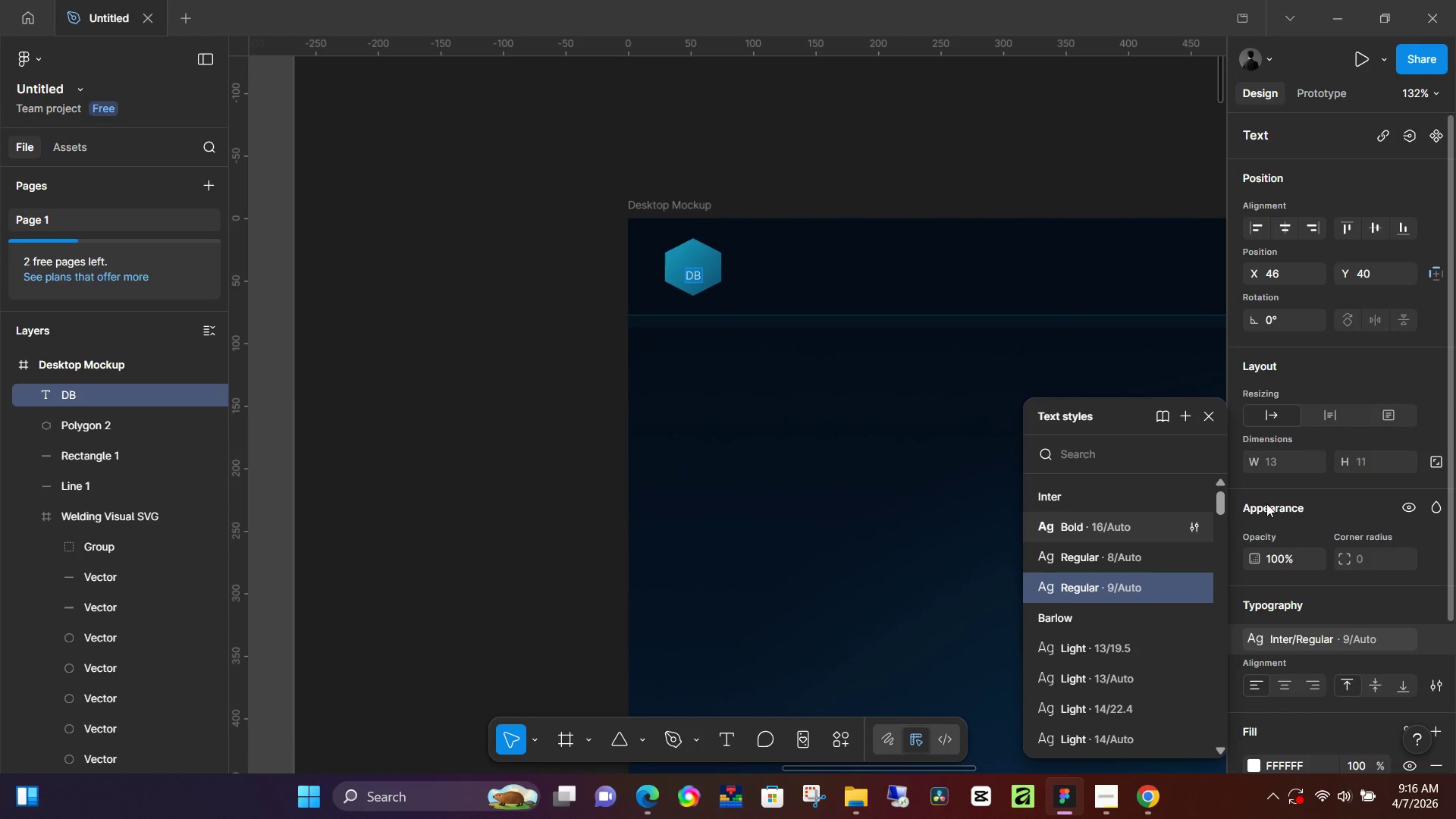 
scroll: coordinate [1133, 648], scroll_direction: down, amount: 19.0
 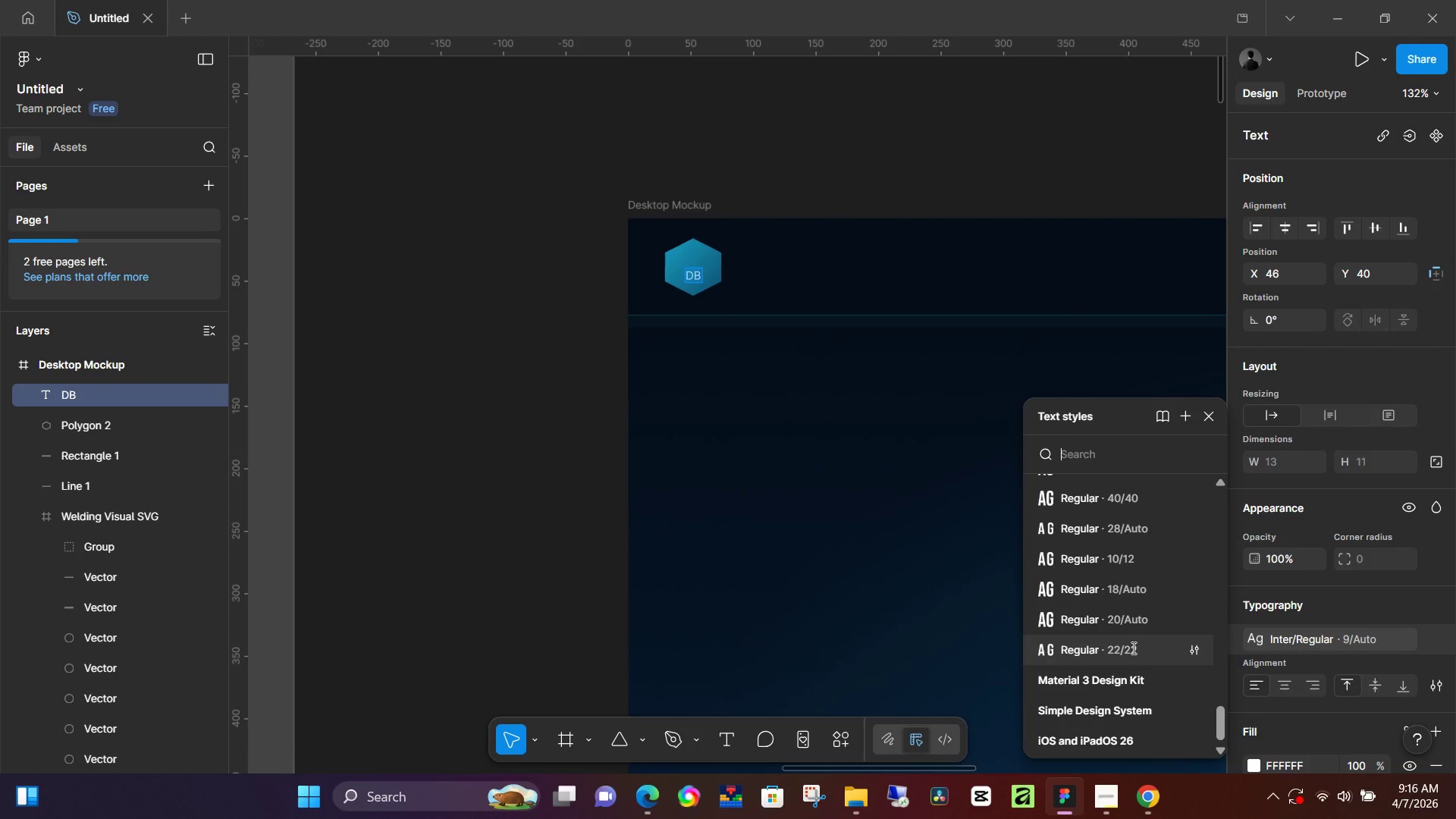 
scroll: coordinate [1132, 648], scroll_direction: up, amount: 8.0
 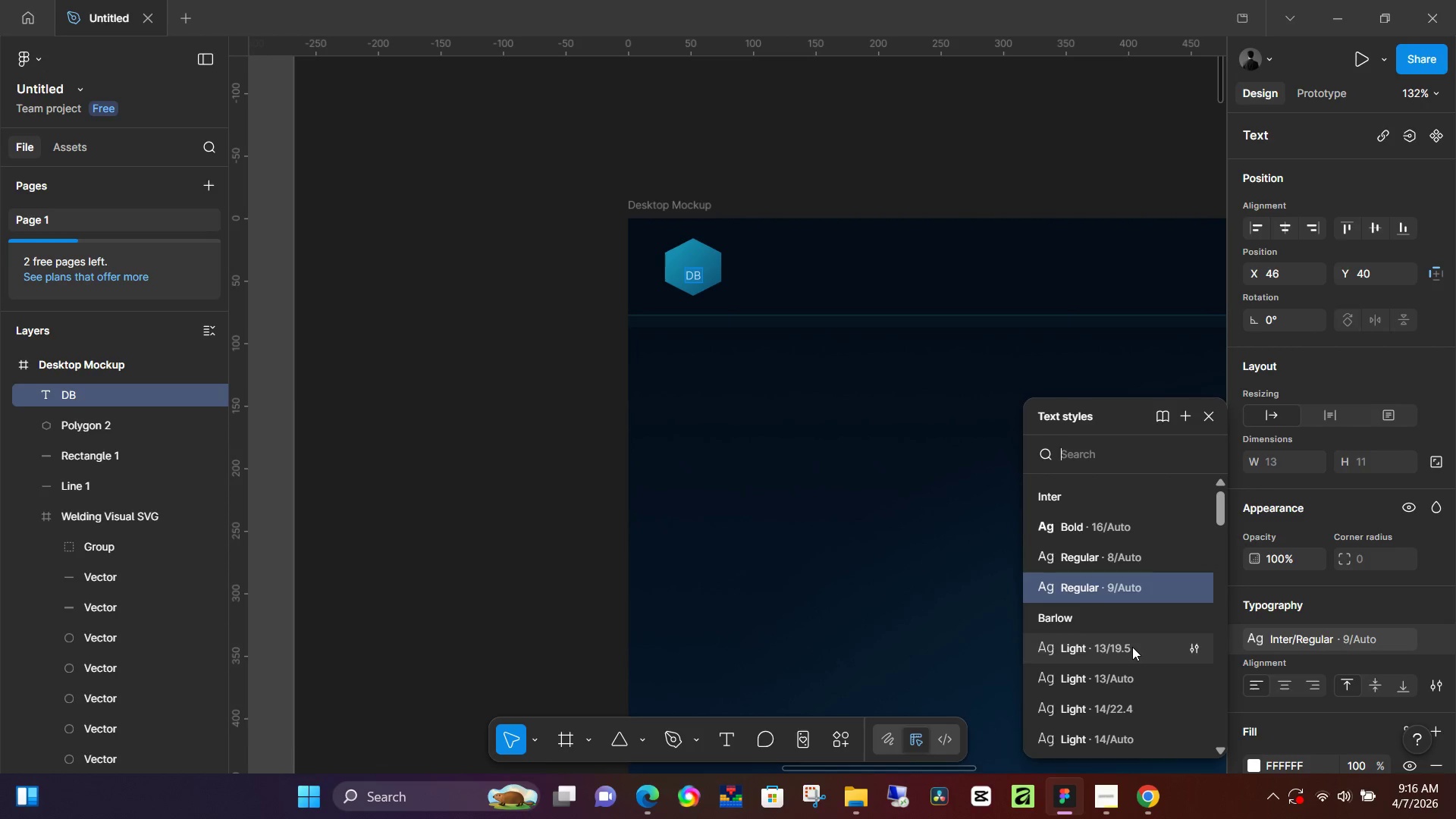 
scroll: coordinate [1134, 626], scroll_direction: down, amount: 6.0
 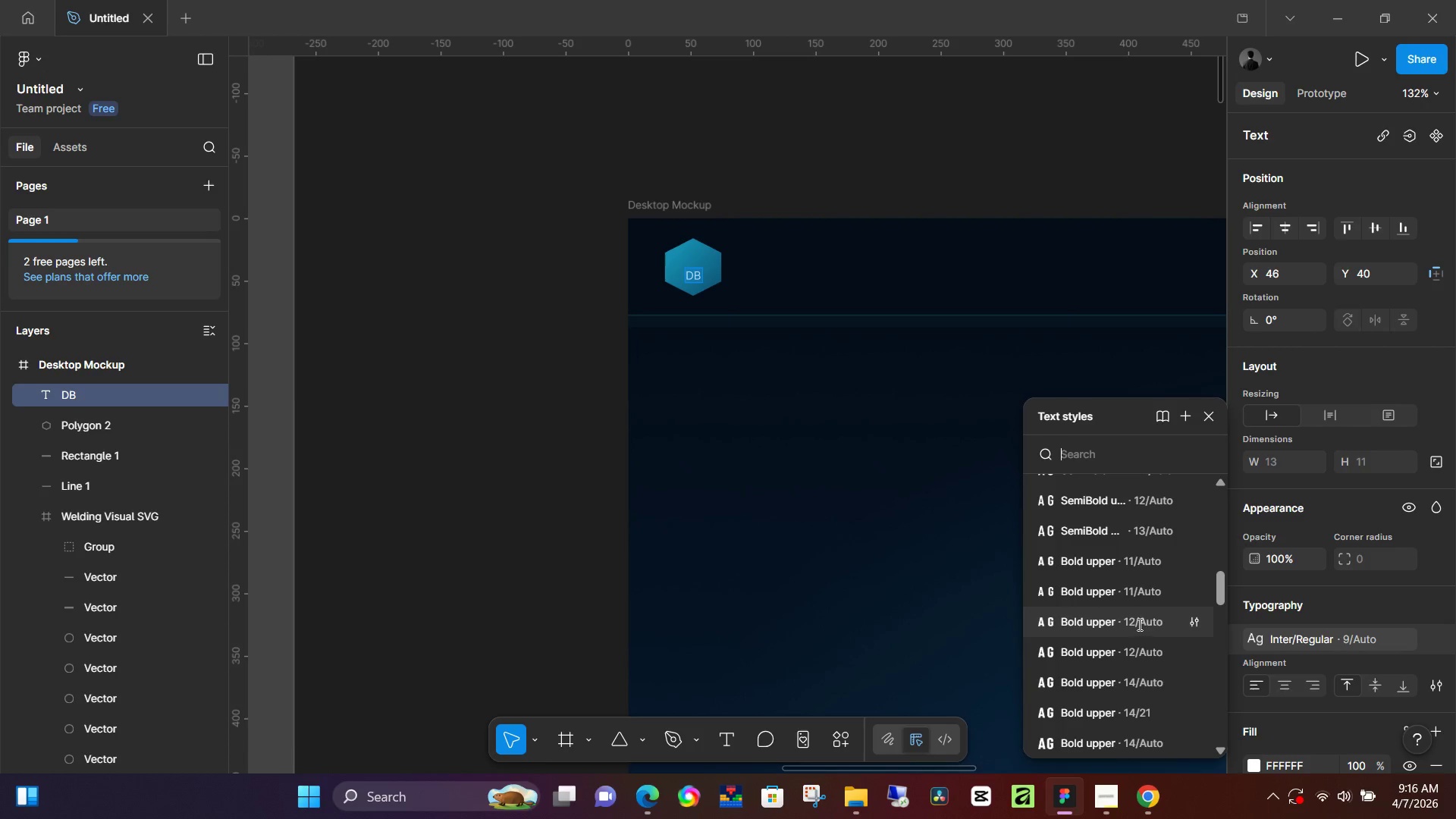 
left_click([1141, 560])
 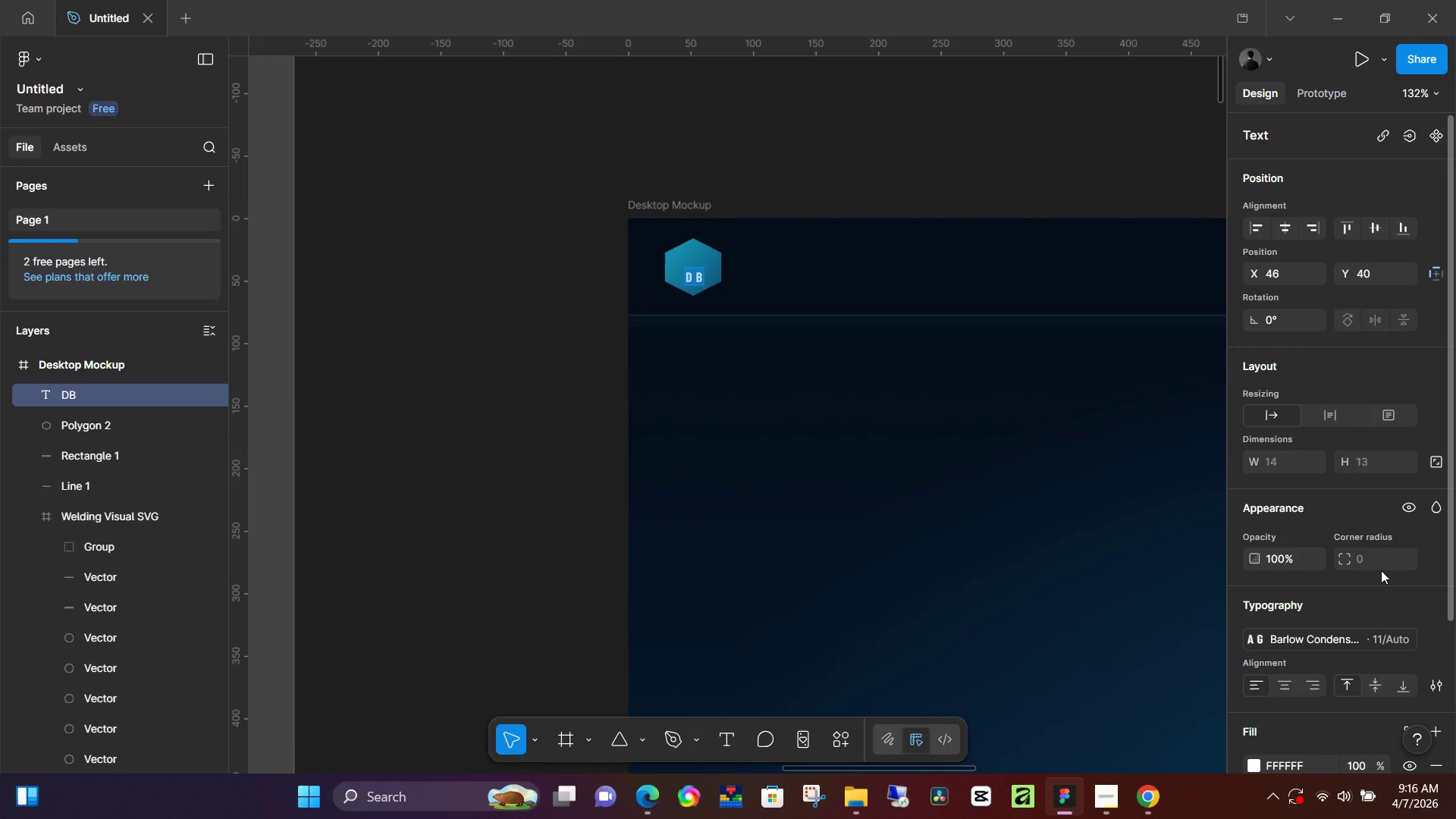 
left_click([1376, 633])
 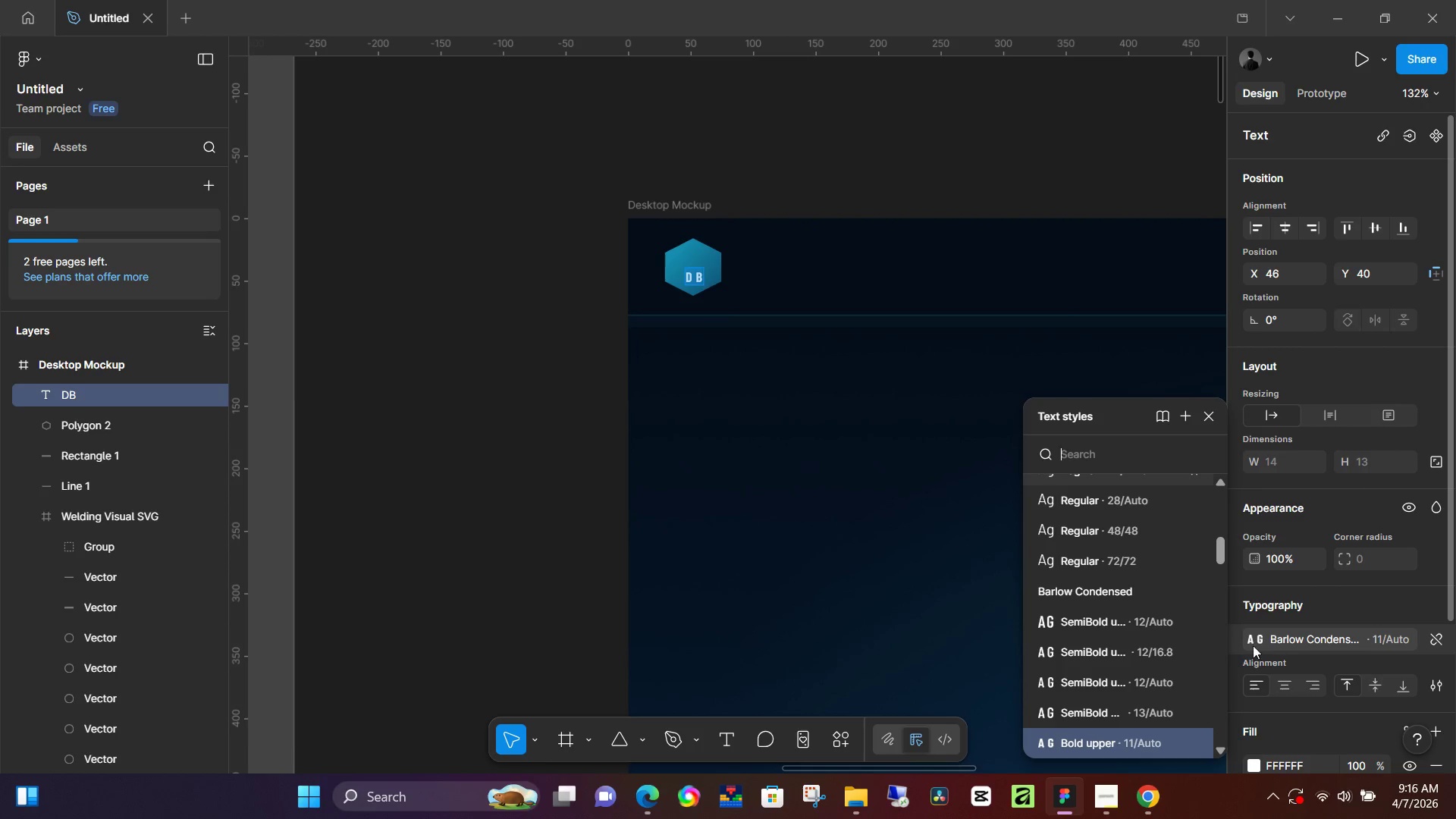 
mouse_move([1155, 678])
 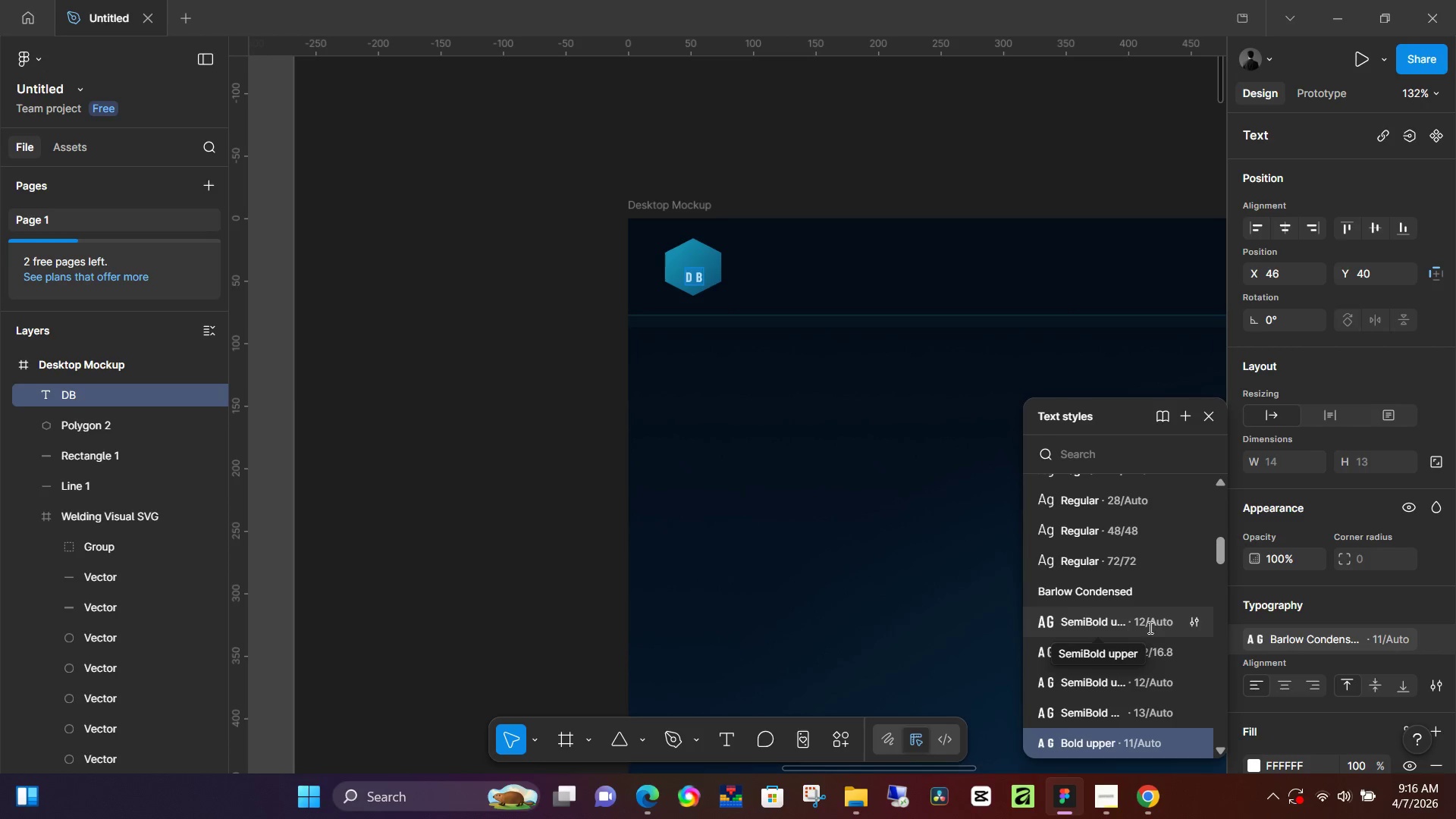 
left_click([1149, 627])
 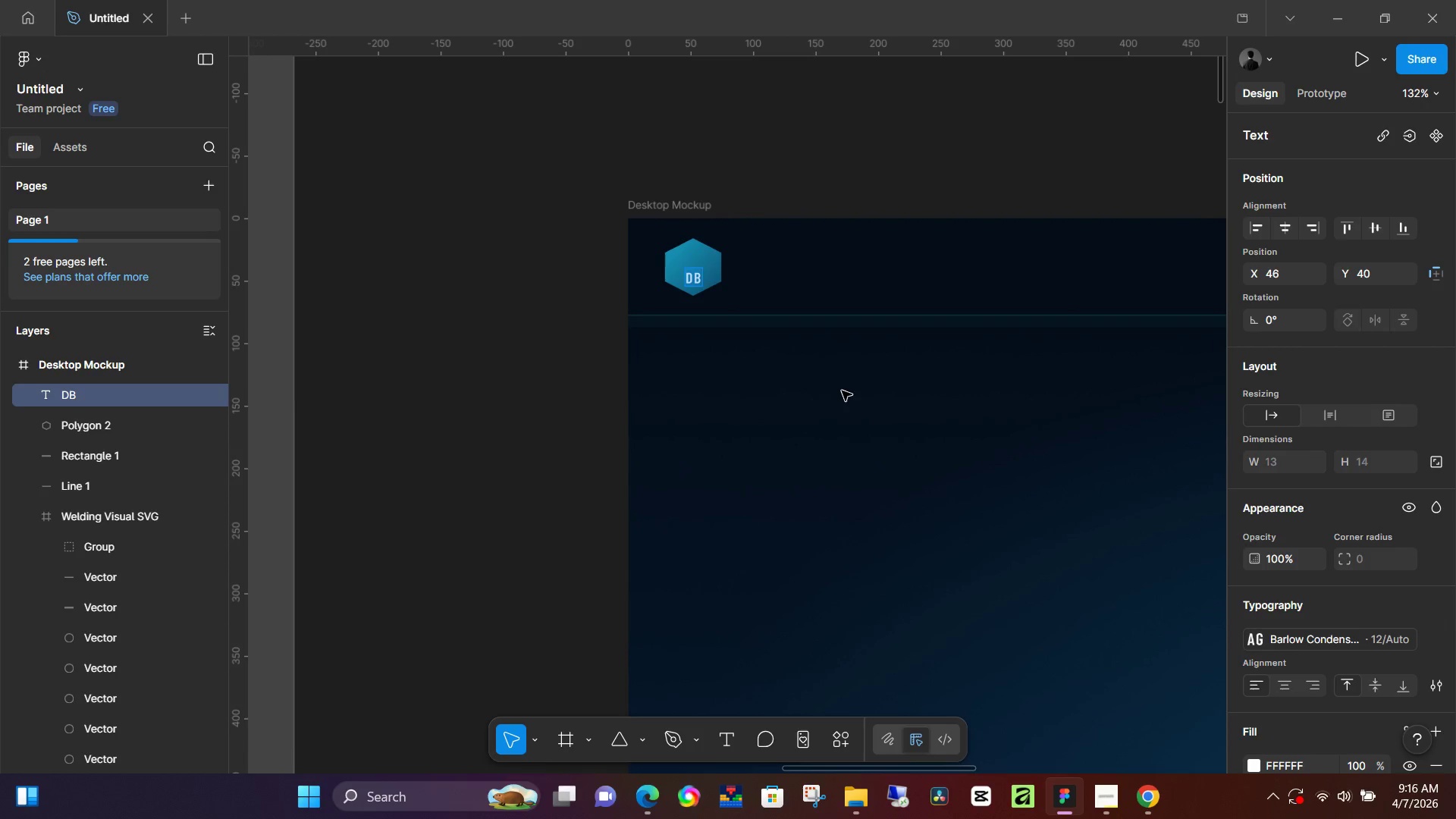 
left_click([1397, 633])
 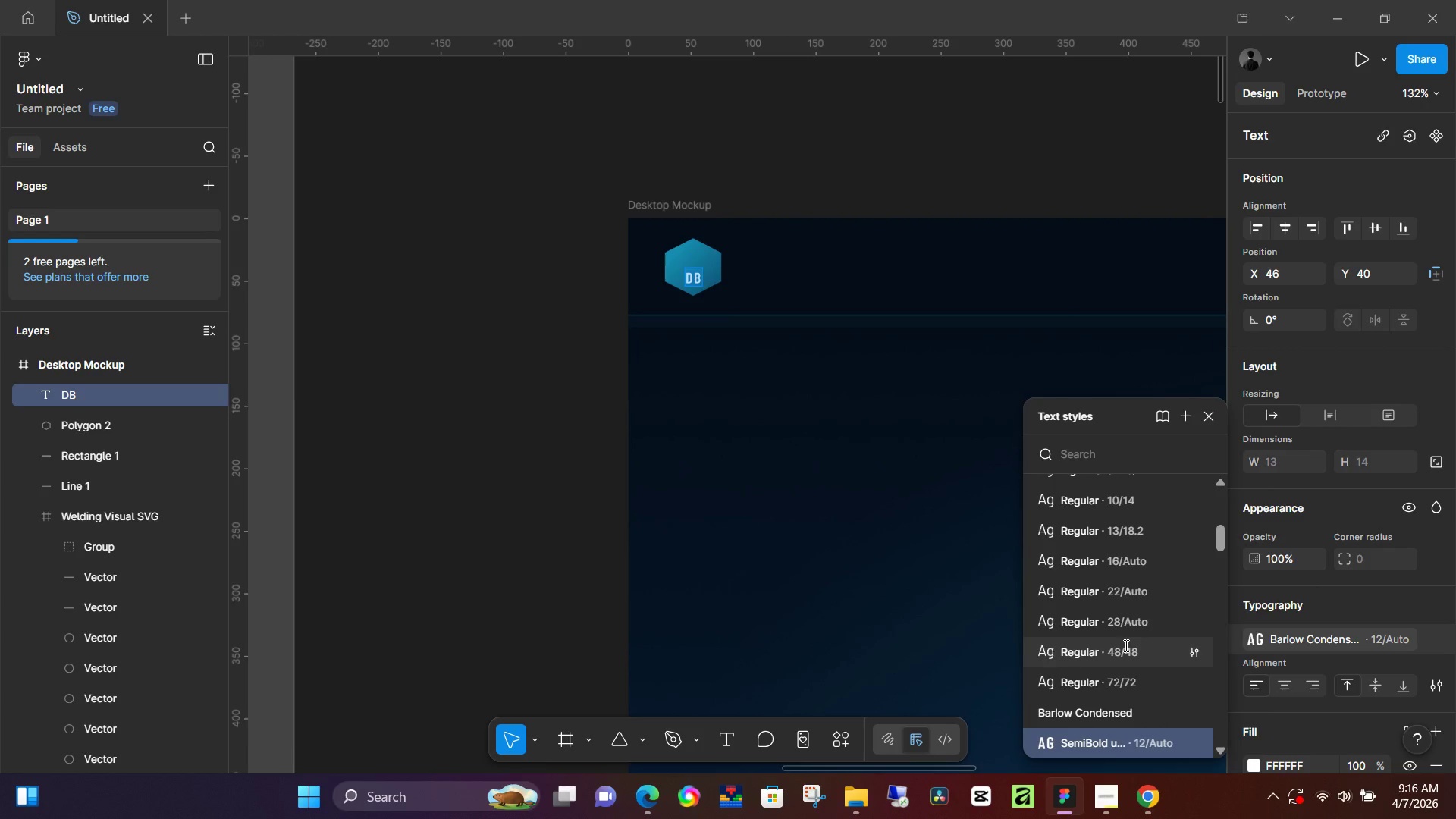 
scroll: coordinate [1128, 649], scroll_direction: down, amount: 3.0
 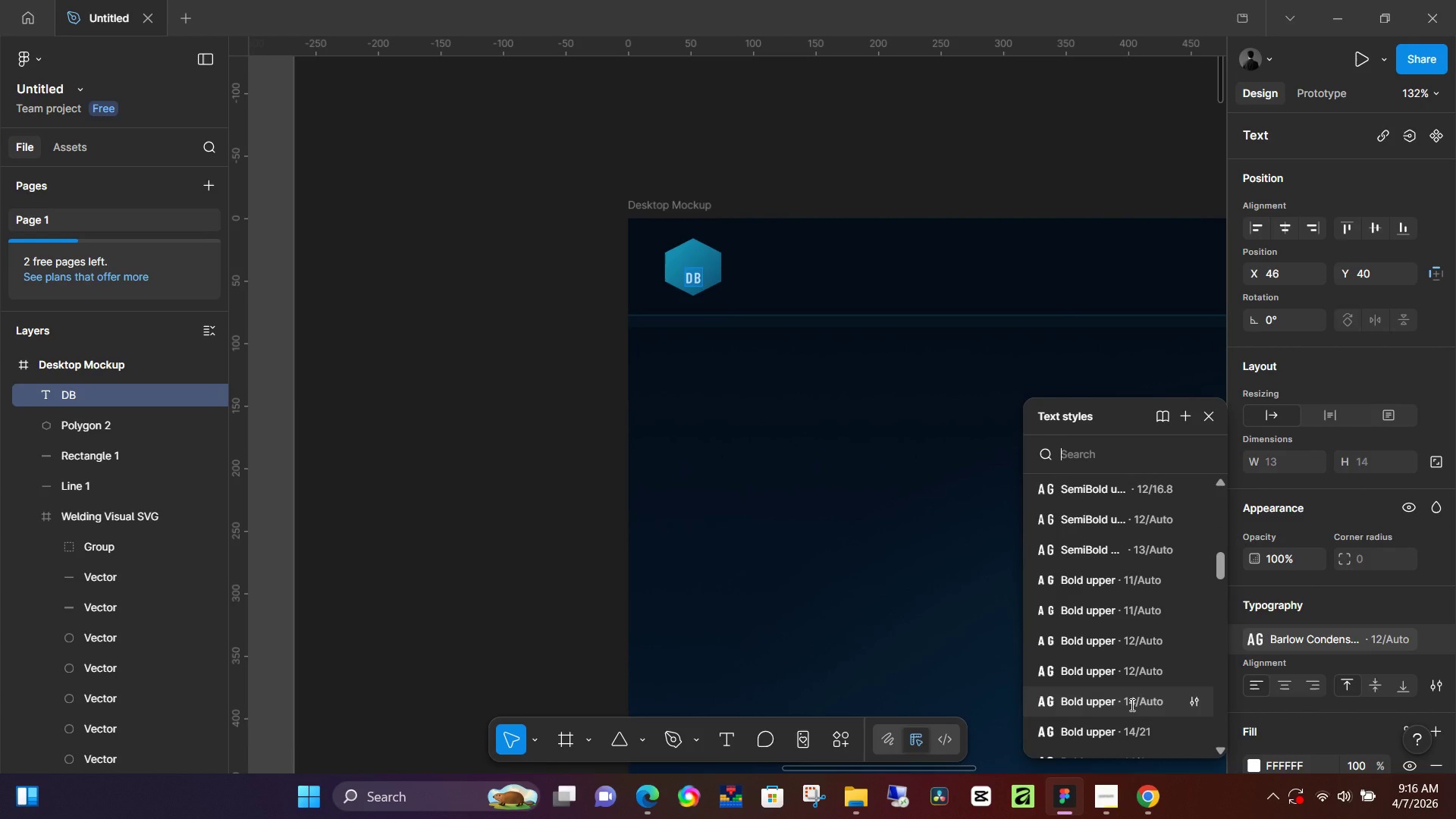 
left_click([1131, 704])
 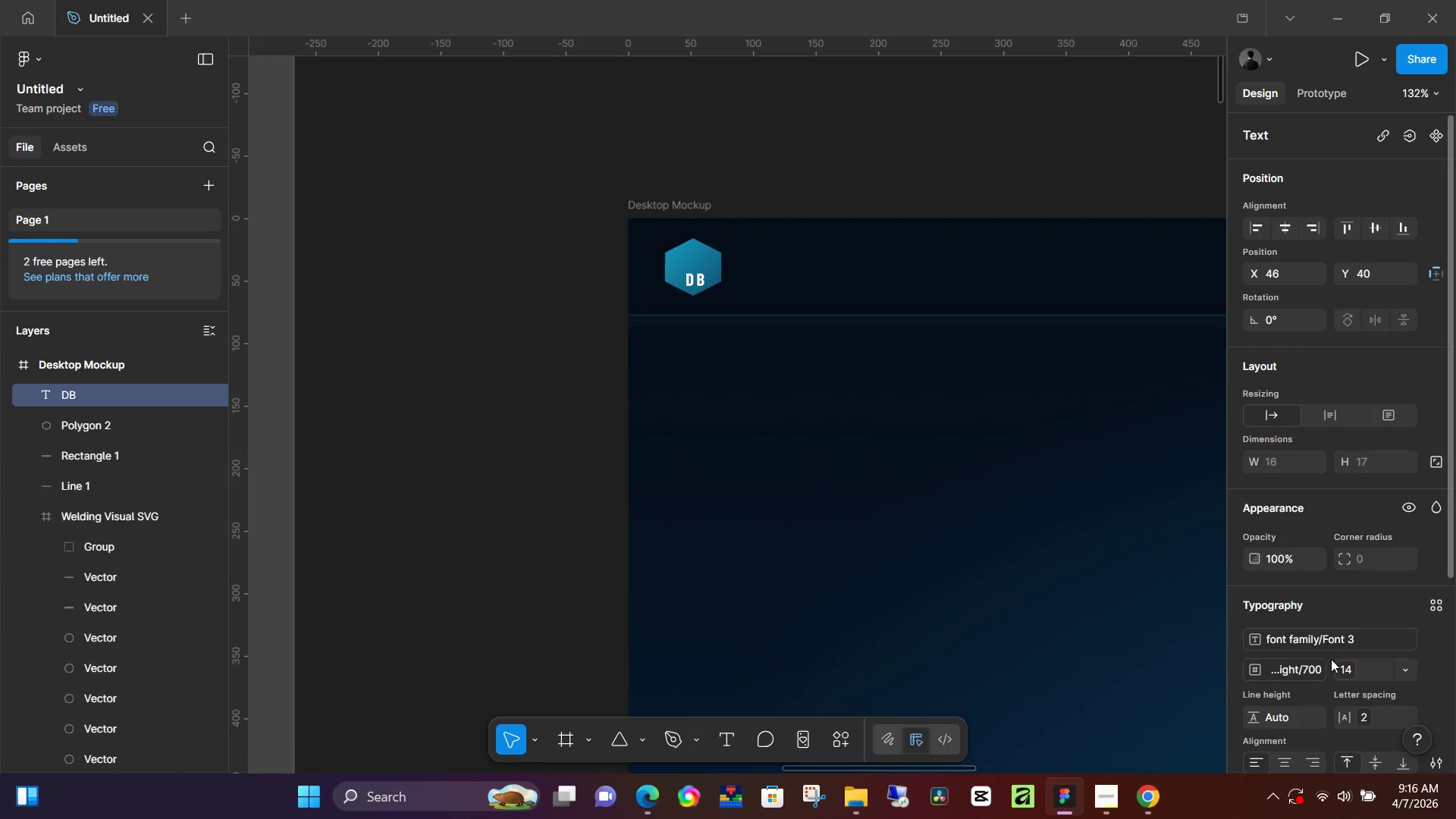 
wait(5.09)
 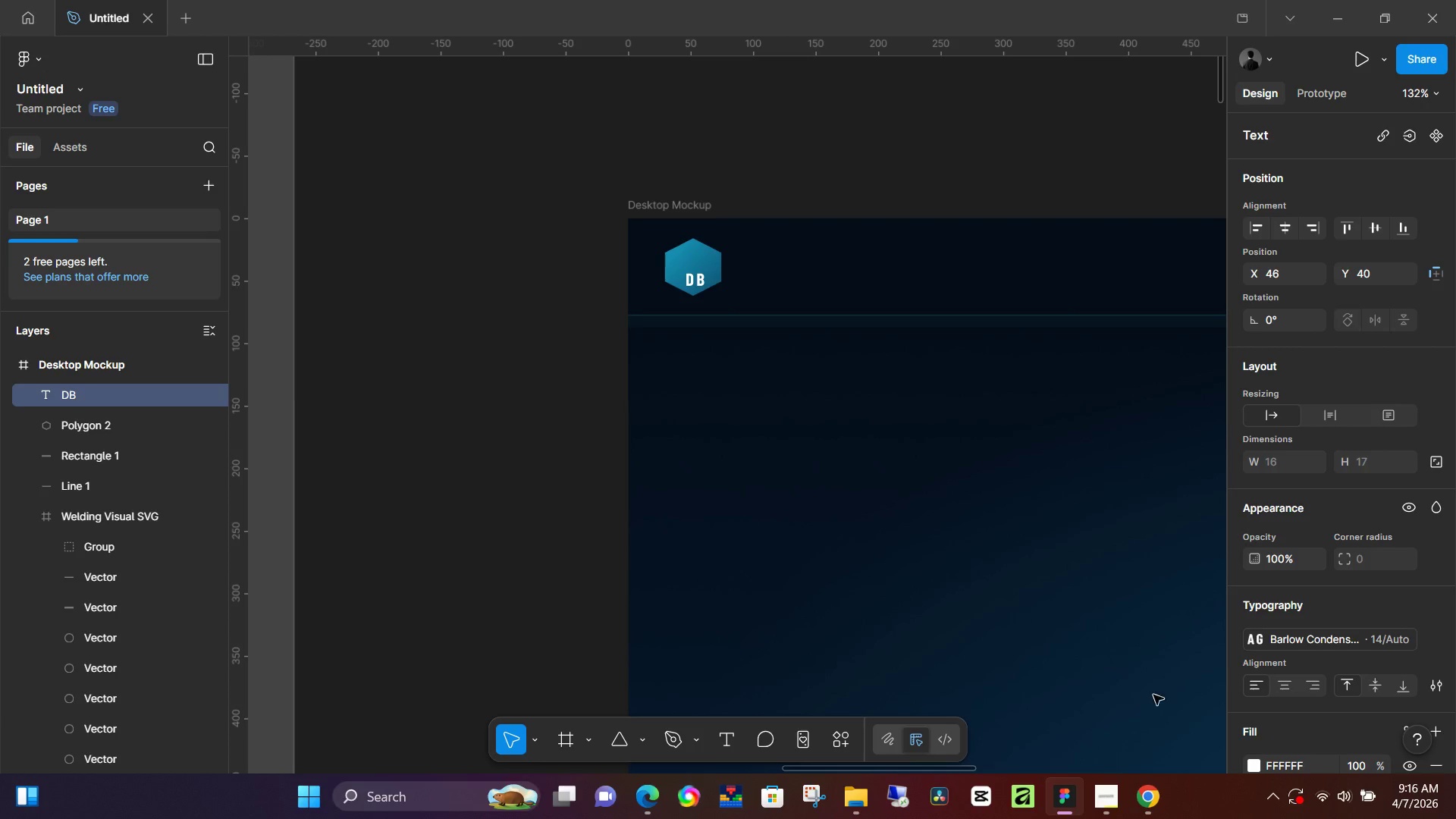 
left_click([1370, 719])
 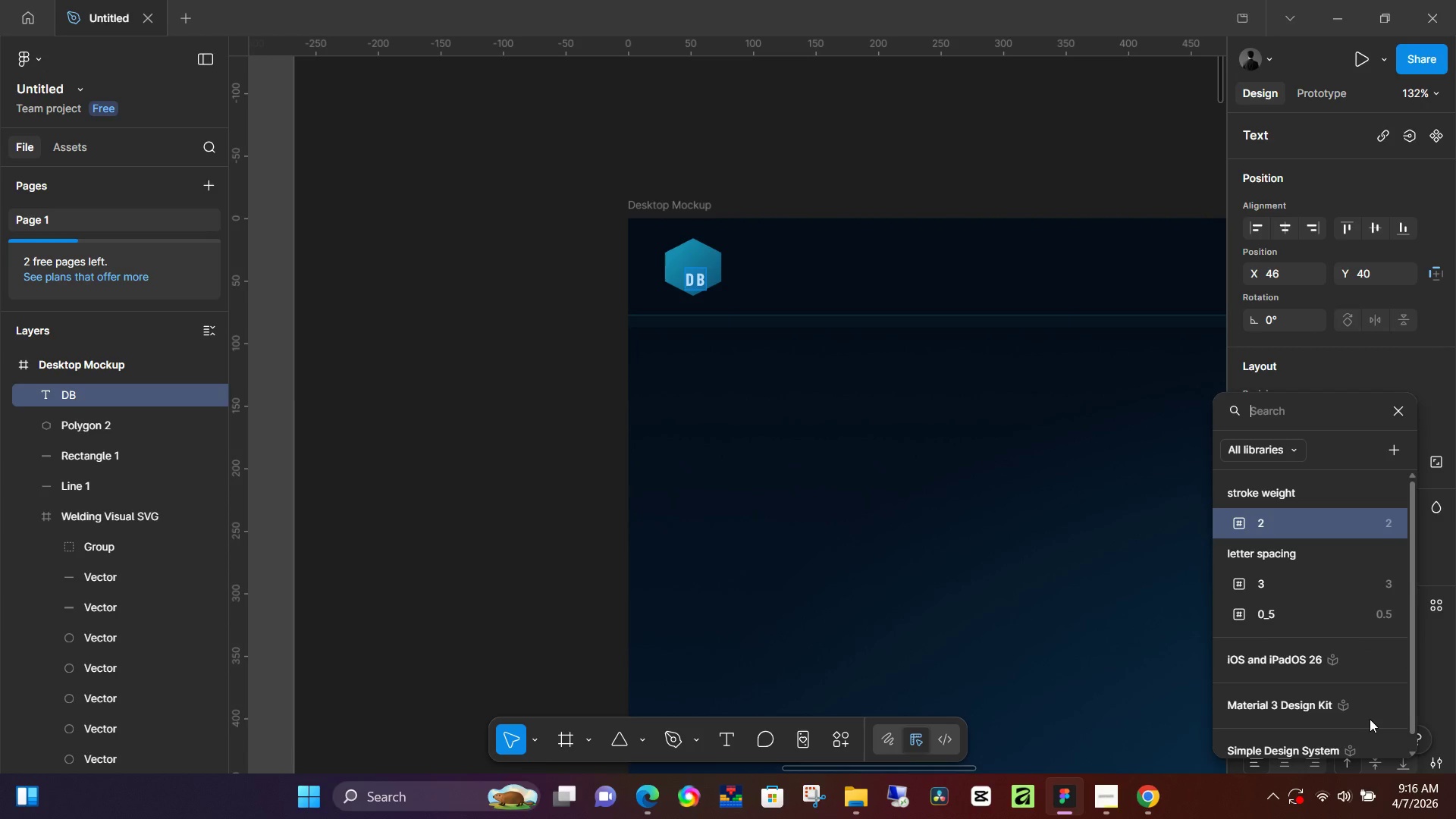 
key(ArrowDown)
 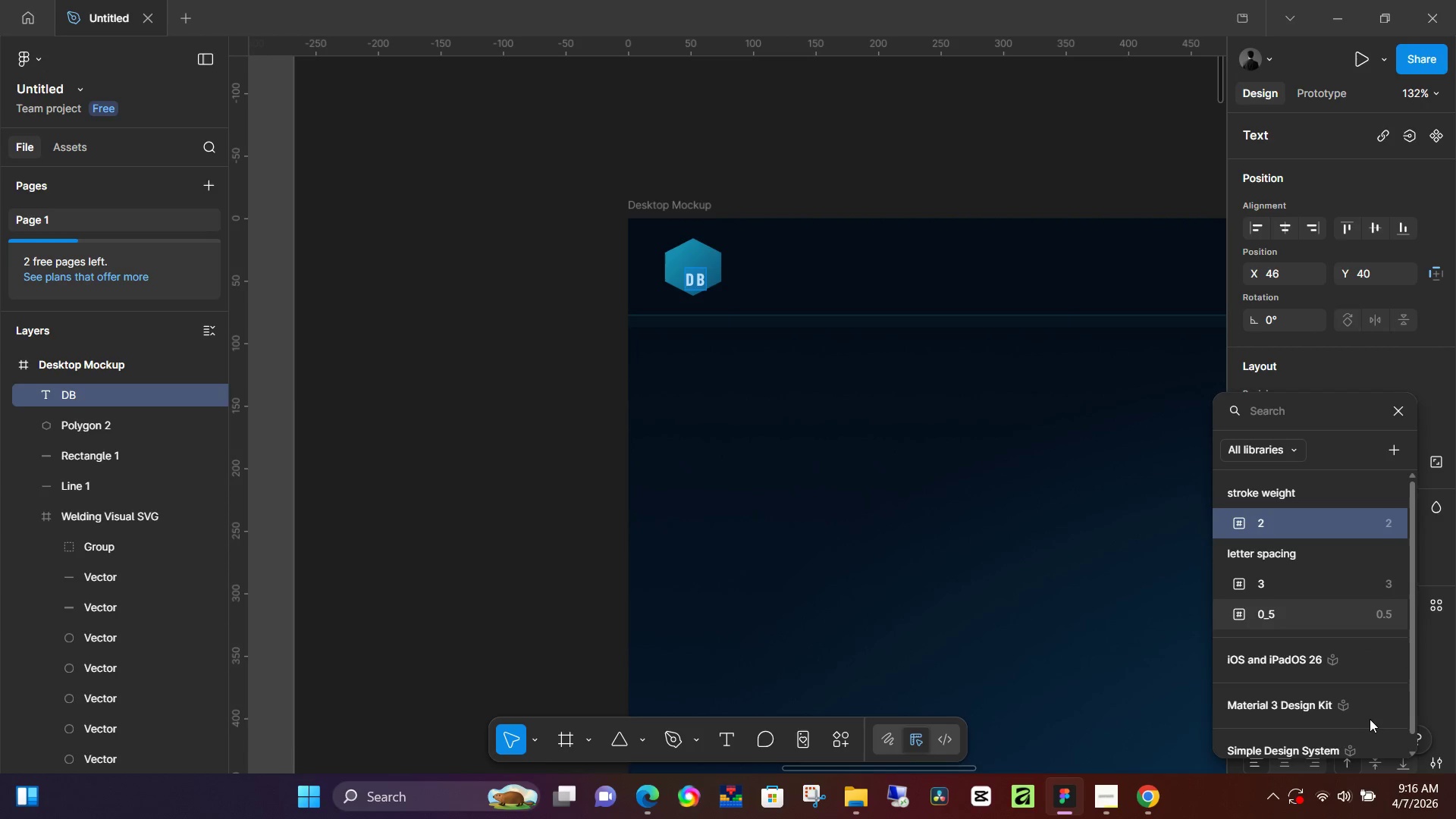 
key(ArrowDown)
 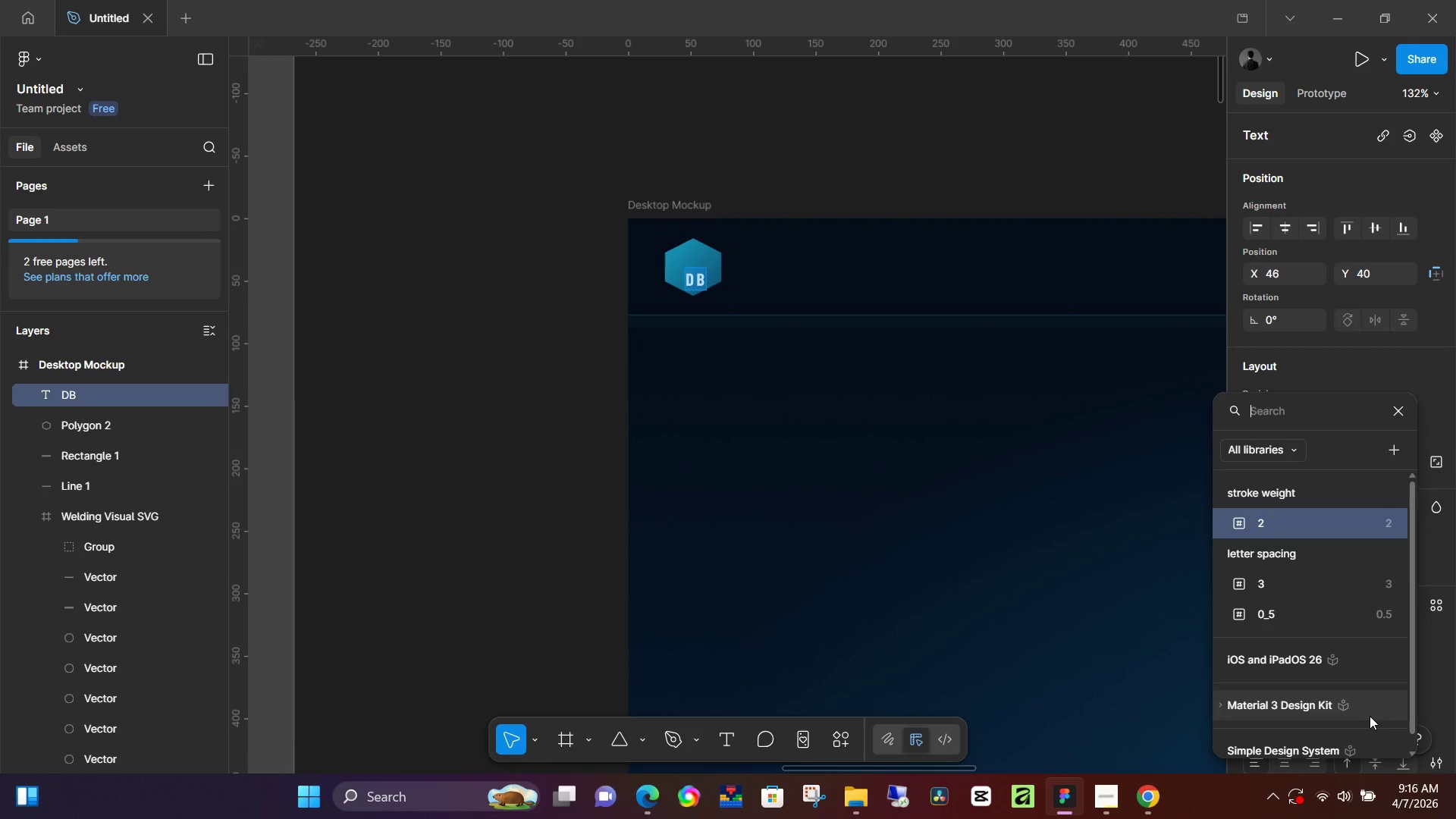 
key(ArrowDown)
 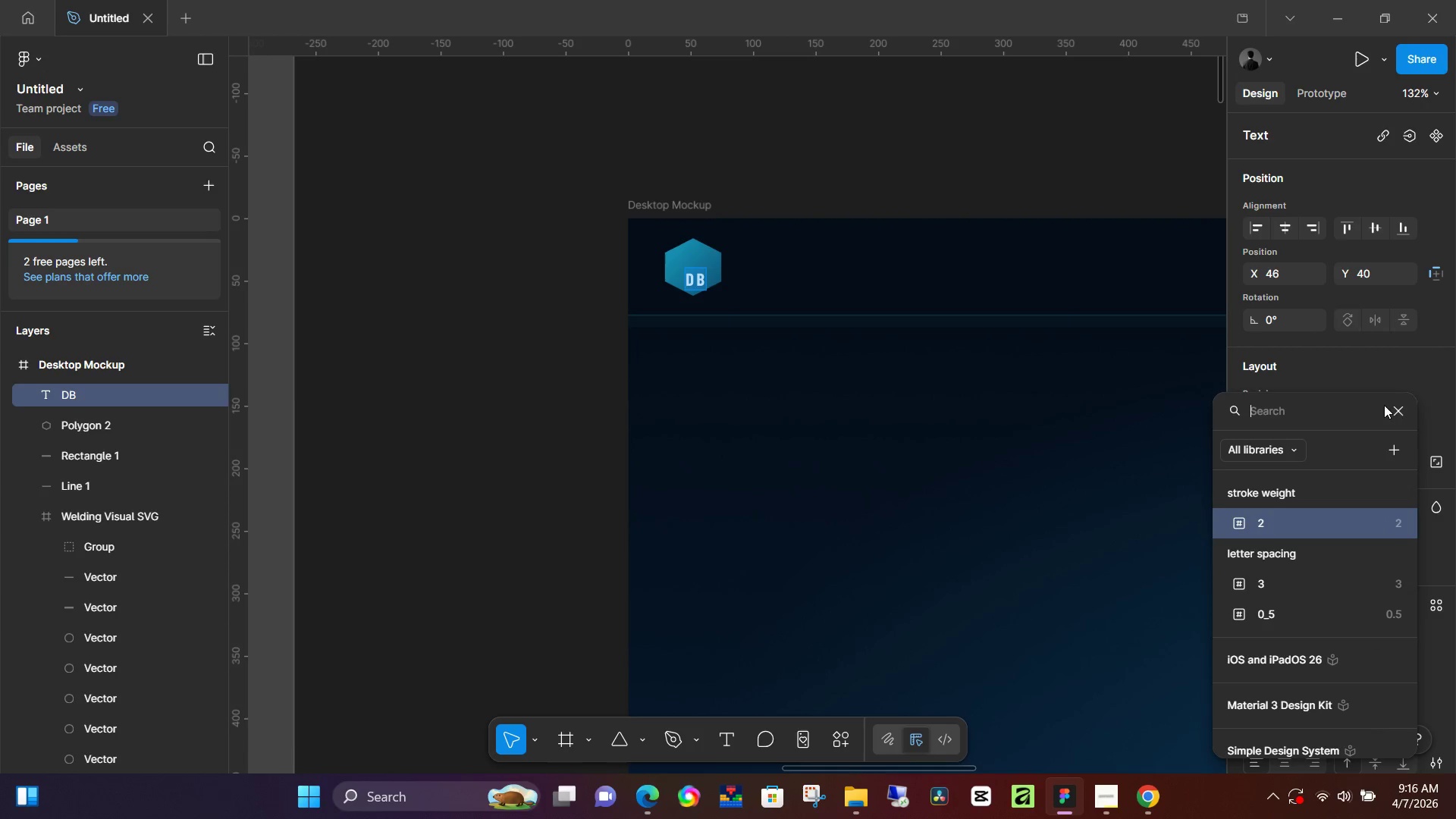 
double_click([1395, 413])
 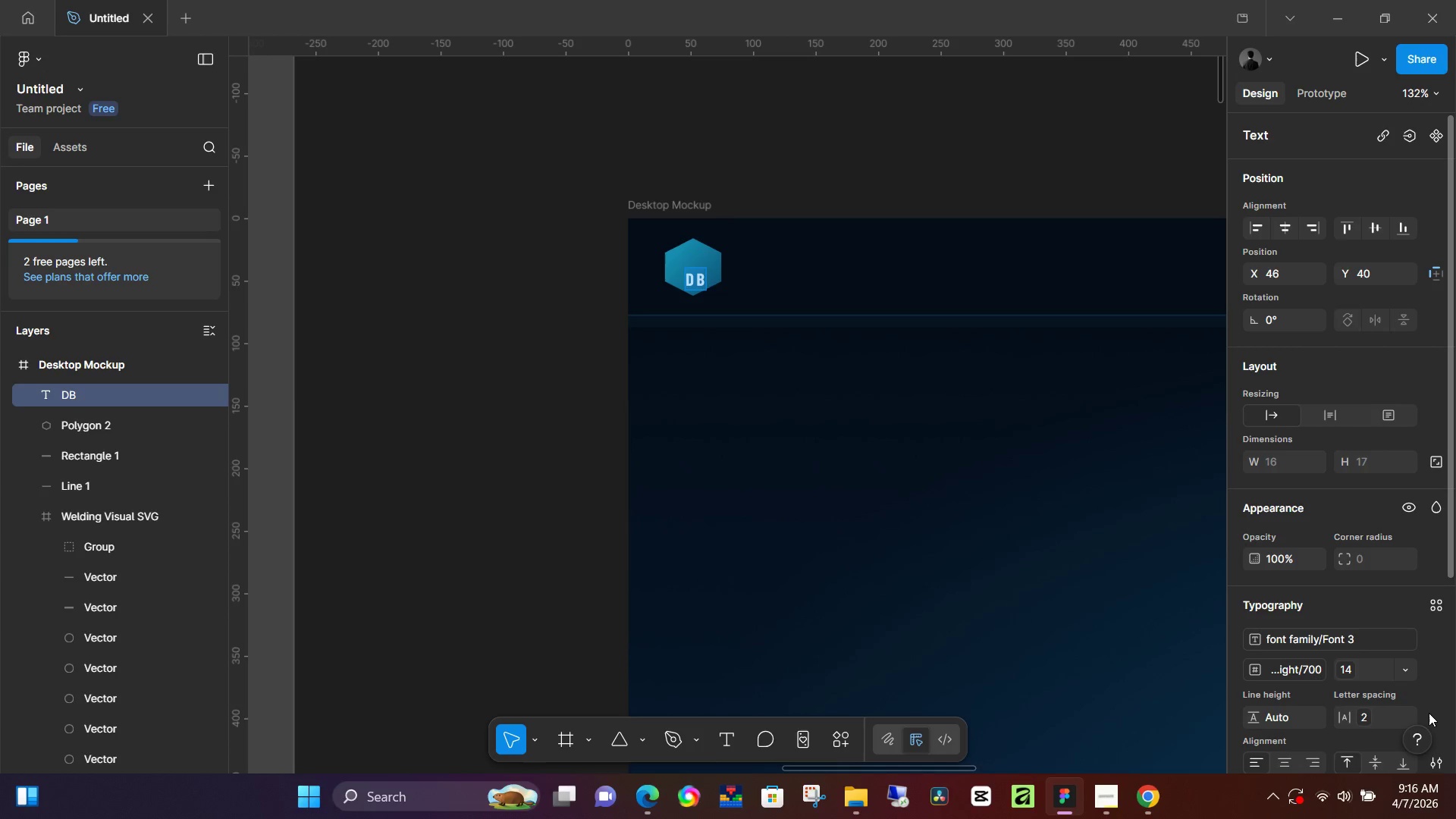 
scroll: coordinate [1423, 668], scroll_direction: down, amount: 3.0
 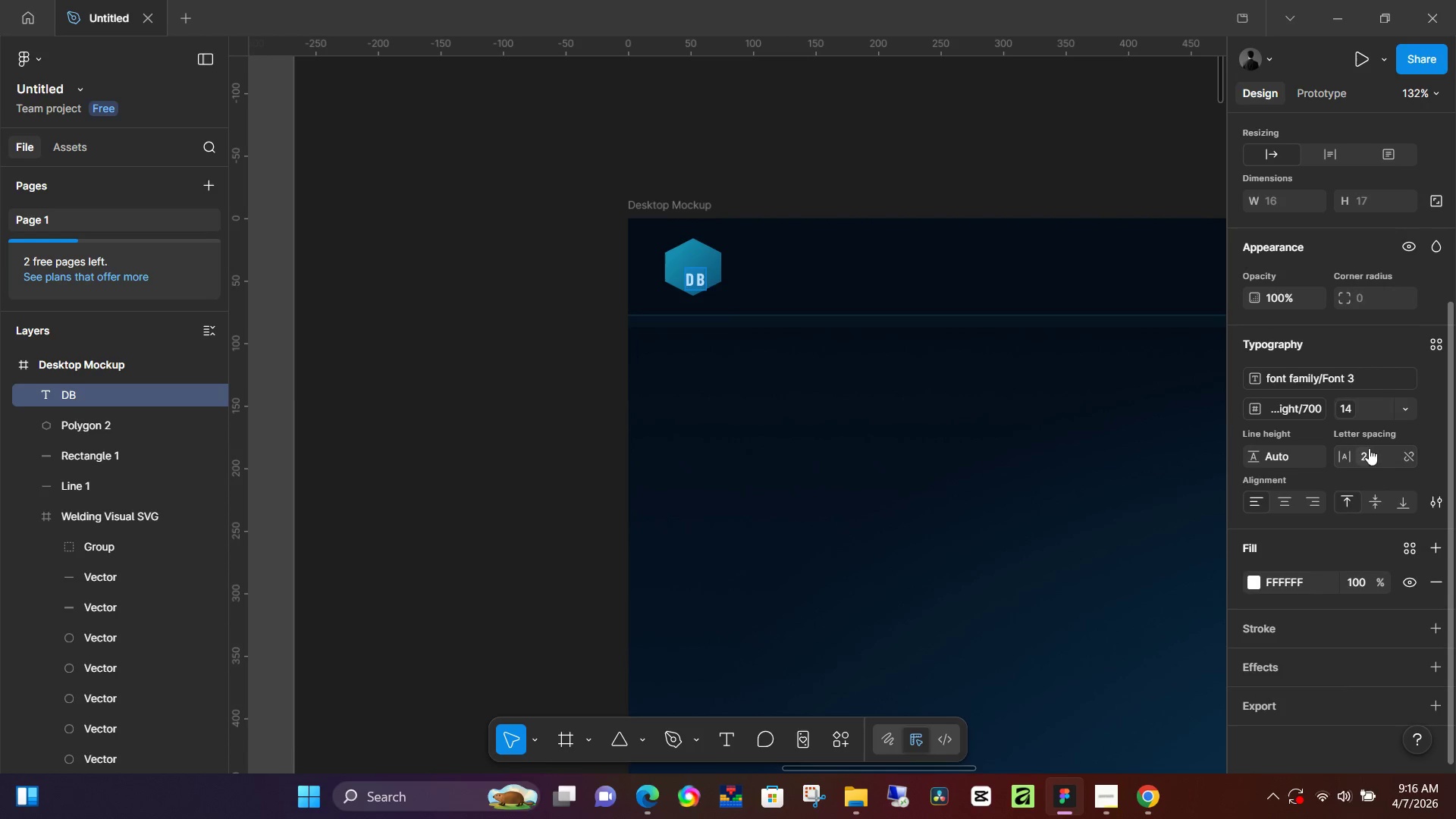 
left_click([1409, 454])
 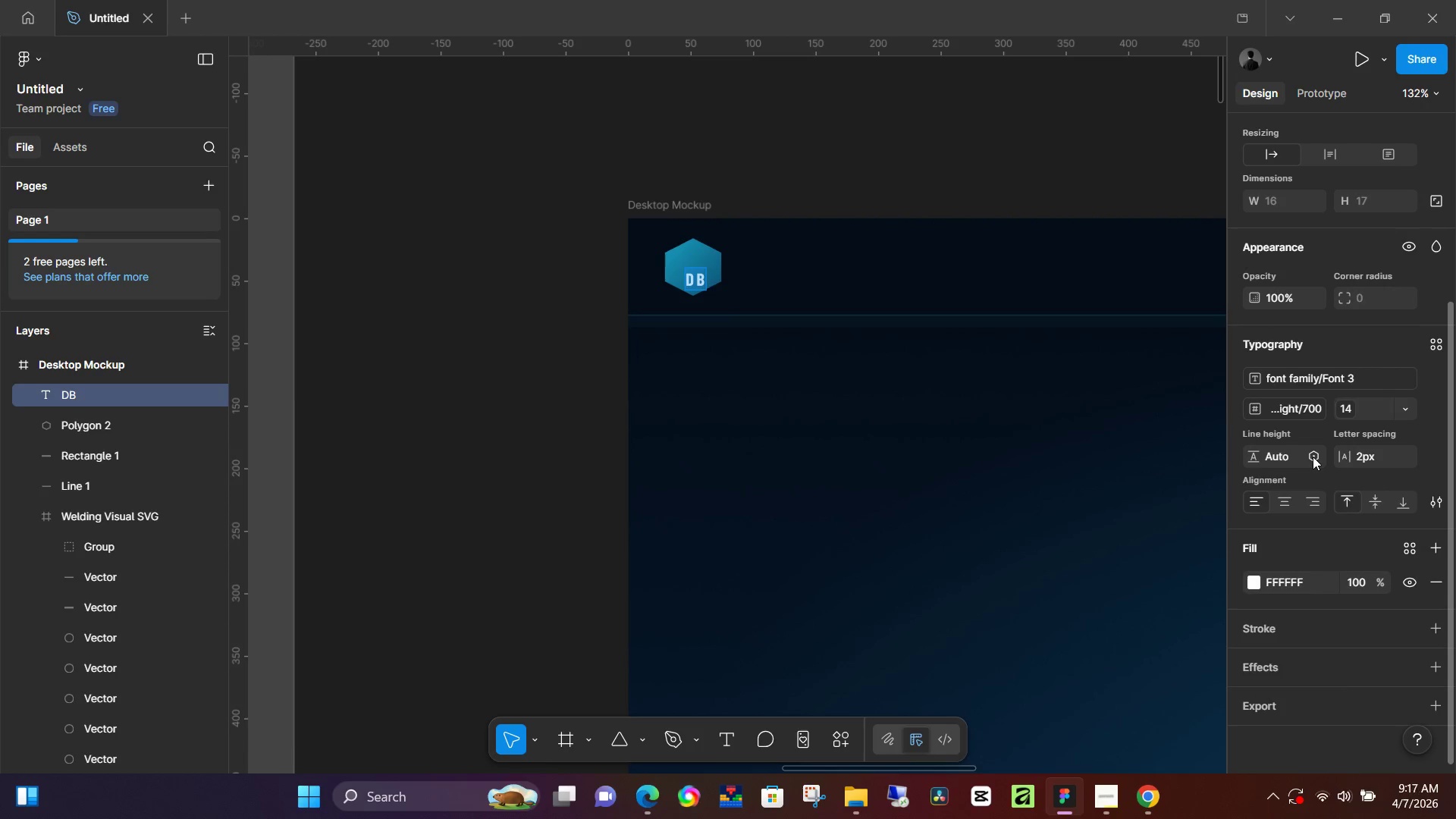 
left_click([1367, 456])
 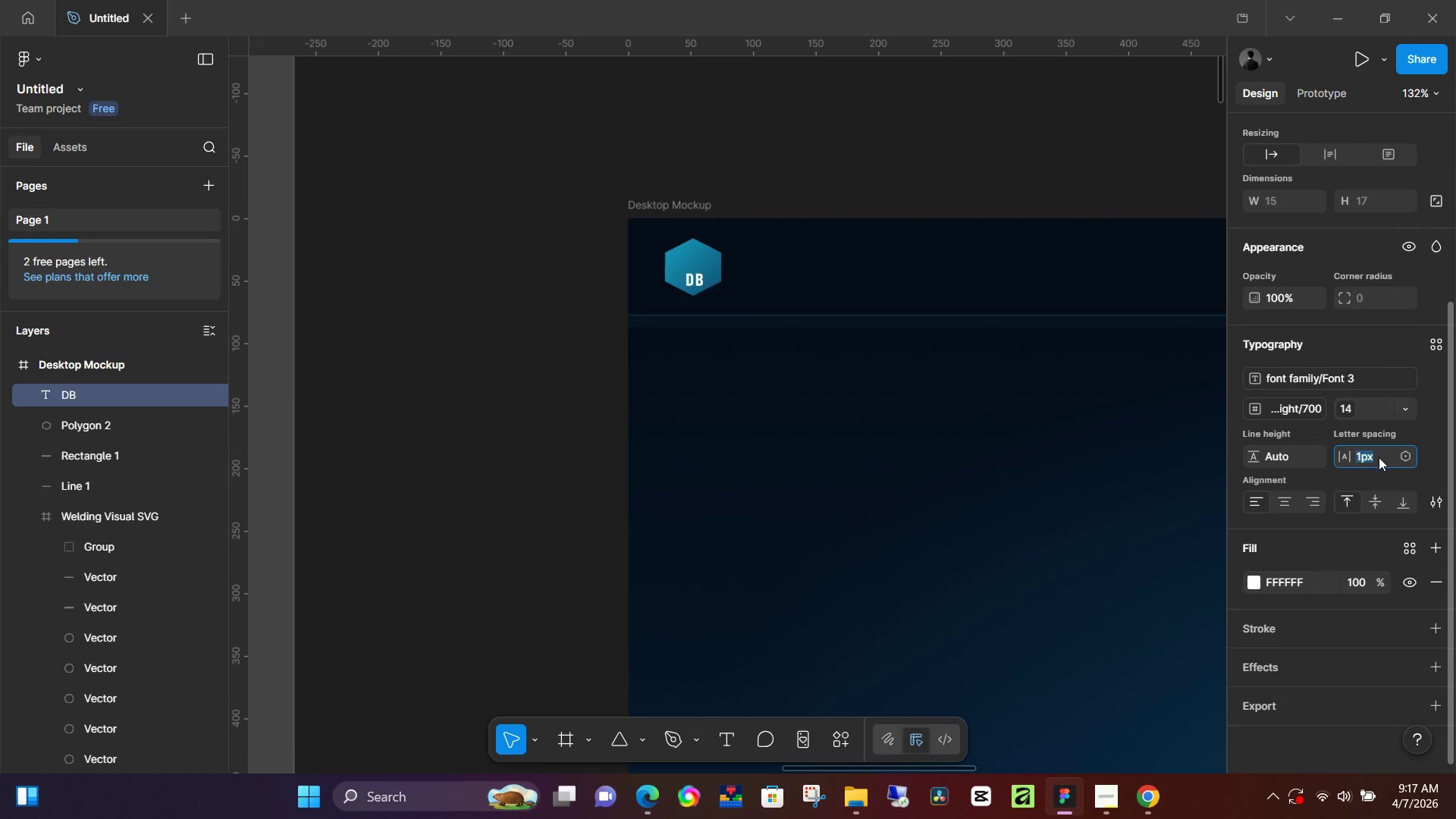 
key(ArrowDown)
 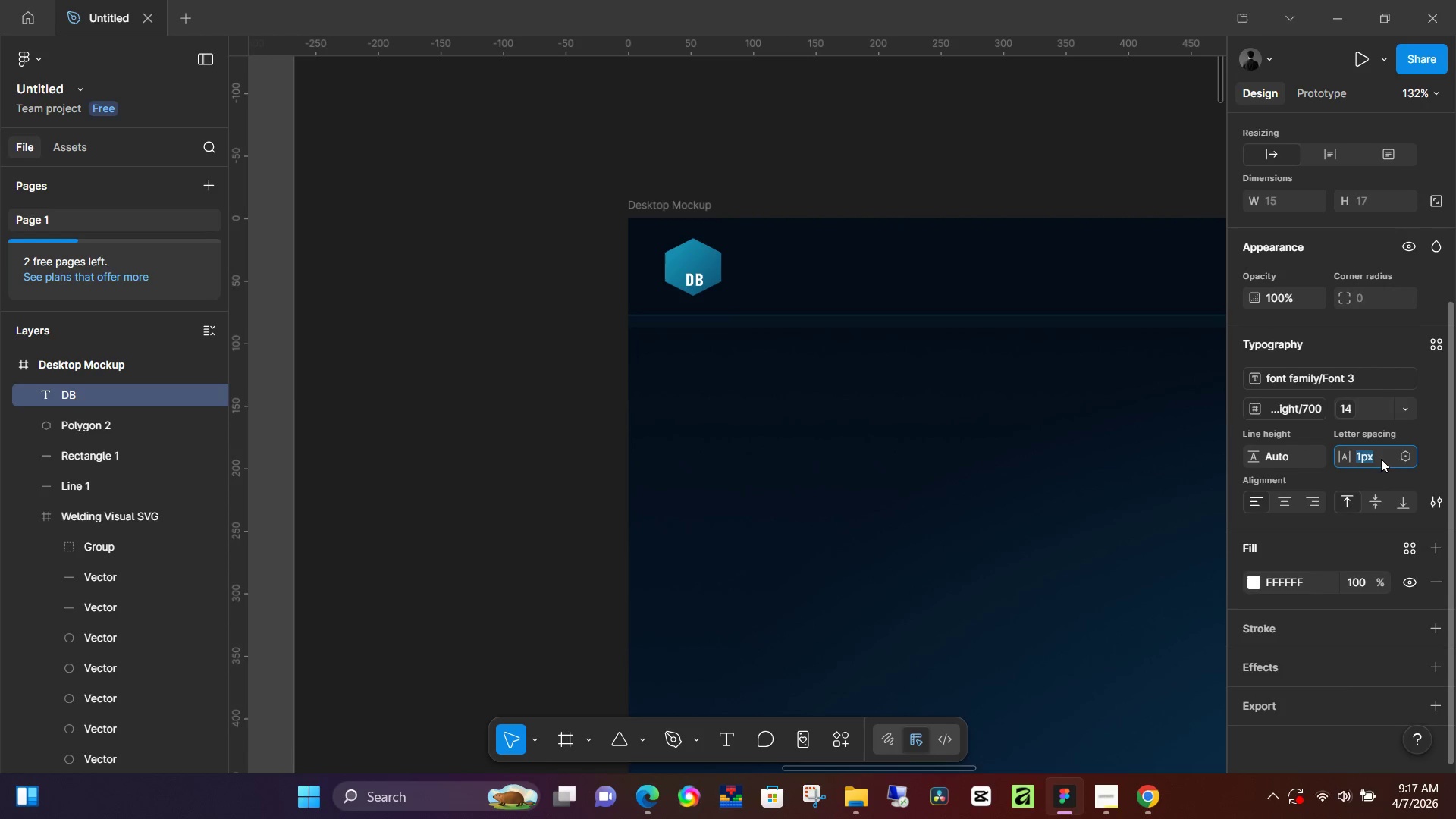 
key(ArrowDown)
 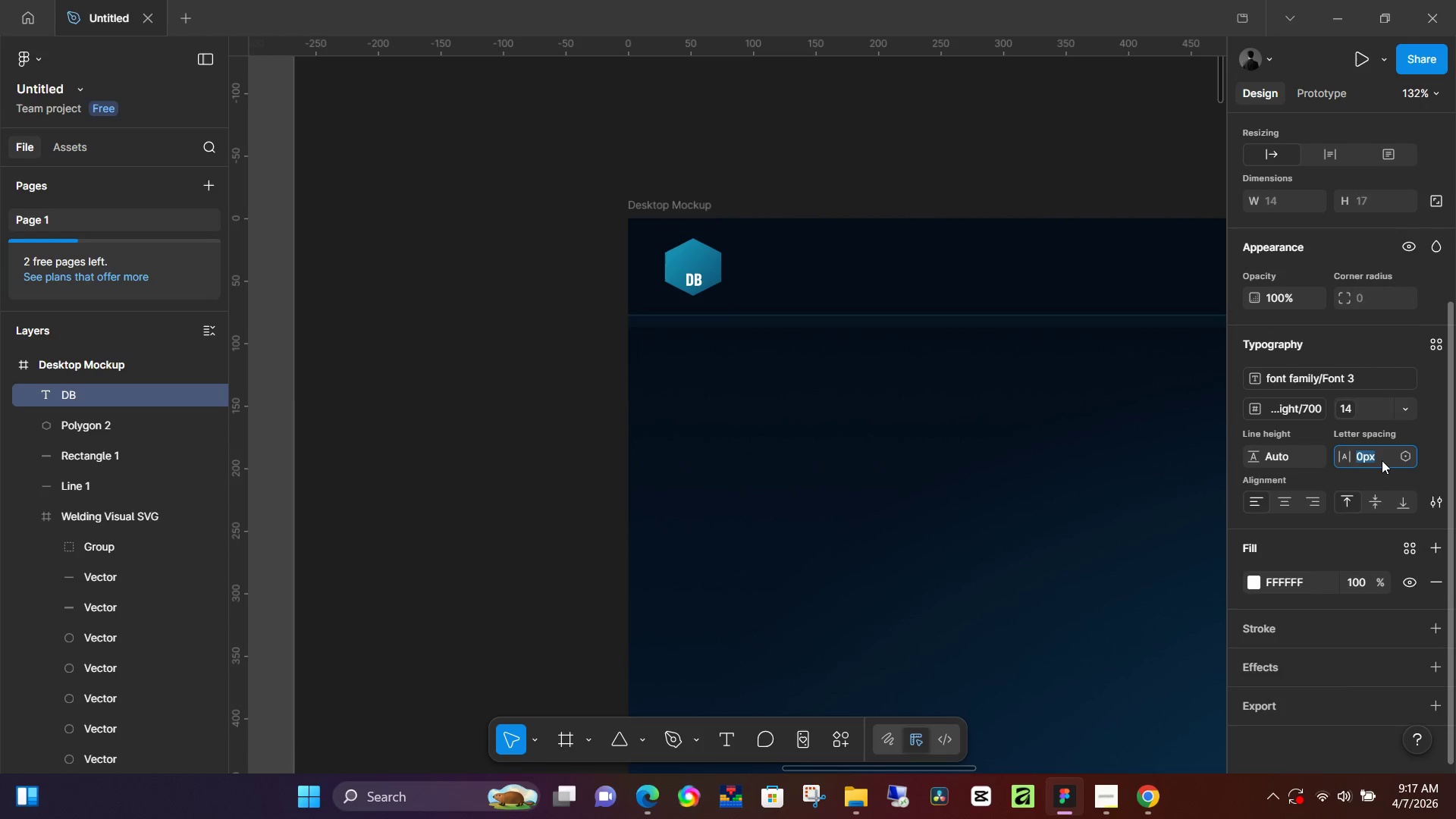 
key(ArrowDown)
 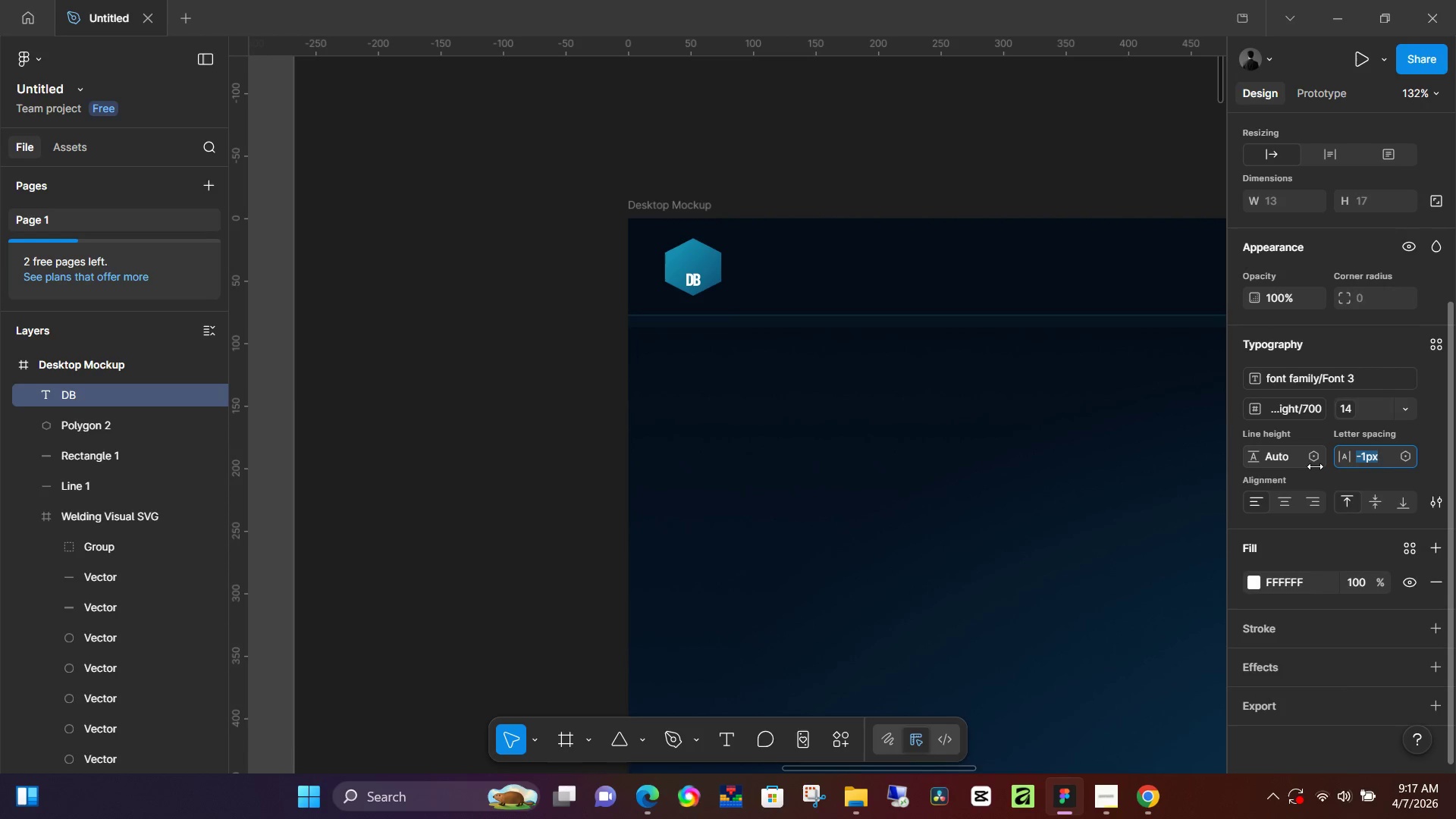 
key(ArrowUp)
 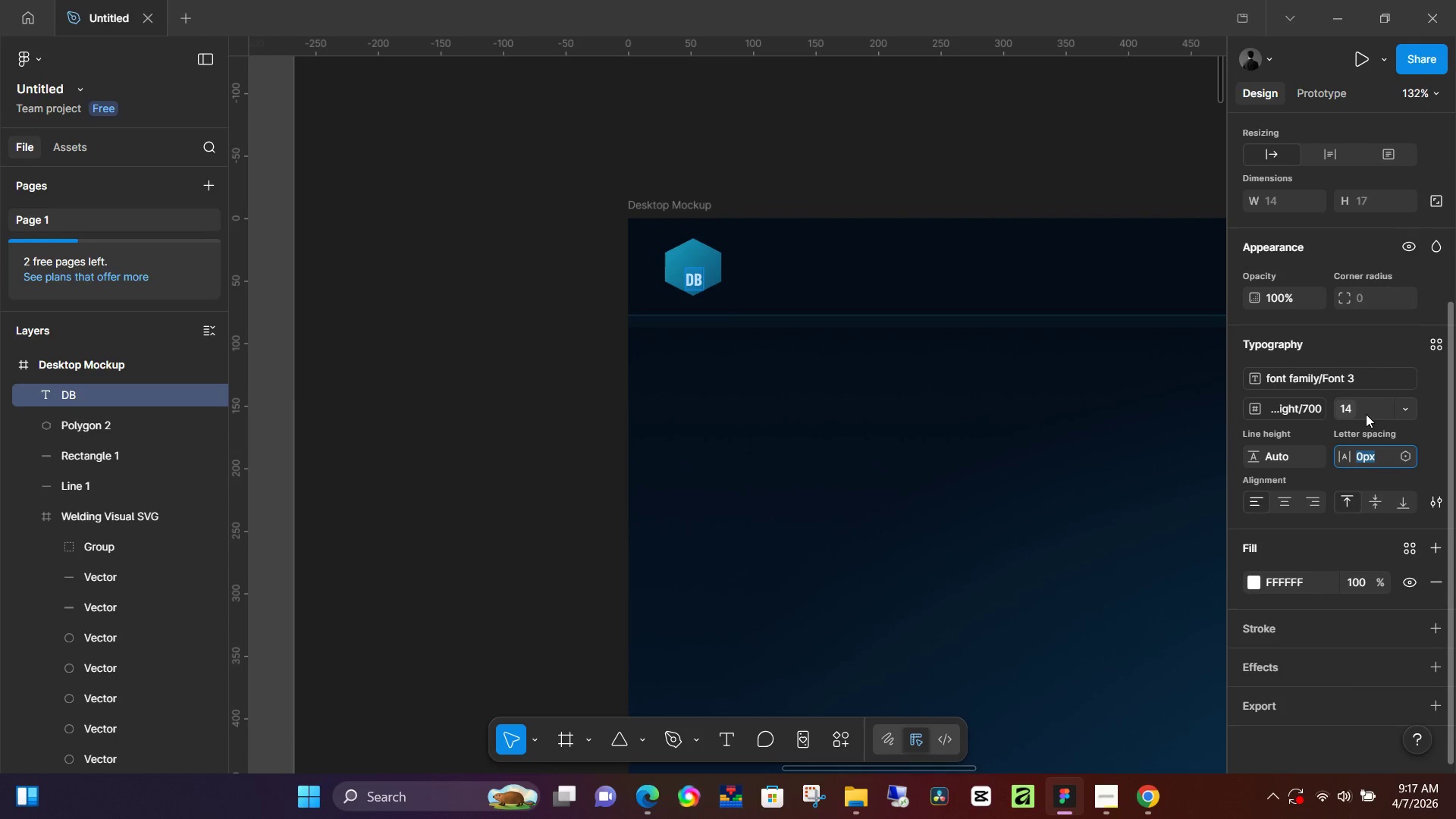 
left_click([1366, 410])
 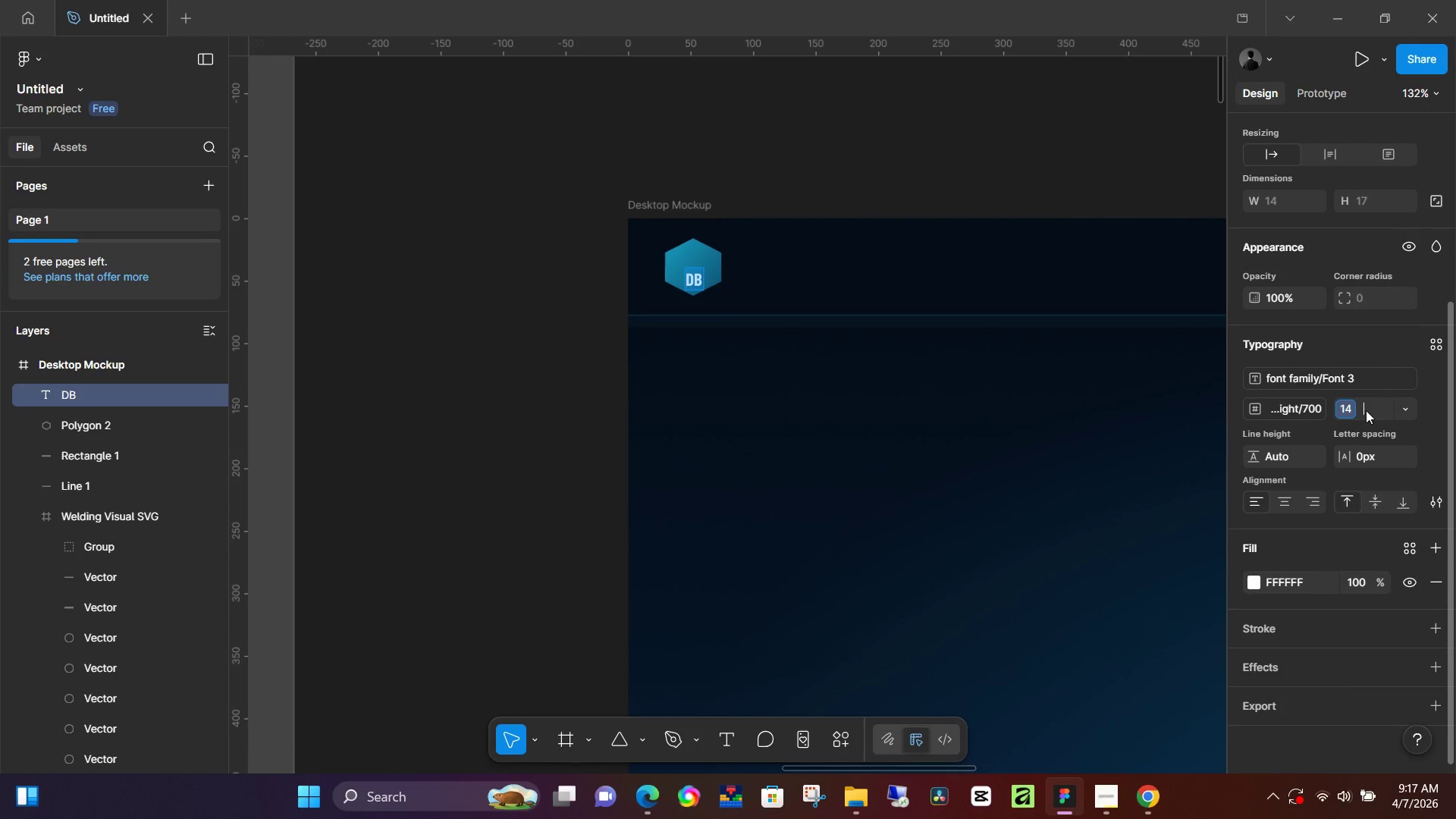 
hold_key(key=ArrowUp, duration=1.19)
 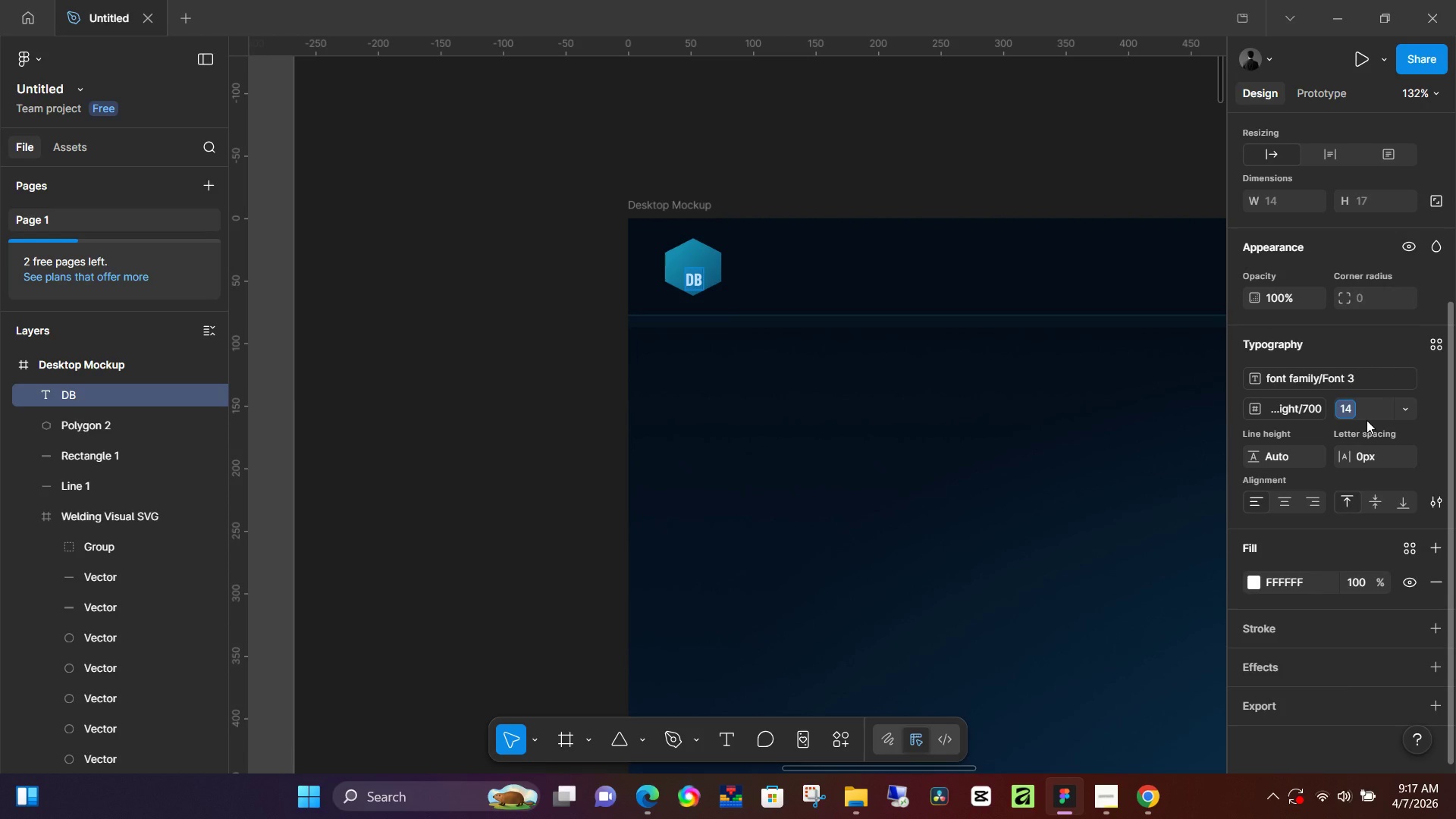 
key(ArrowUp)
 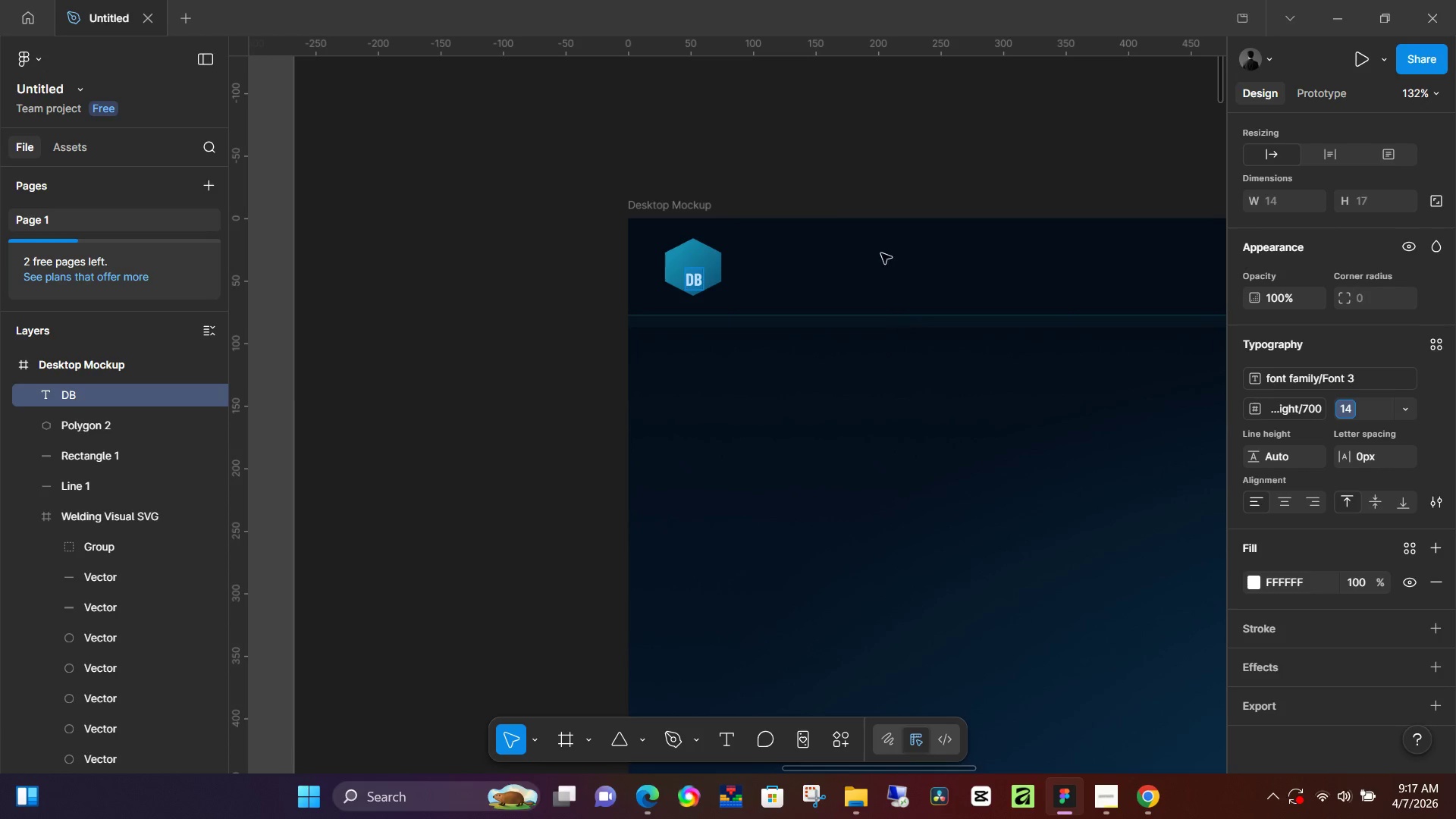 
left_click([841, 188])
 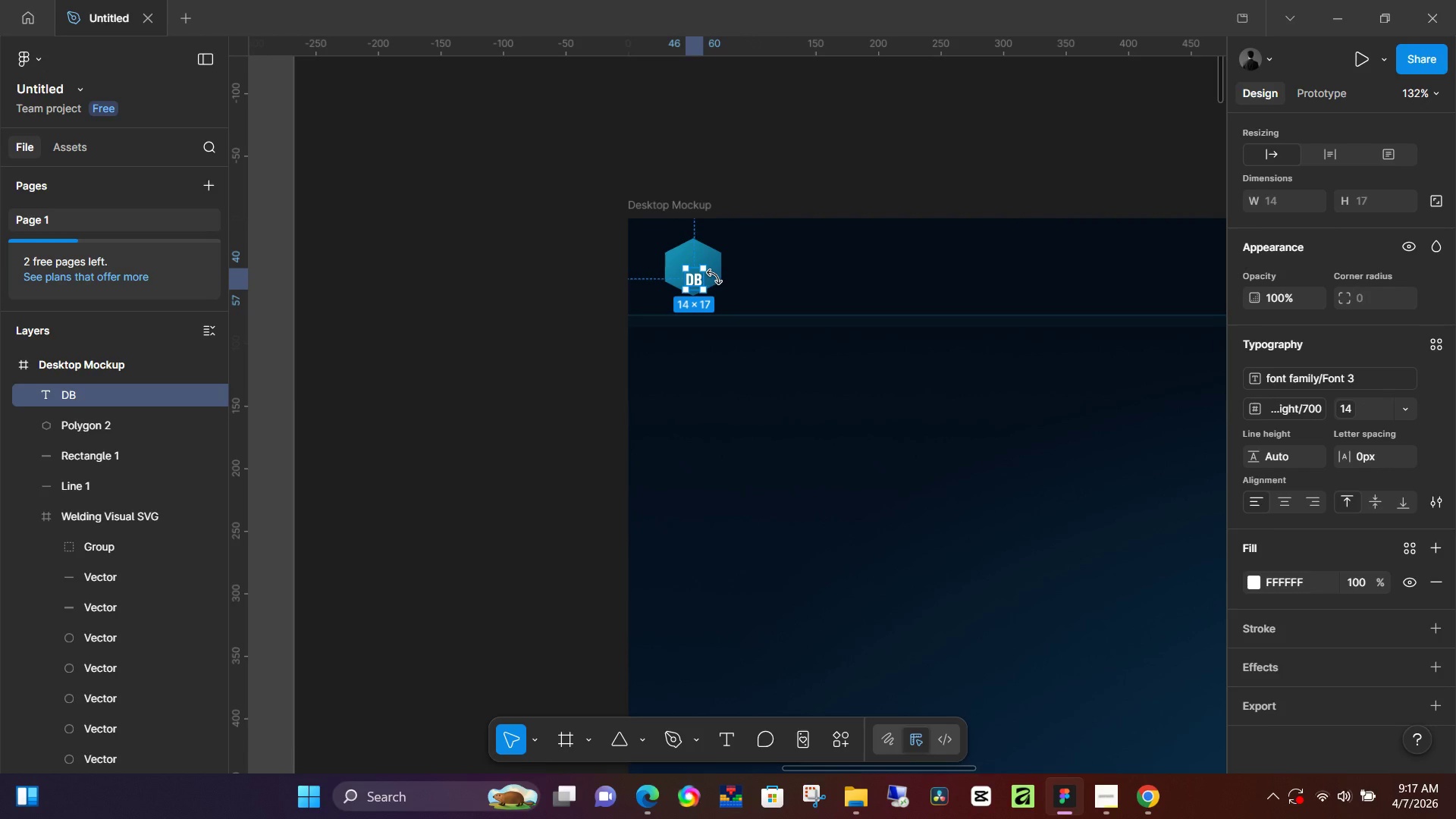 
key(K)
 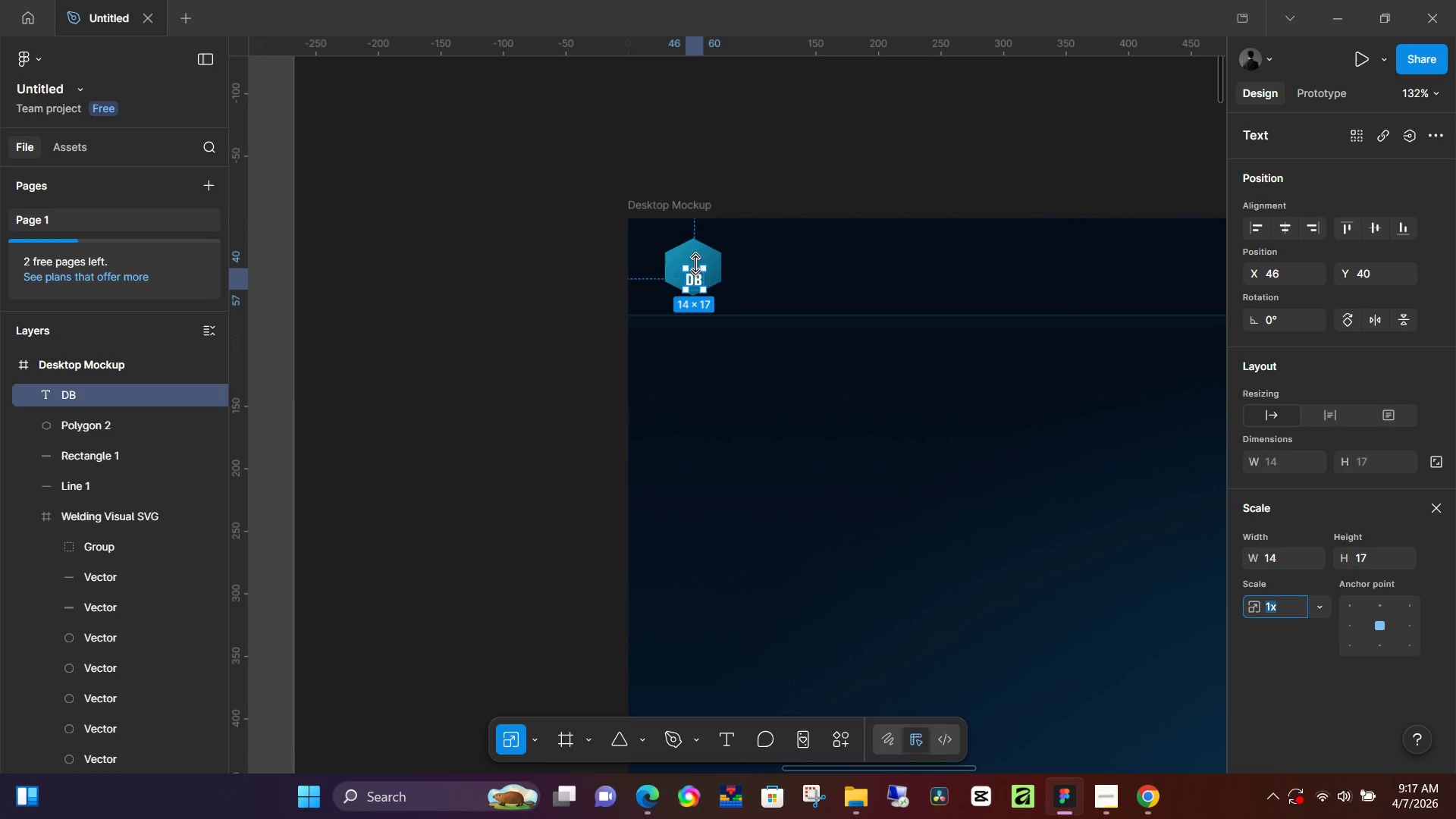 
hold_key(key=ShiftLeft, duration=1.51)
left_click_drag(start_coordinate=[704, 265], to_coordinate=[720, 250])
 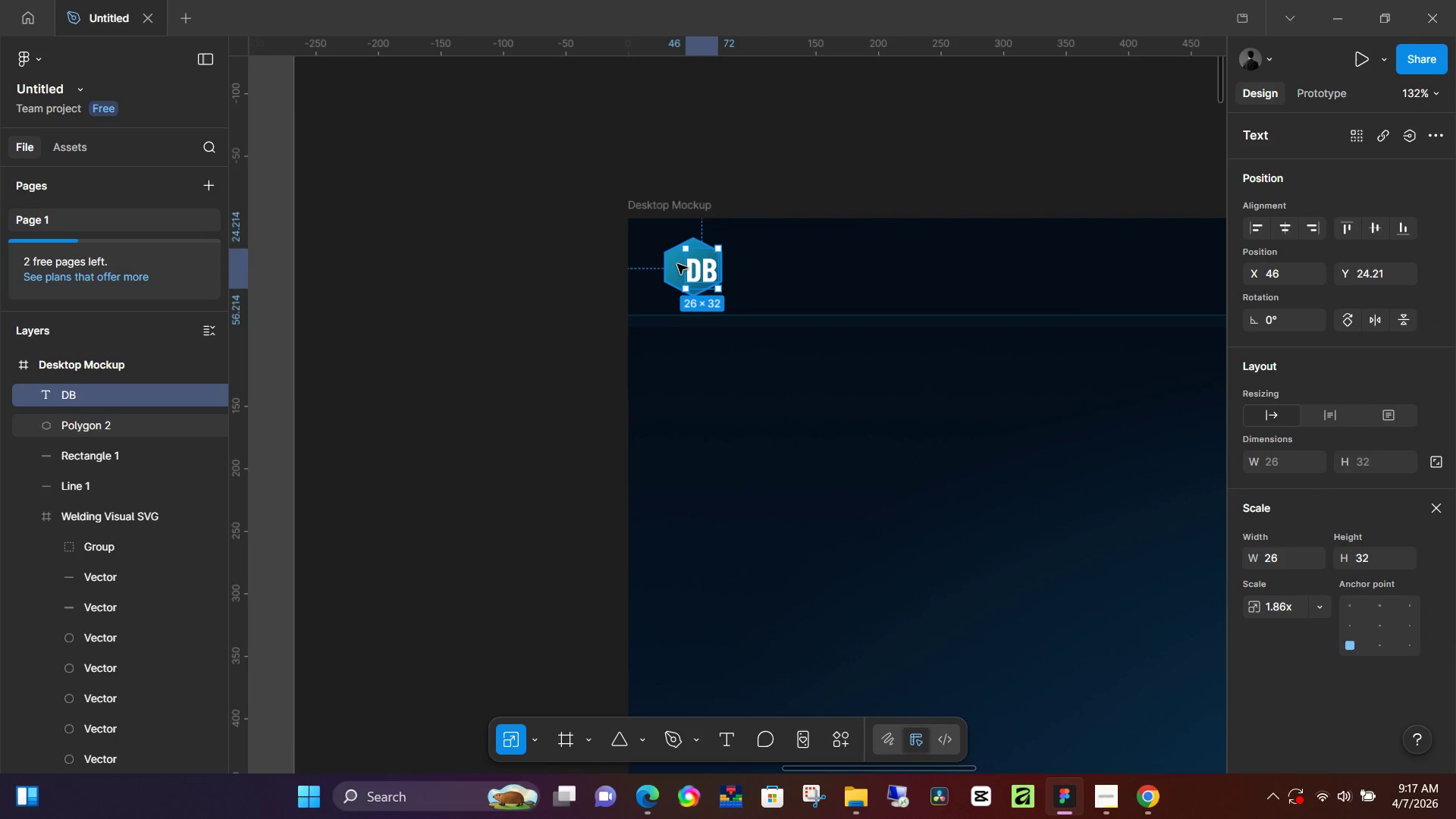 
hold_key(key=ShiftLeft, duration=1.5)
 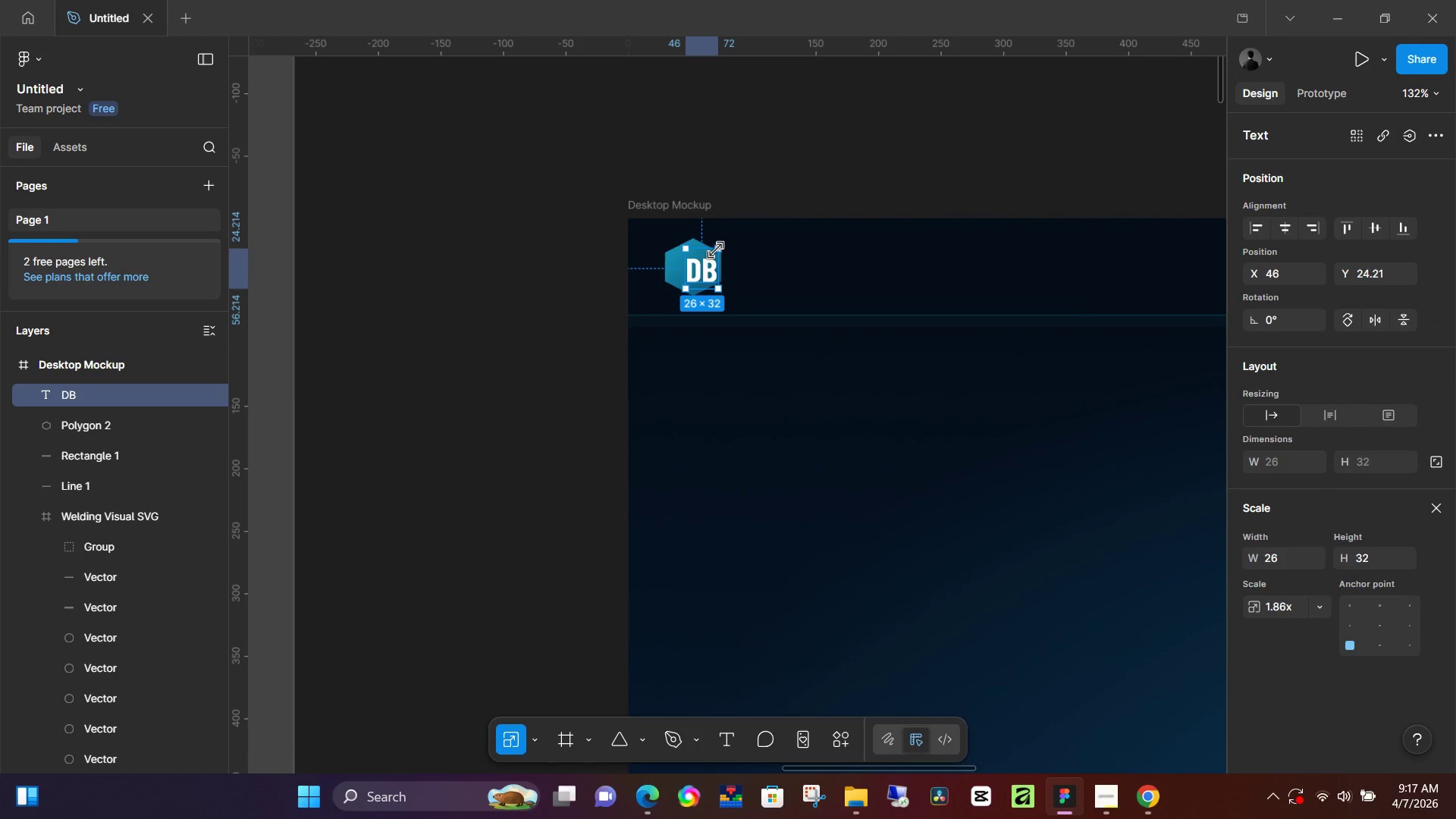 
key(Shift+ShiftLeft)
 